 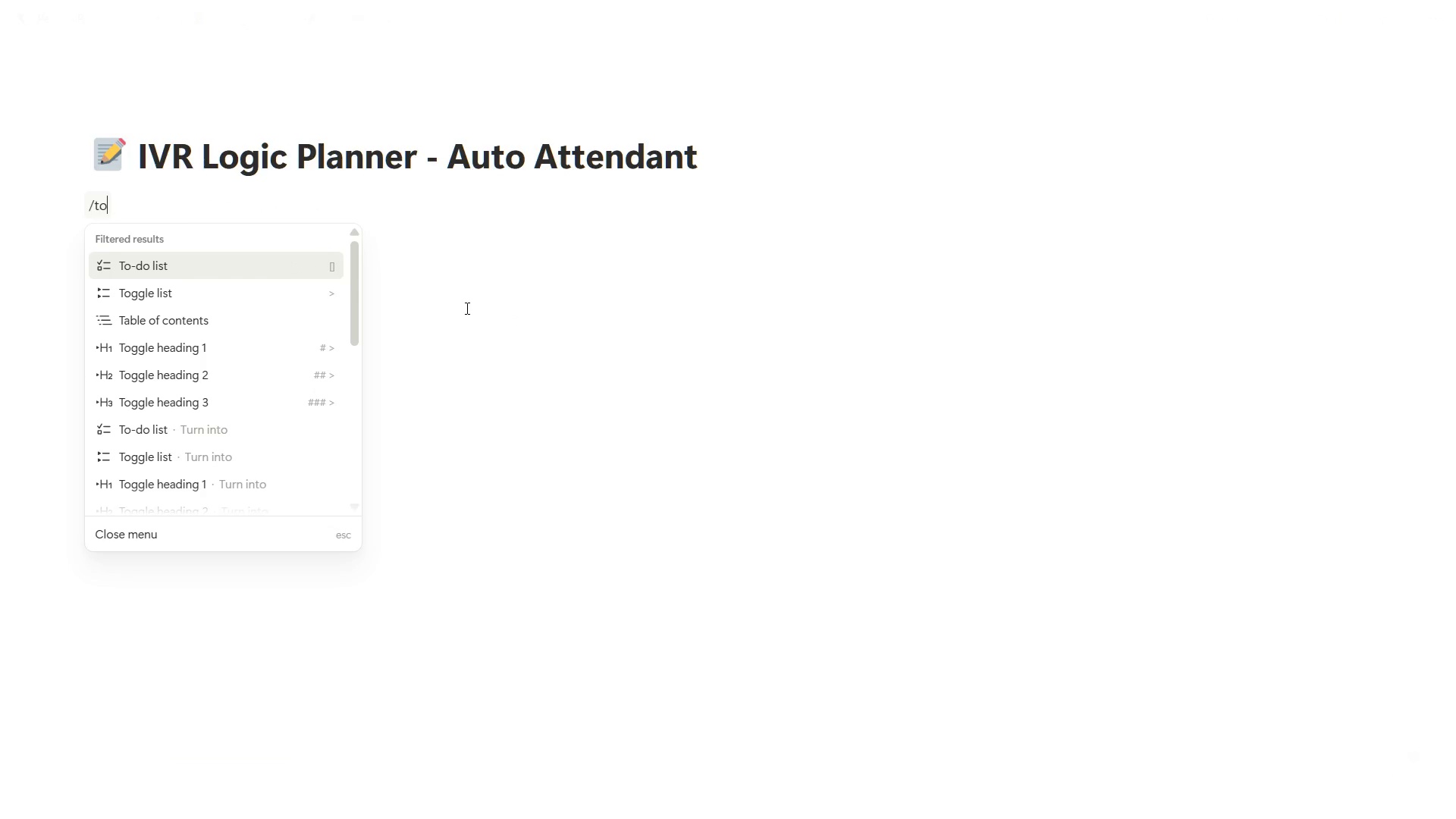 
key(ArrowDown)
 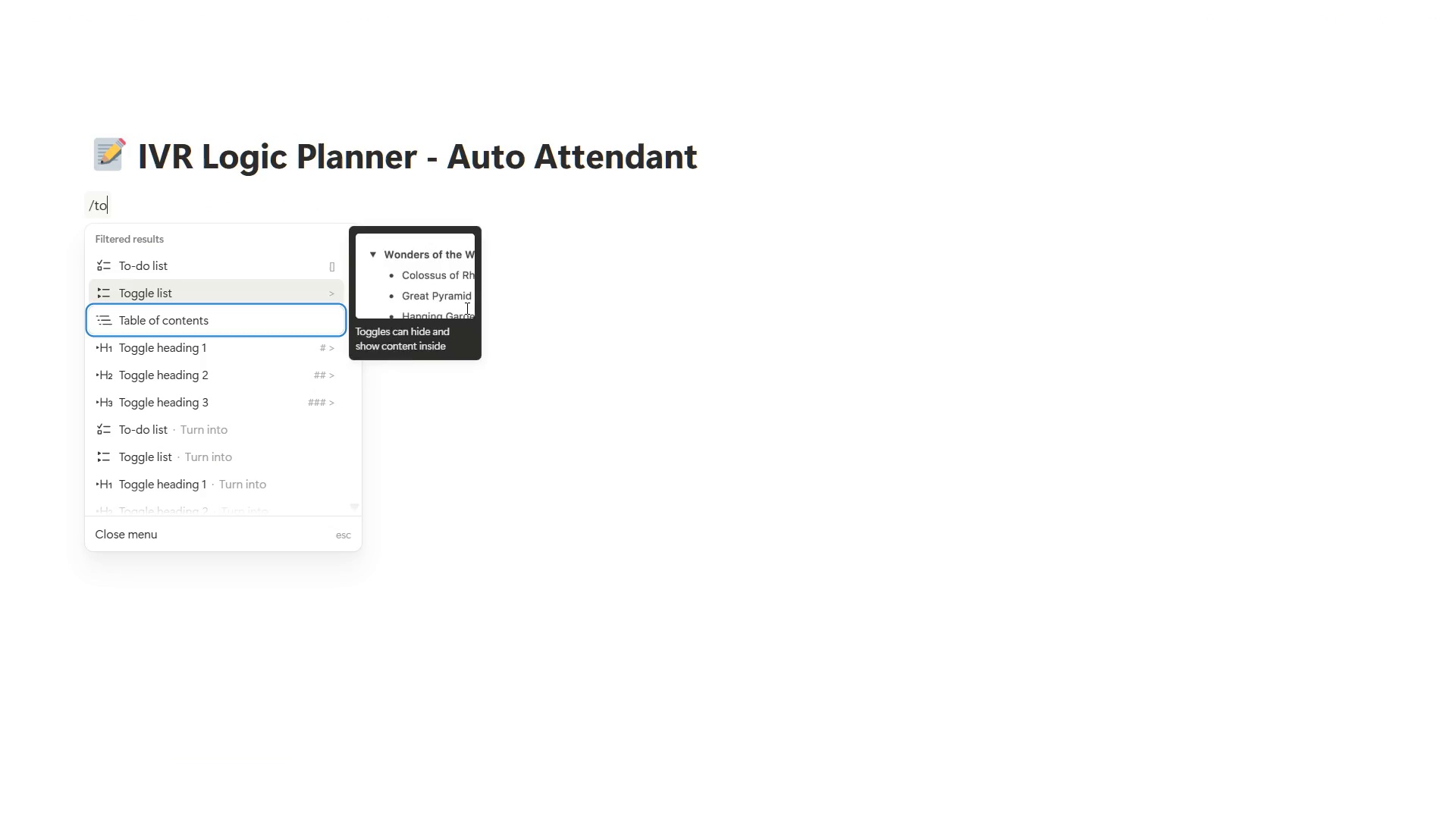 
key(ArrowDown)
 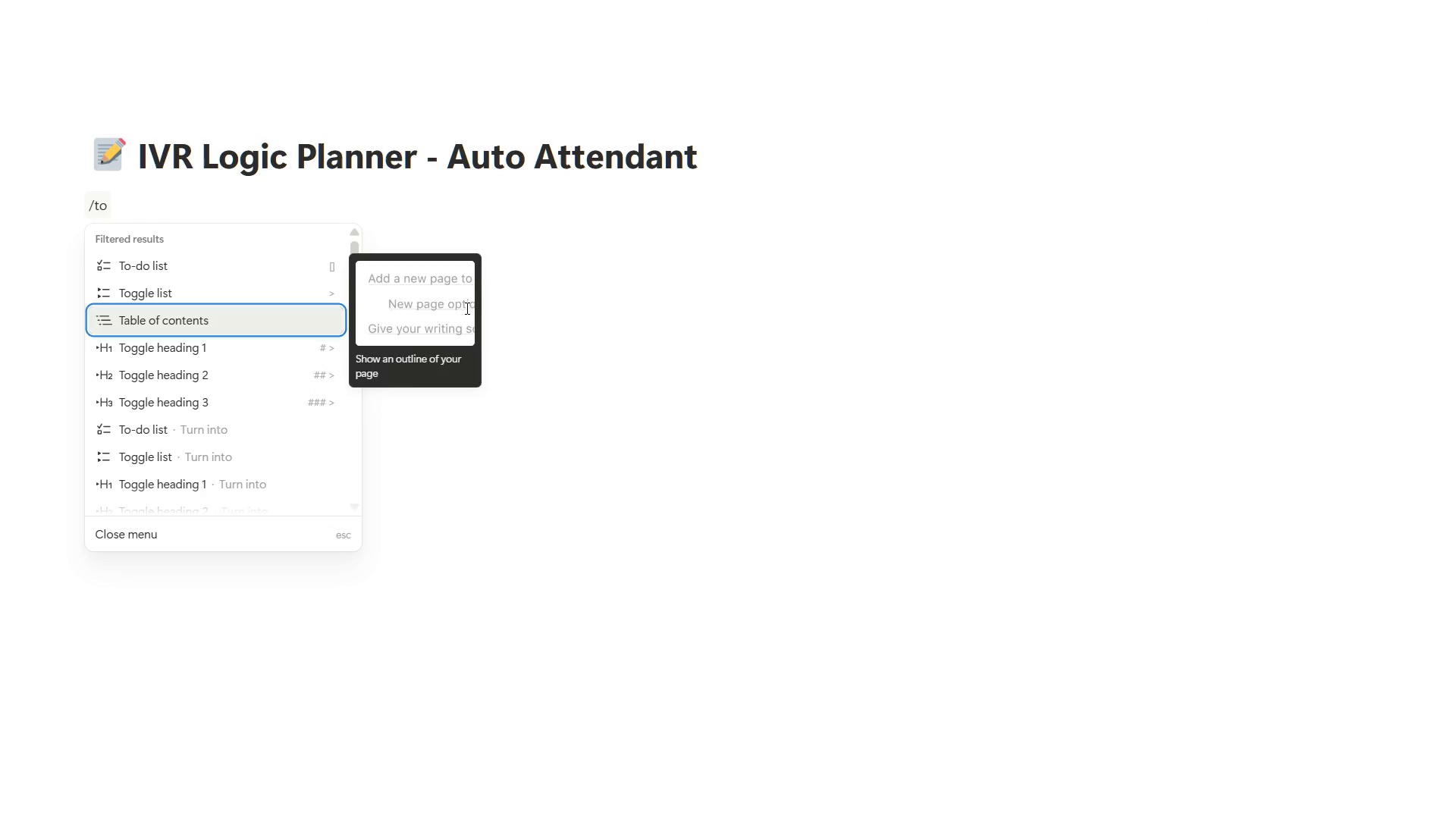 
key(ArrowDown)
 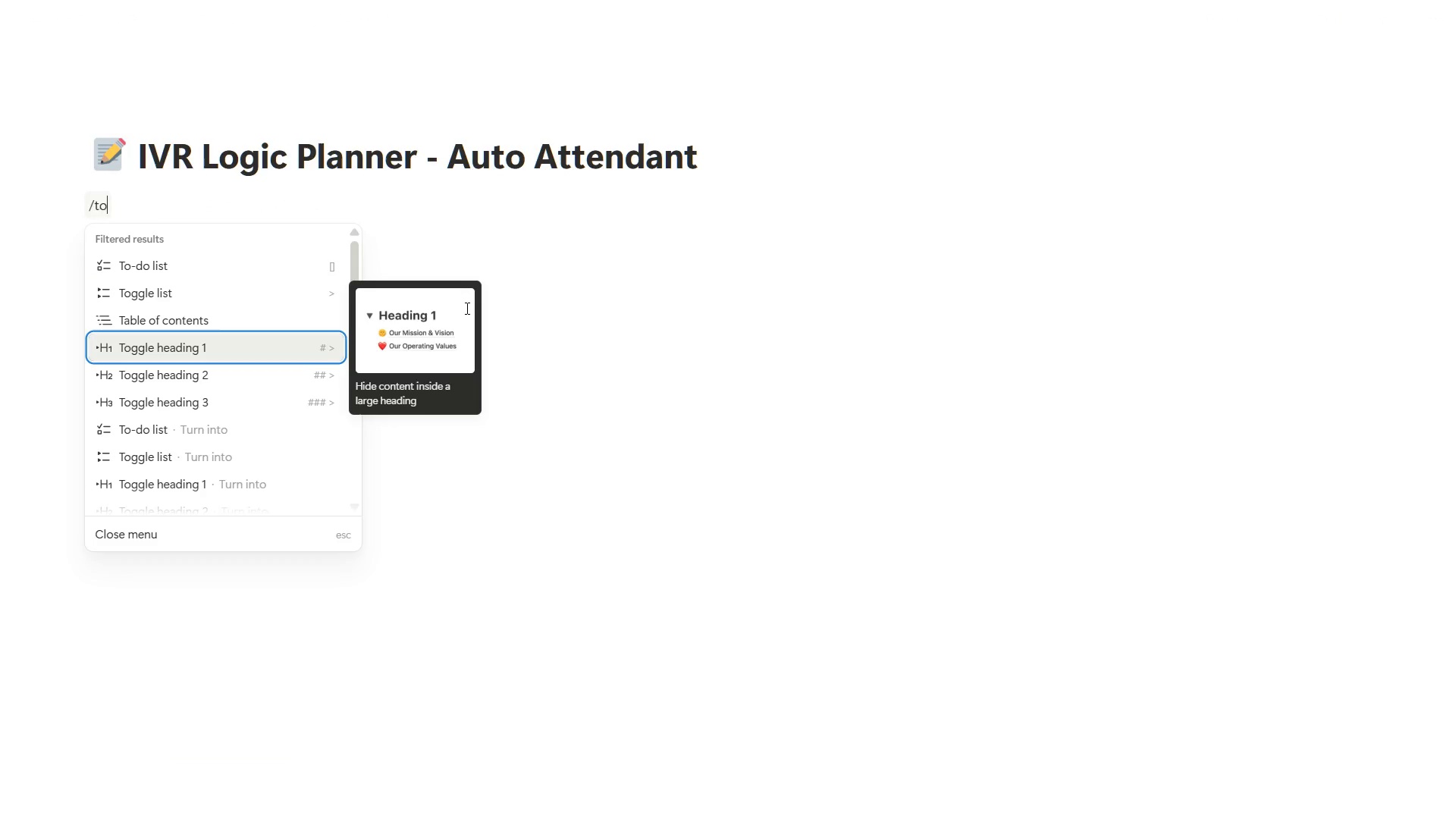 
key(Enter)
 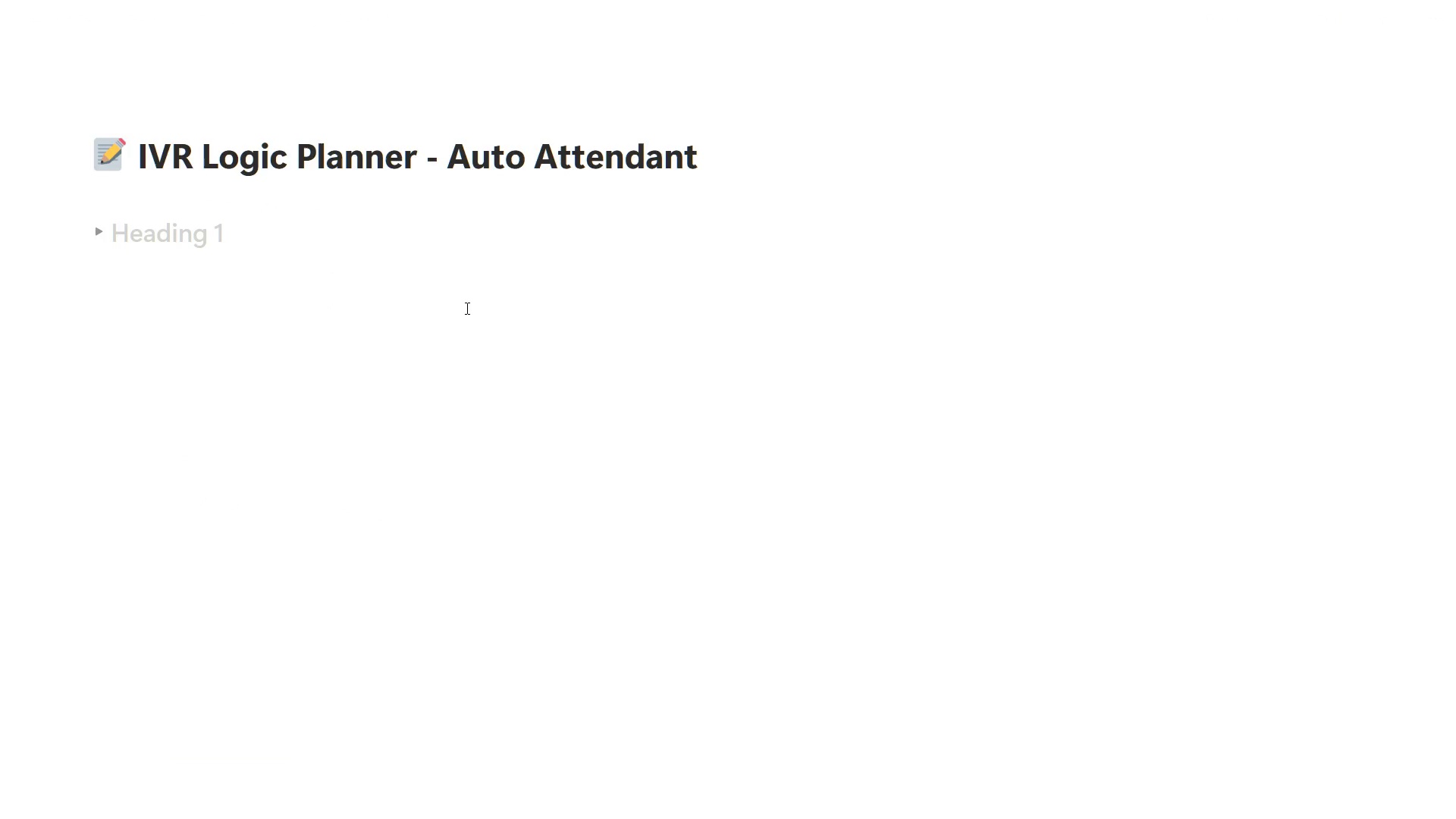 
key(Meta+MetaLeft)
 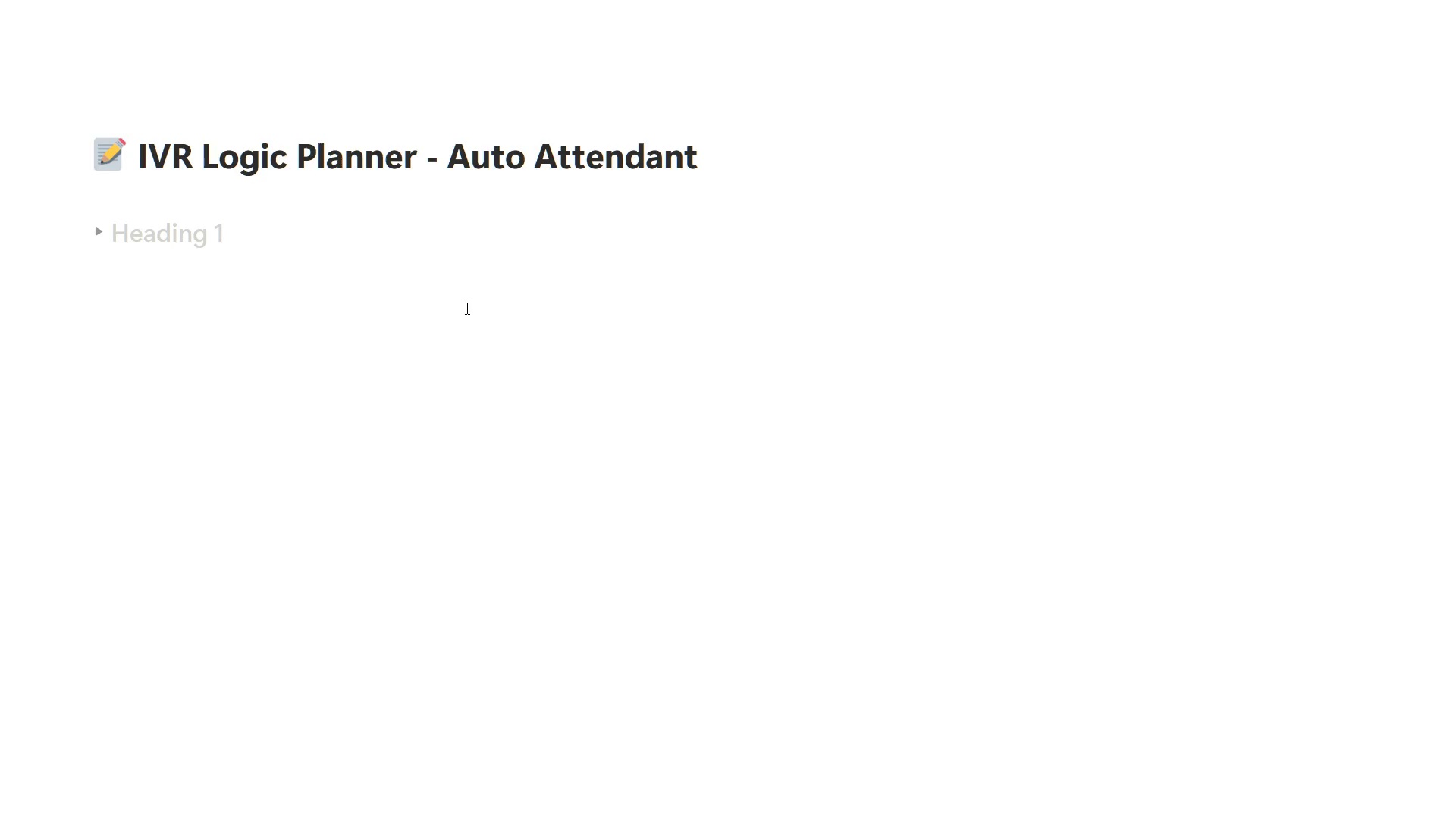 
key(Meta+Period)
 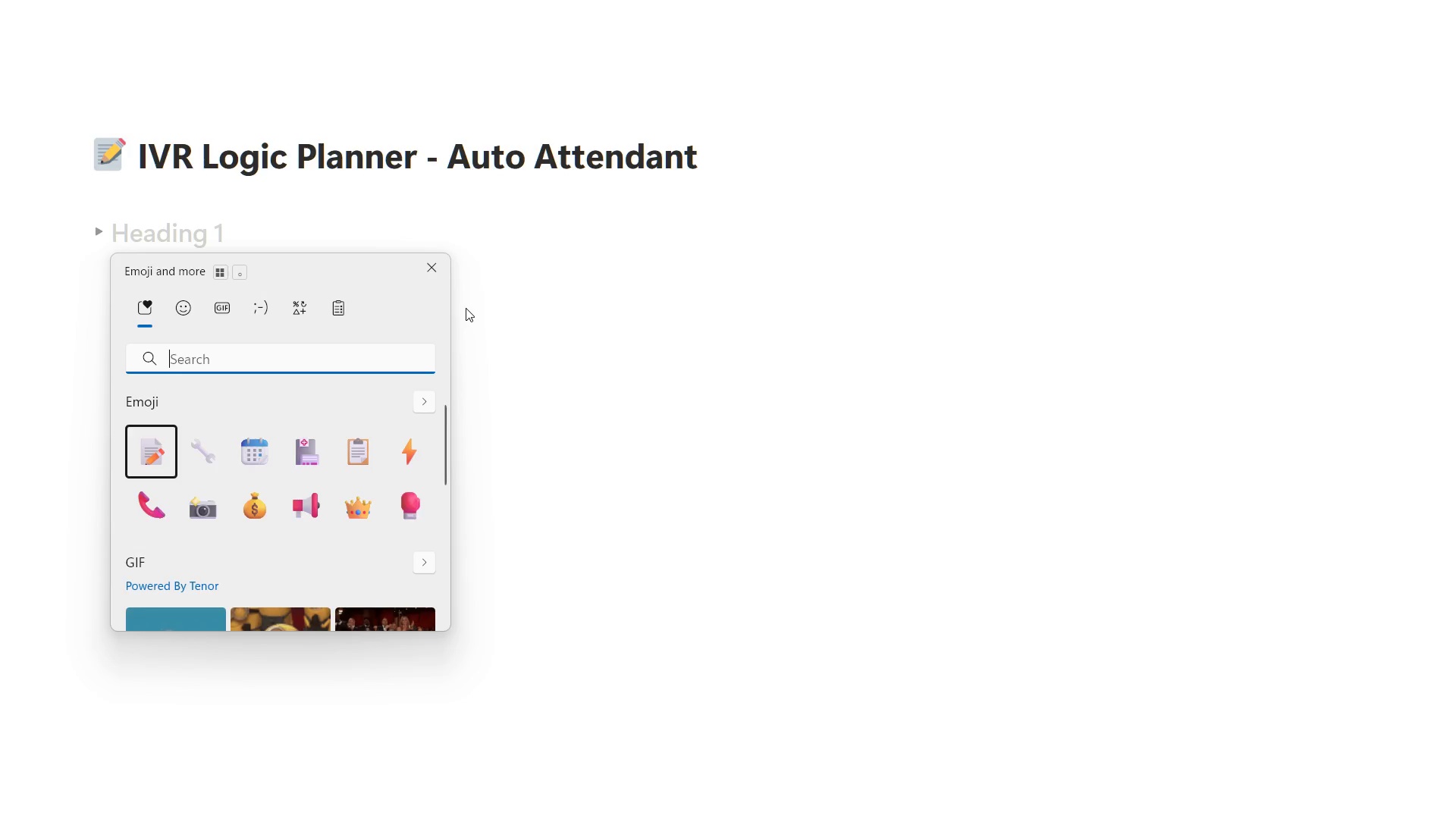 
type(pin)
 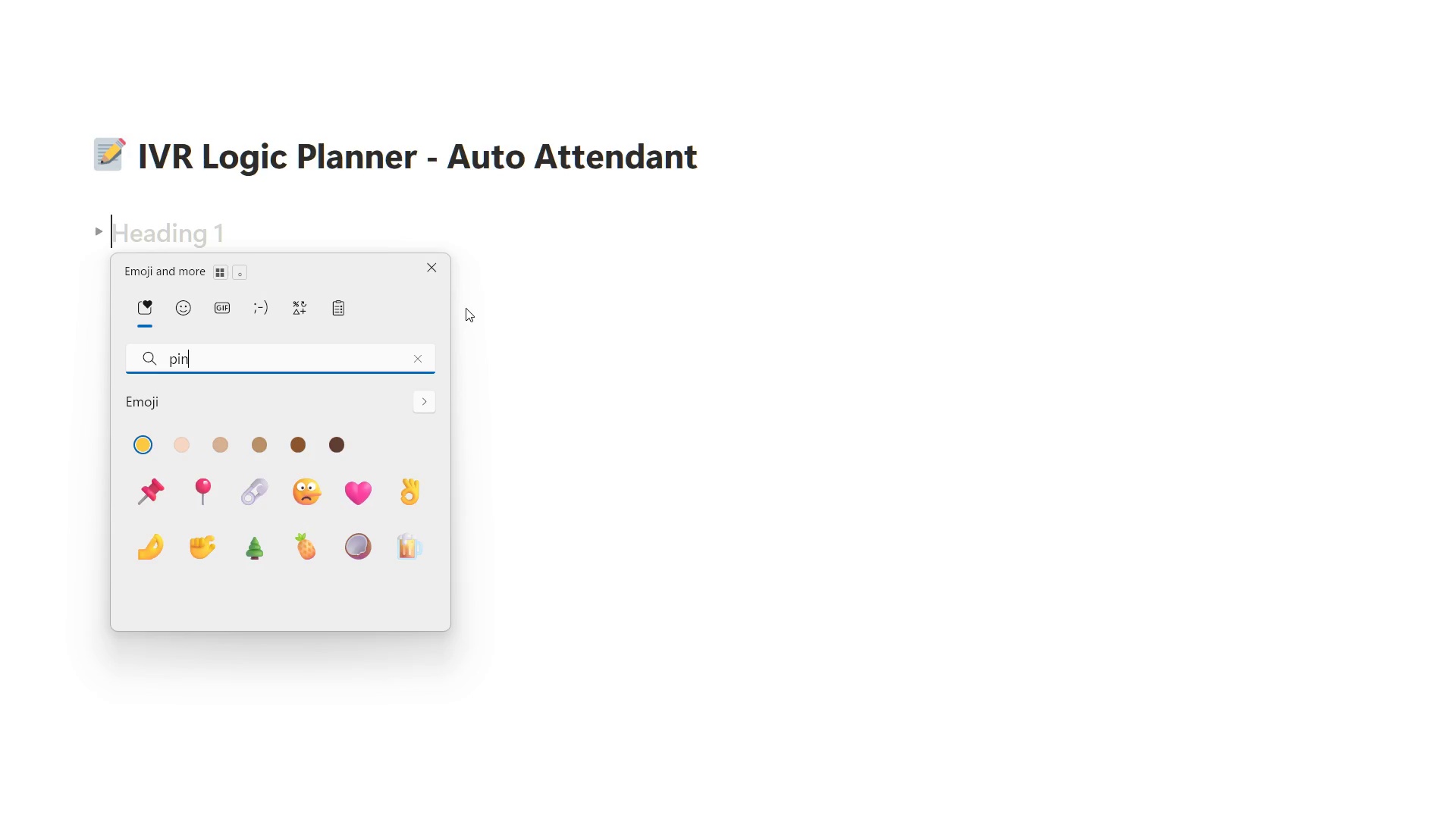 
key(ArrowDown)
 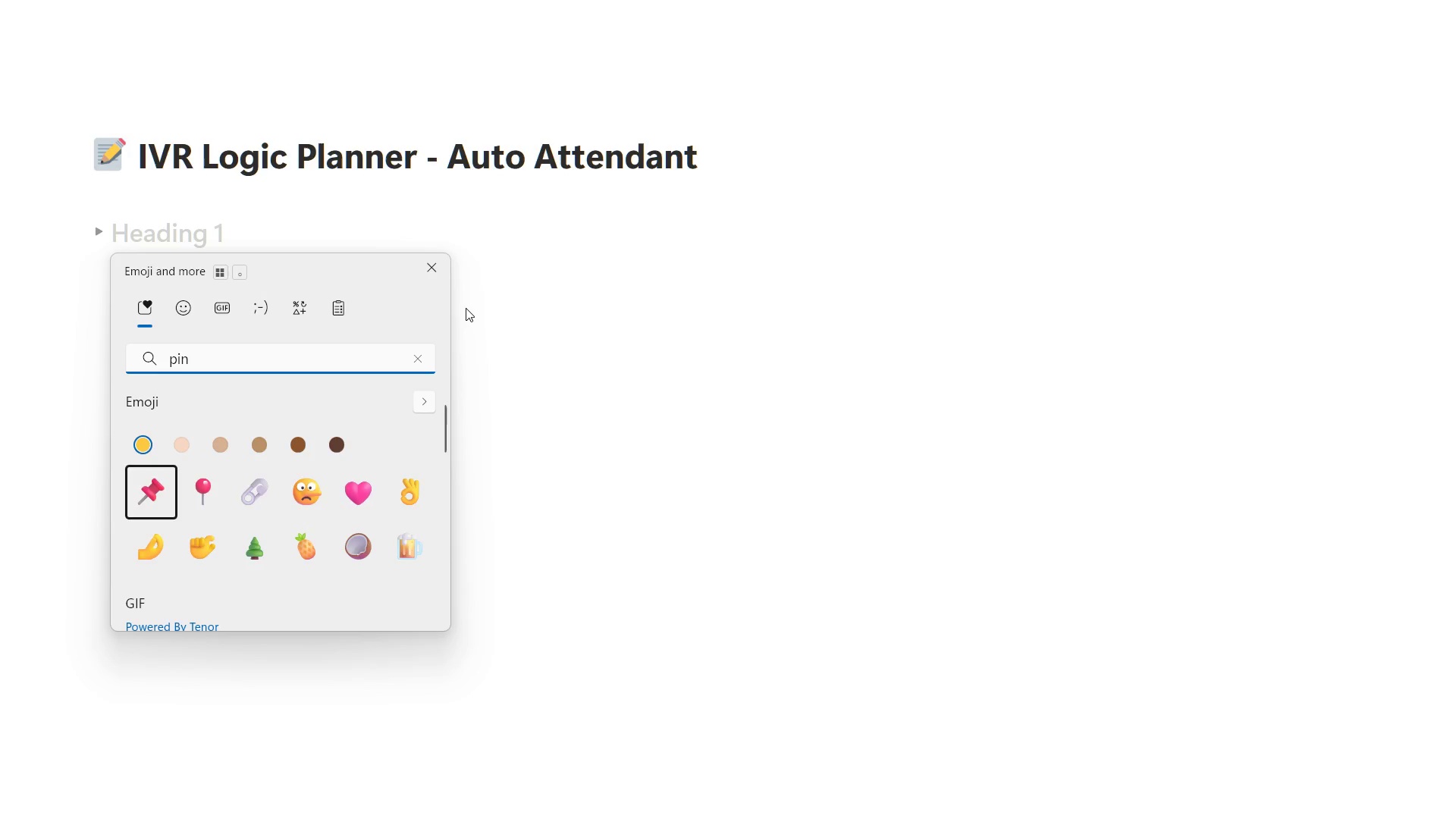 
key(ArrowRight)
 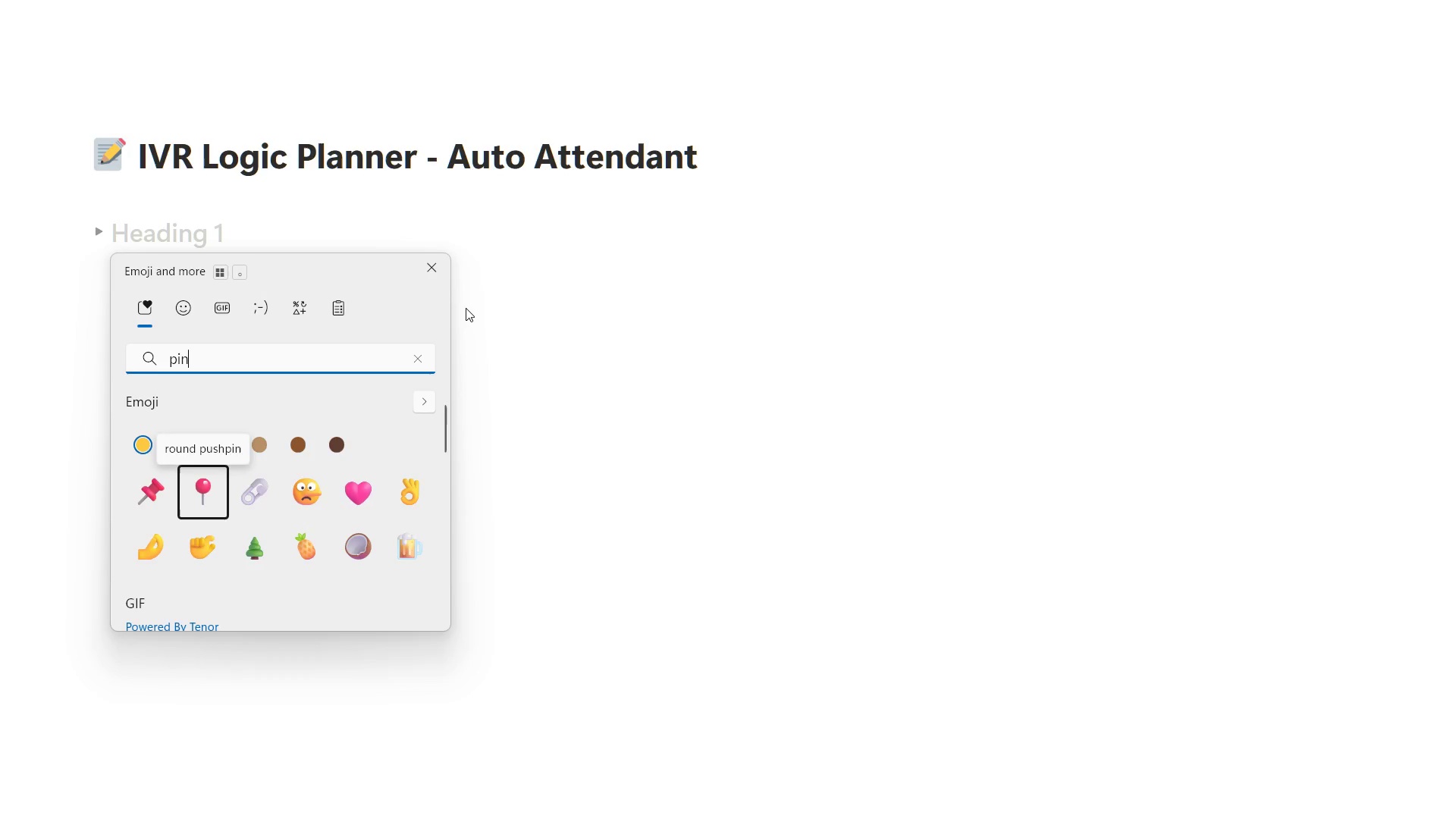 
key(Enter)
 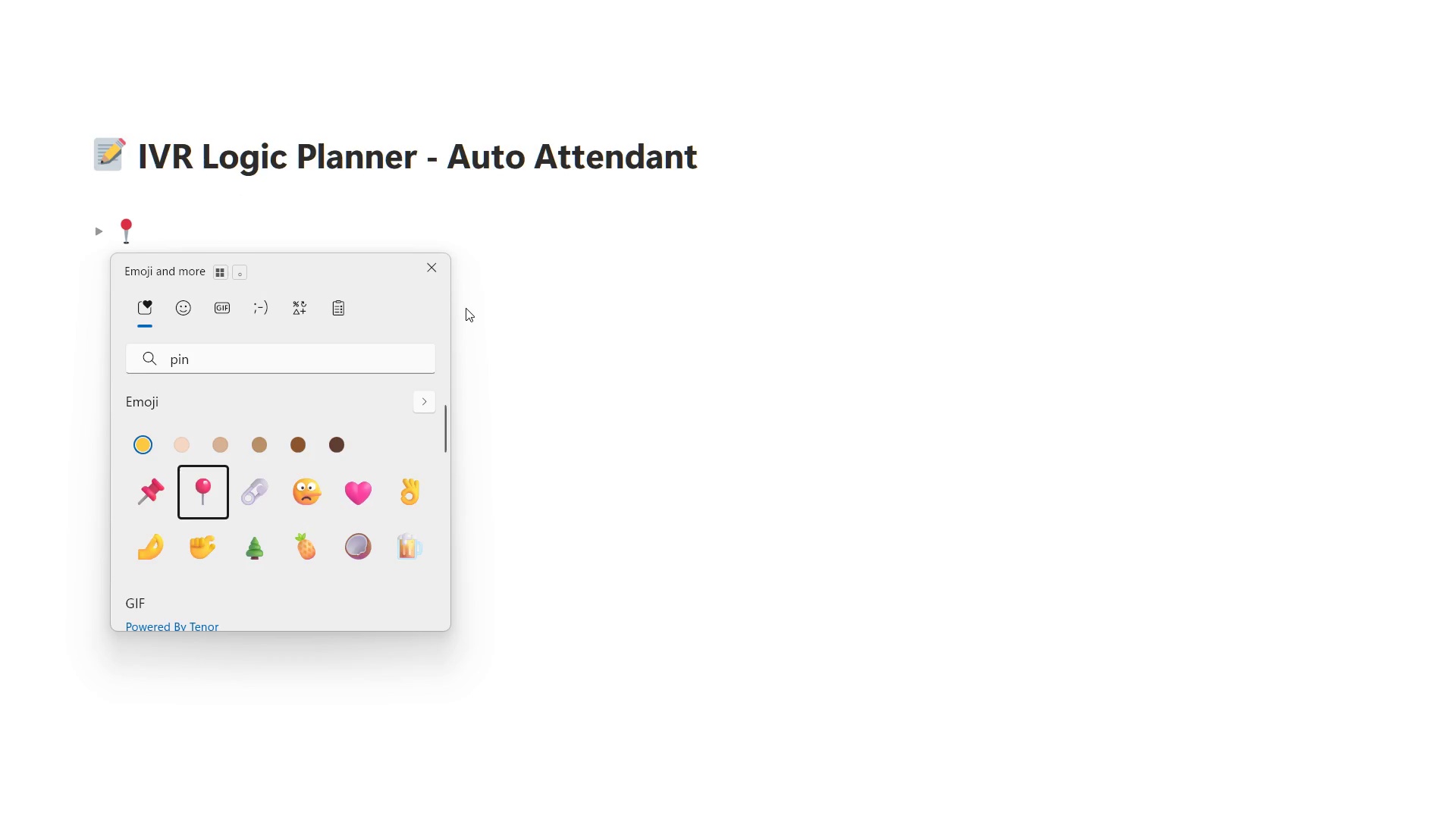 
type( Donwtown )
key(Backspace)
key(Backspace)
key(Backspace)
key(Backspace)
key(Backspace)
key(Backspace)
key(Backspace)
key(Backspace)
type(OWNTOAN)
key(Backspace)
key(Backspace)
type(WN CLINIC)
 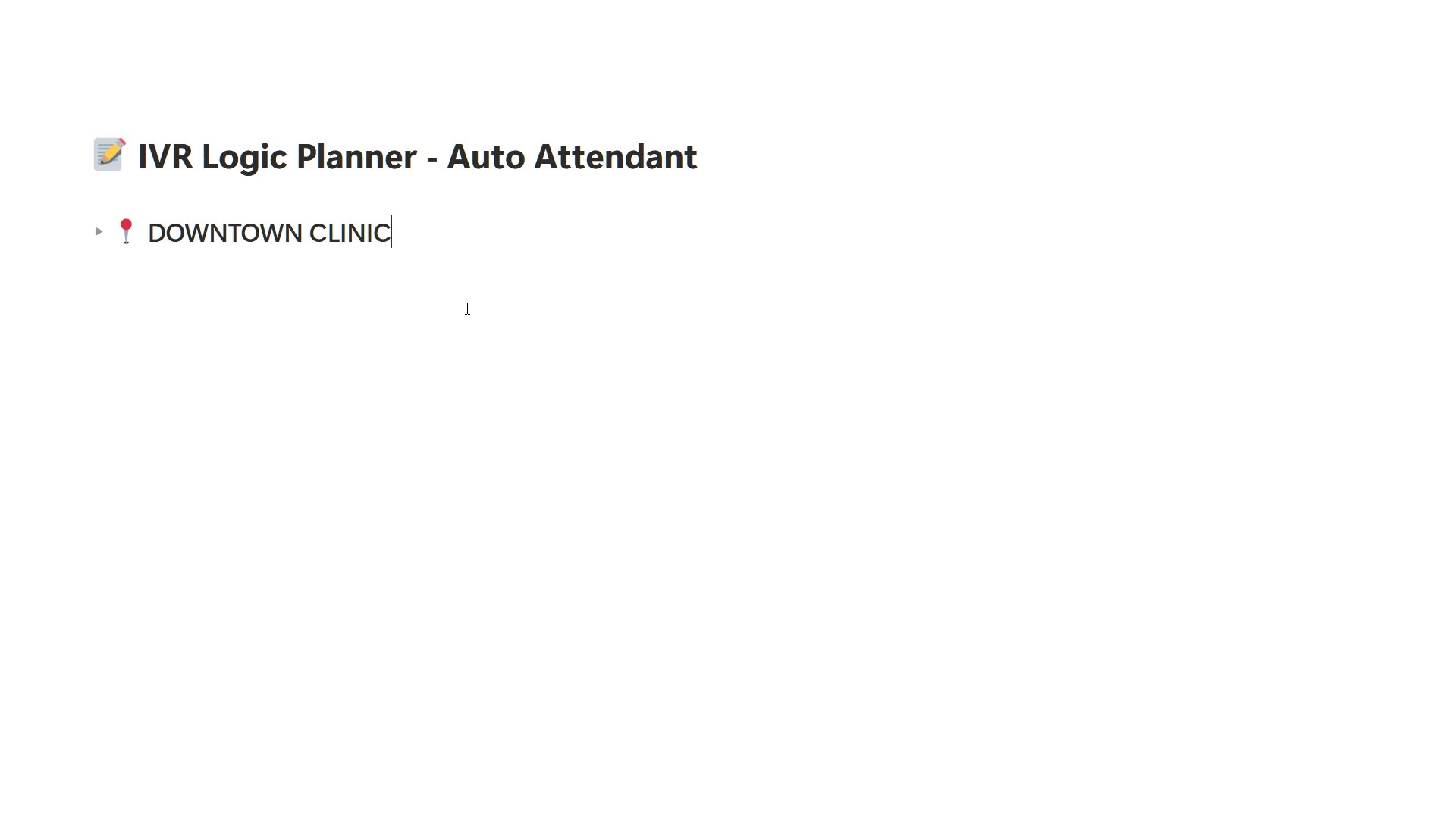 
key(Enter)
 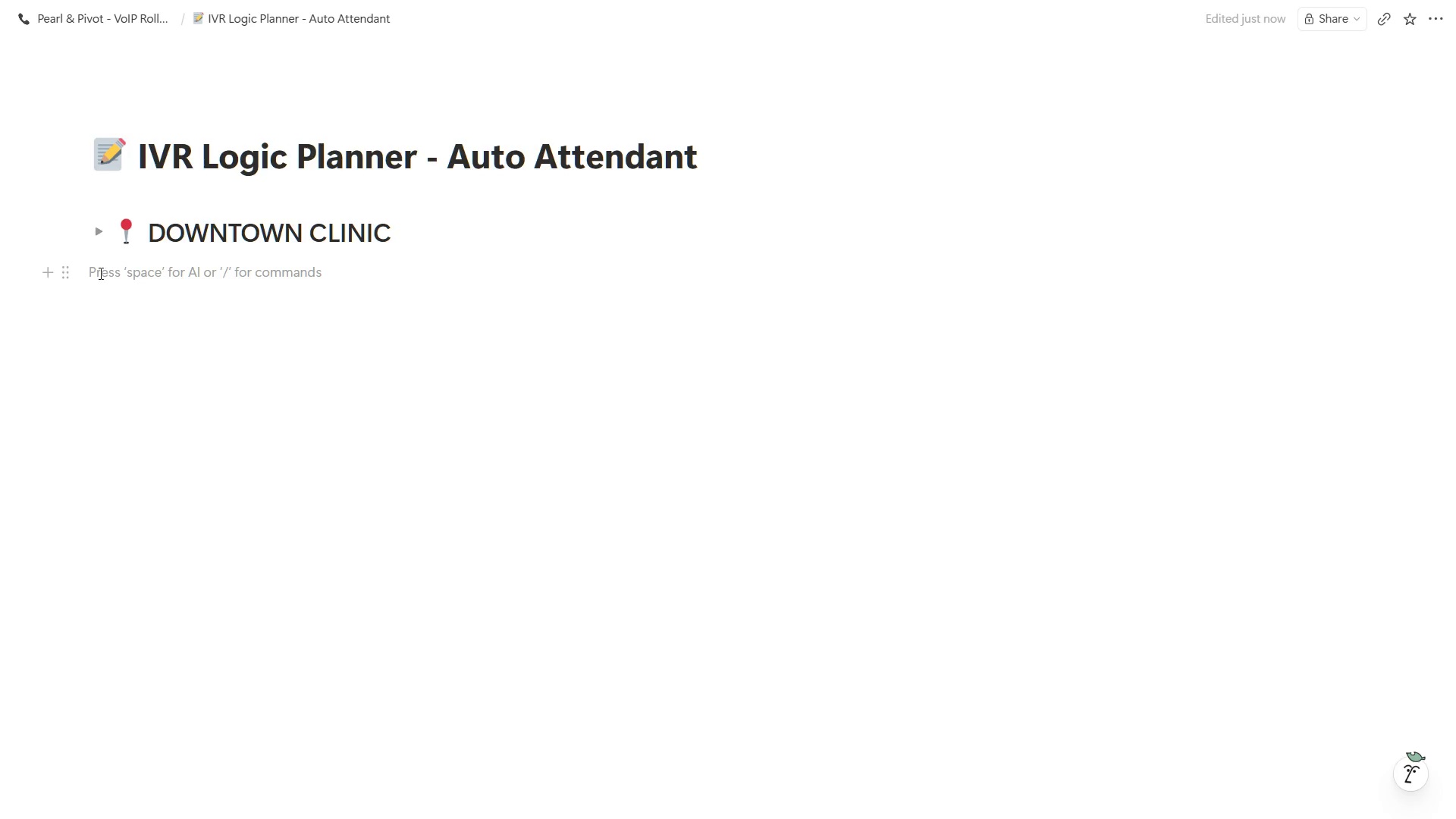 
left_click([99, 225])
 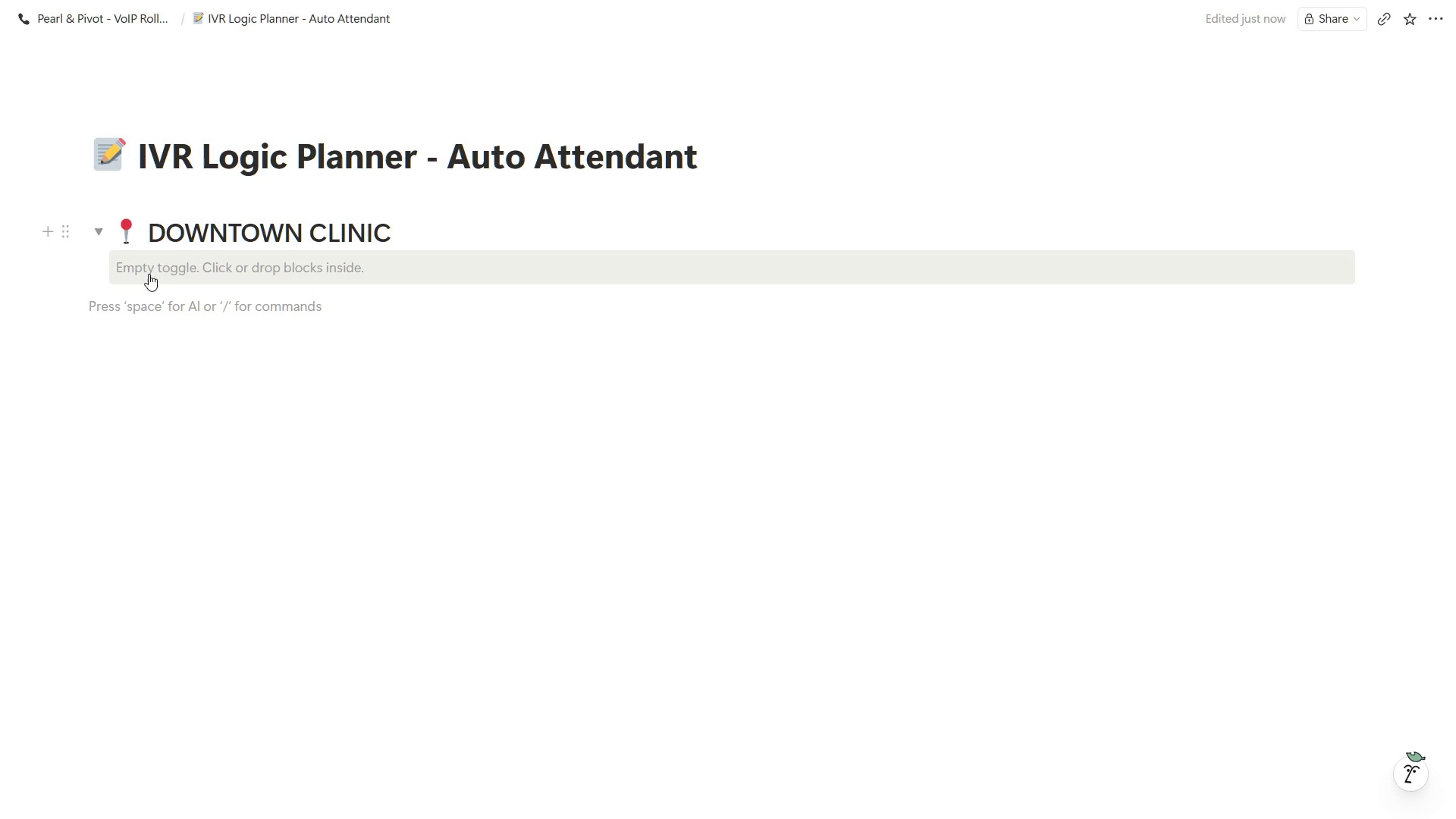 
left_click([157, 265])
 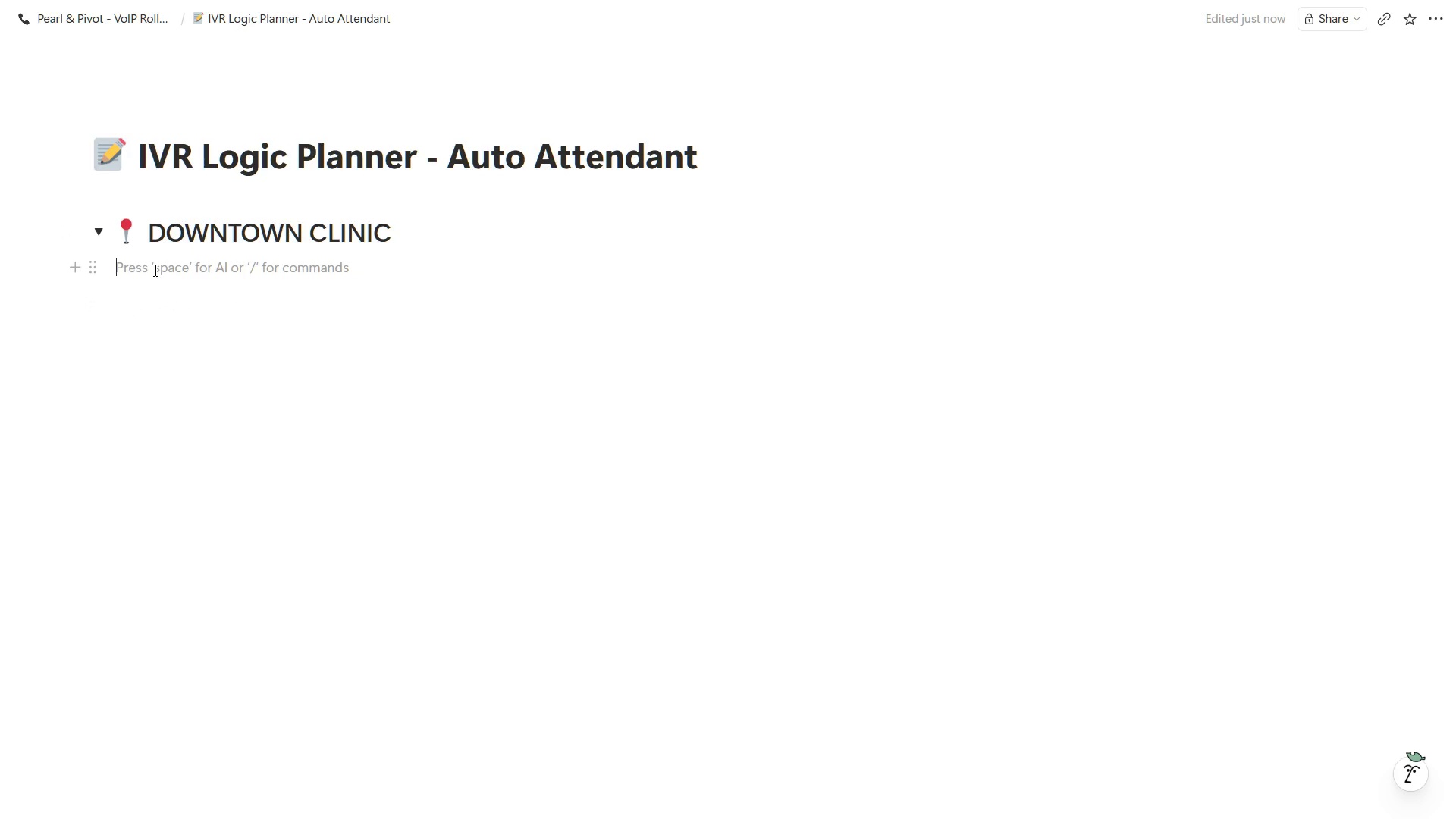 
key(Control+B)
 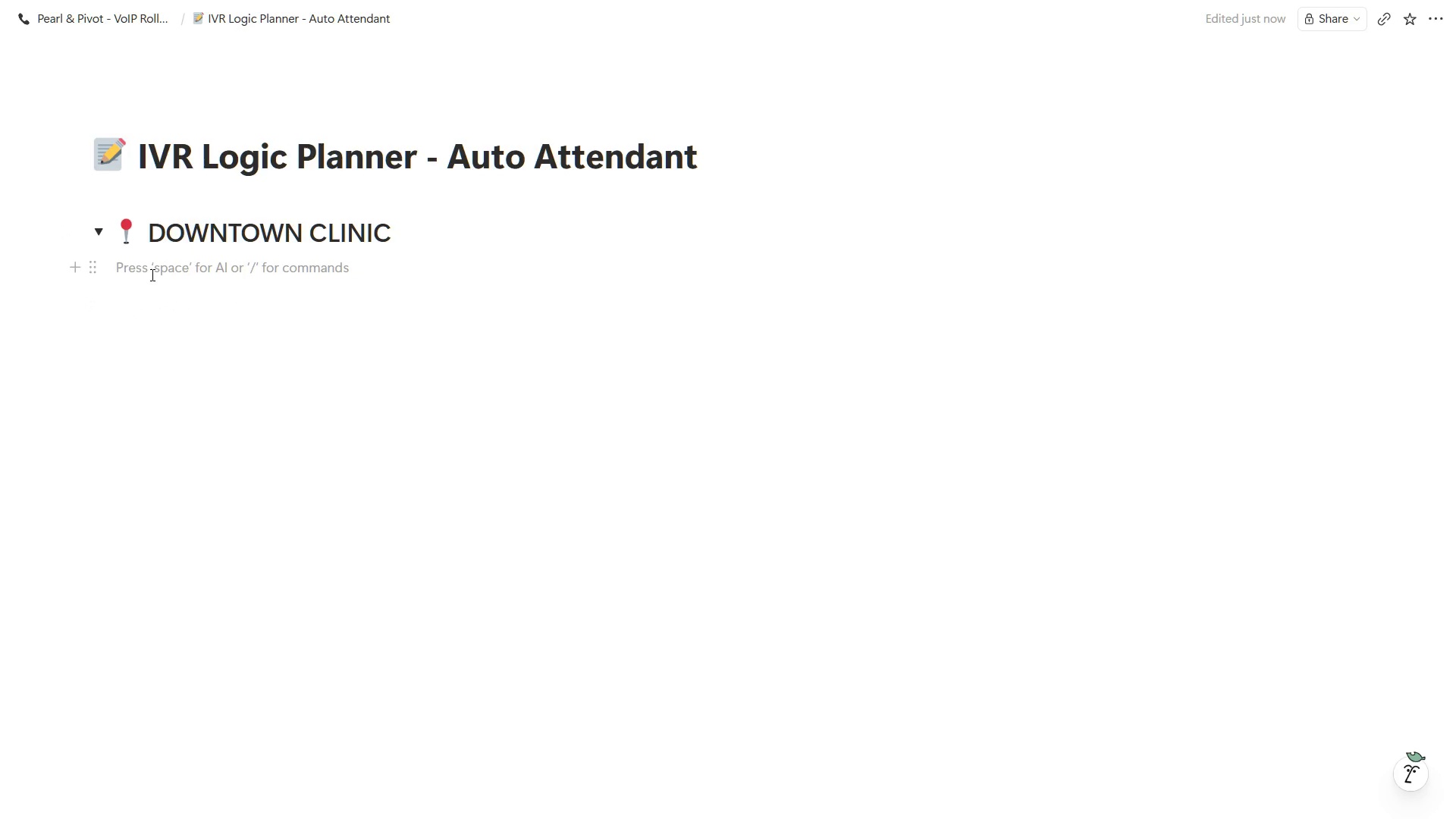 
type(Welcome )
key(Backspace)
key(Backspace)
key(Backspace)
key(Backspace)
key(Backspace)
key(Backspace)
key(Backspace)
key(Backspace)
type(### Welcome to Pearl & Pivot o)
key(Backspace)
type(Orthodonyics)
key(Backspace)
key(Backspace)
key(Backspace)
key(Backspace)
type(tics - )
 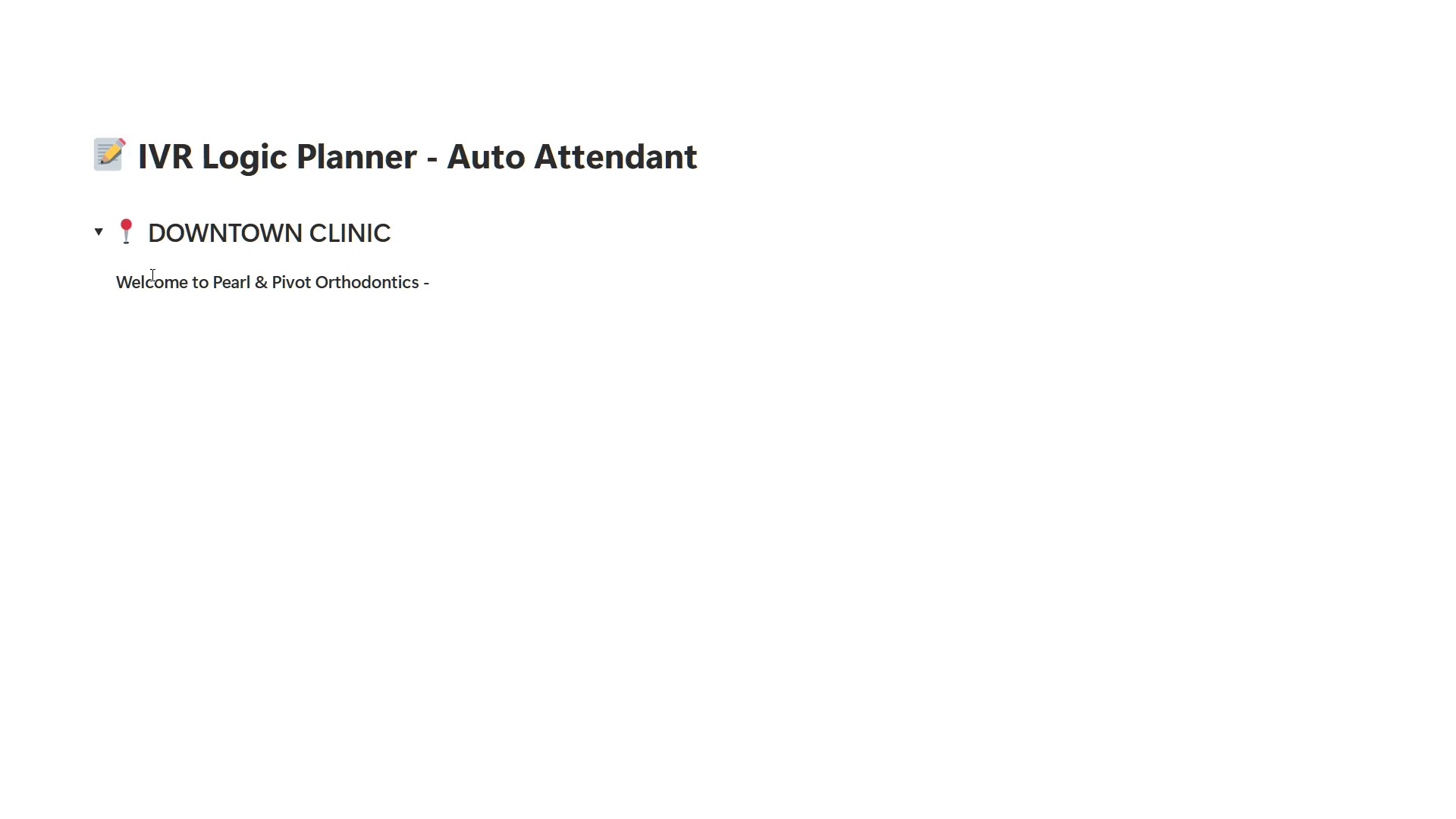 
type(O)
key(Backspace)
type(DONW)
key(Backspace)
key(Backspace)
key(Backspace)
type(OWNTOWN)
 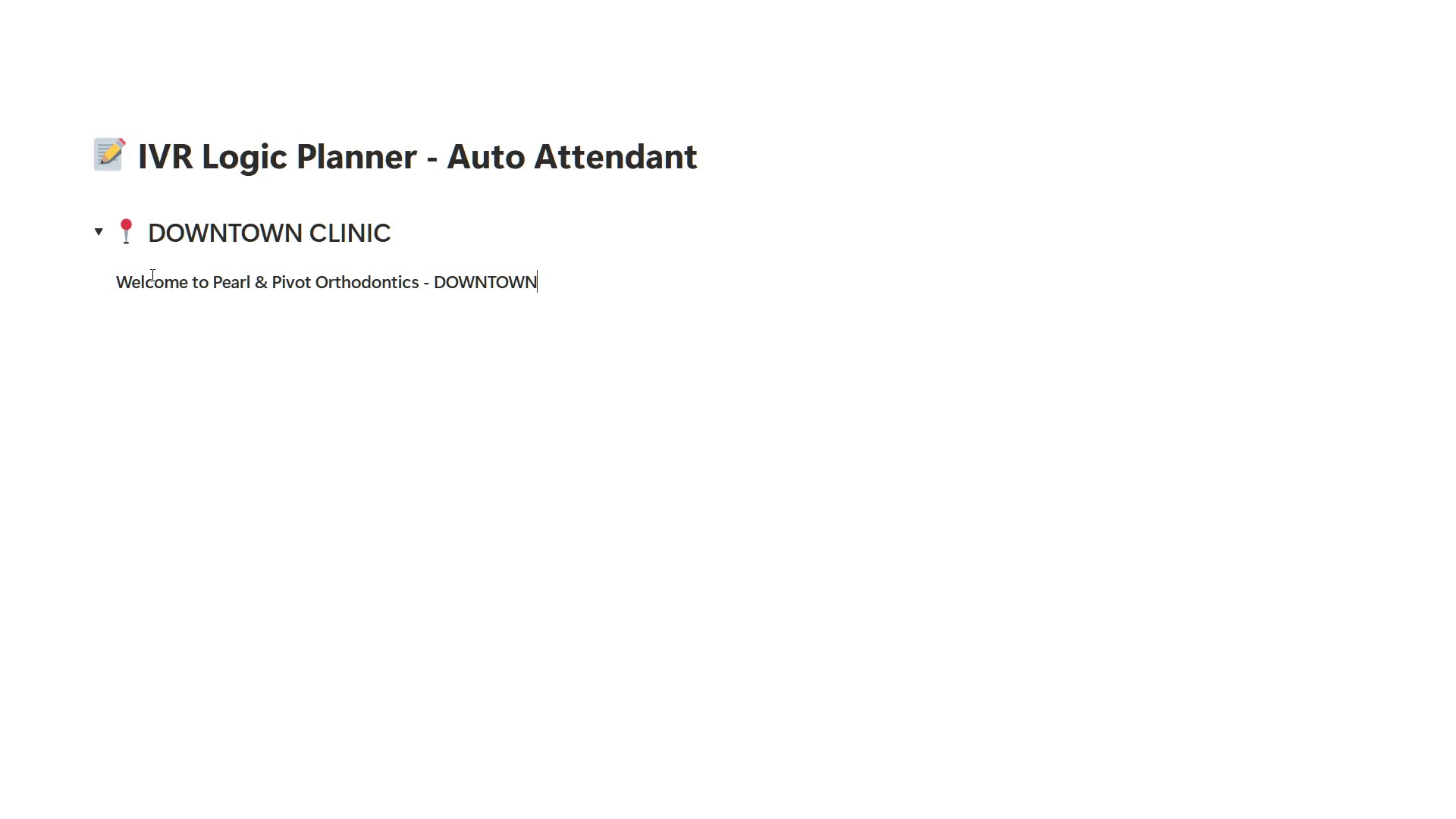 
key(Enter)
 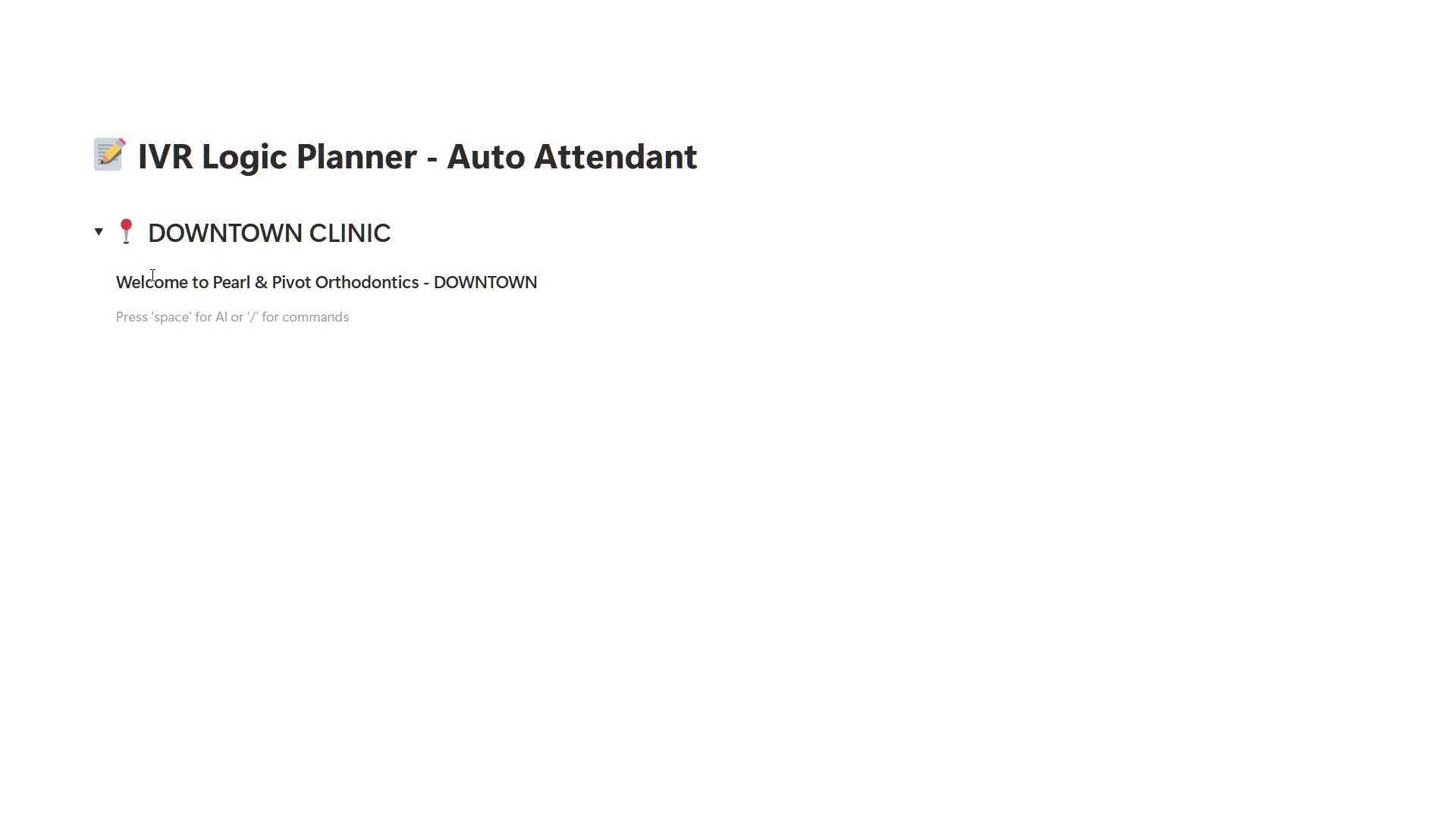 
type(- Press )
 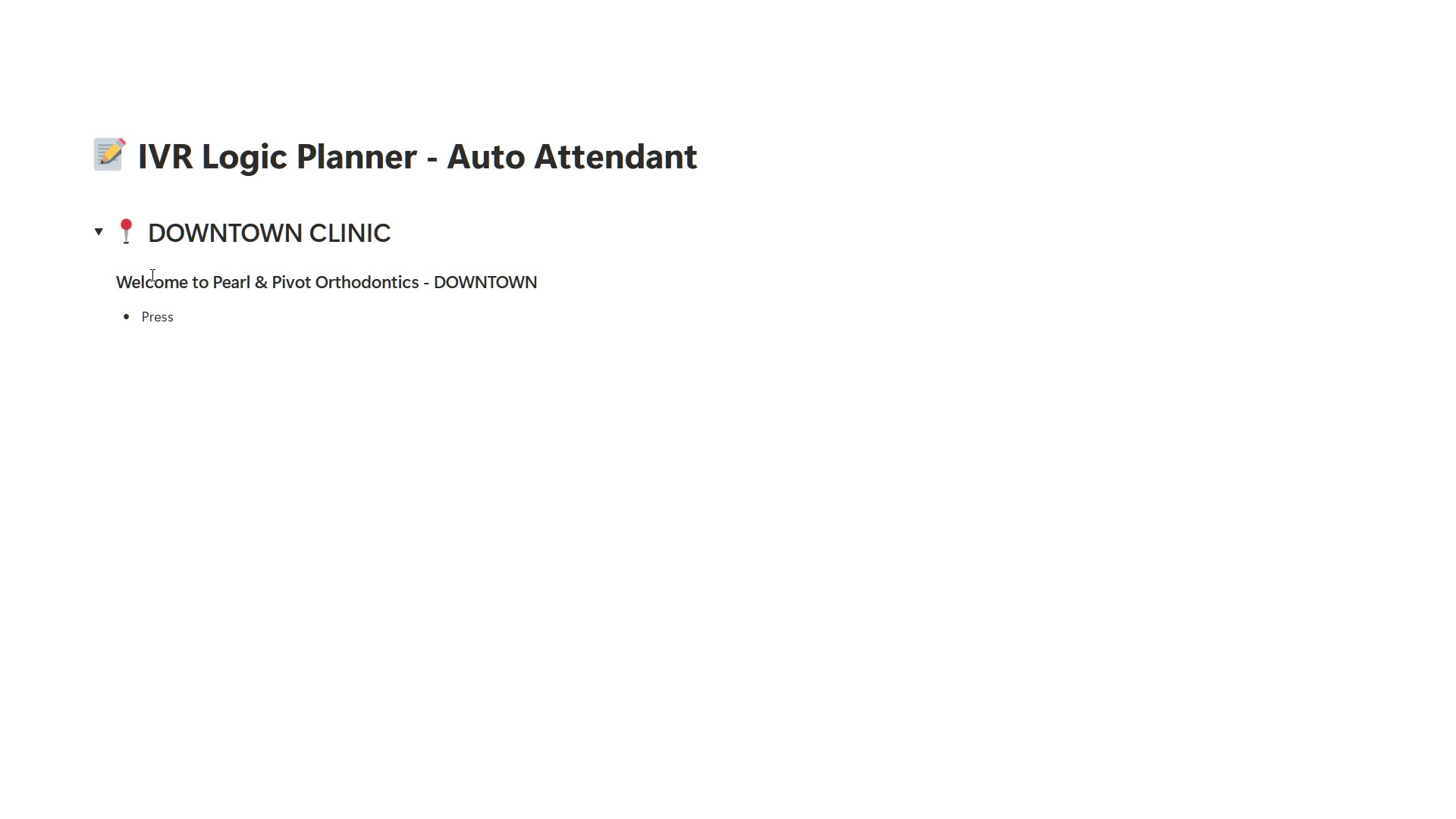 
key(Control+ControlLeft)
 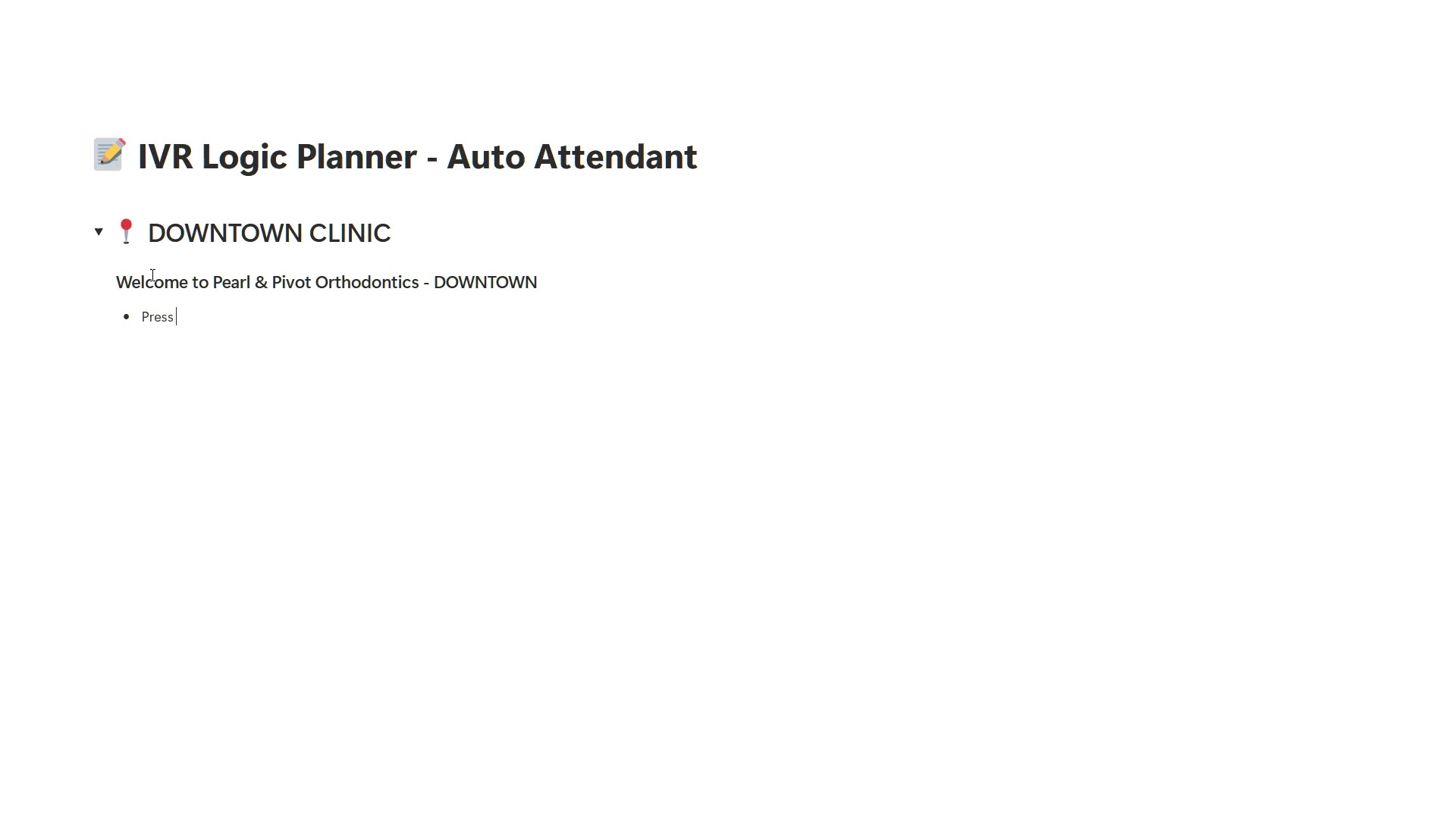 
key(Control+B)
 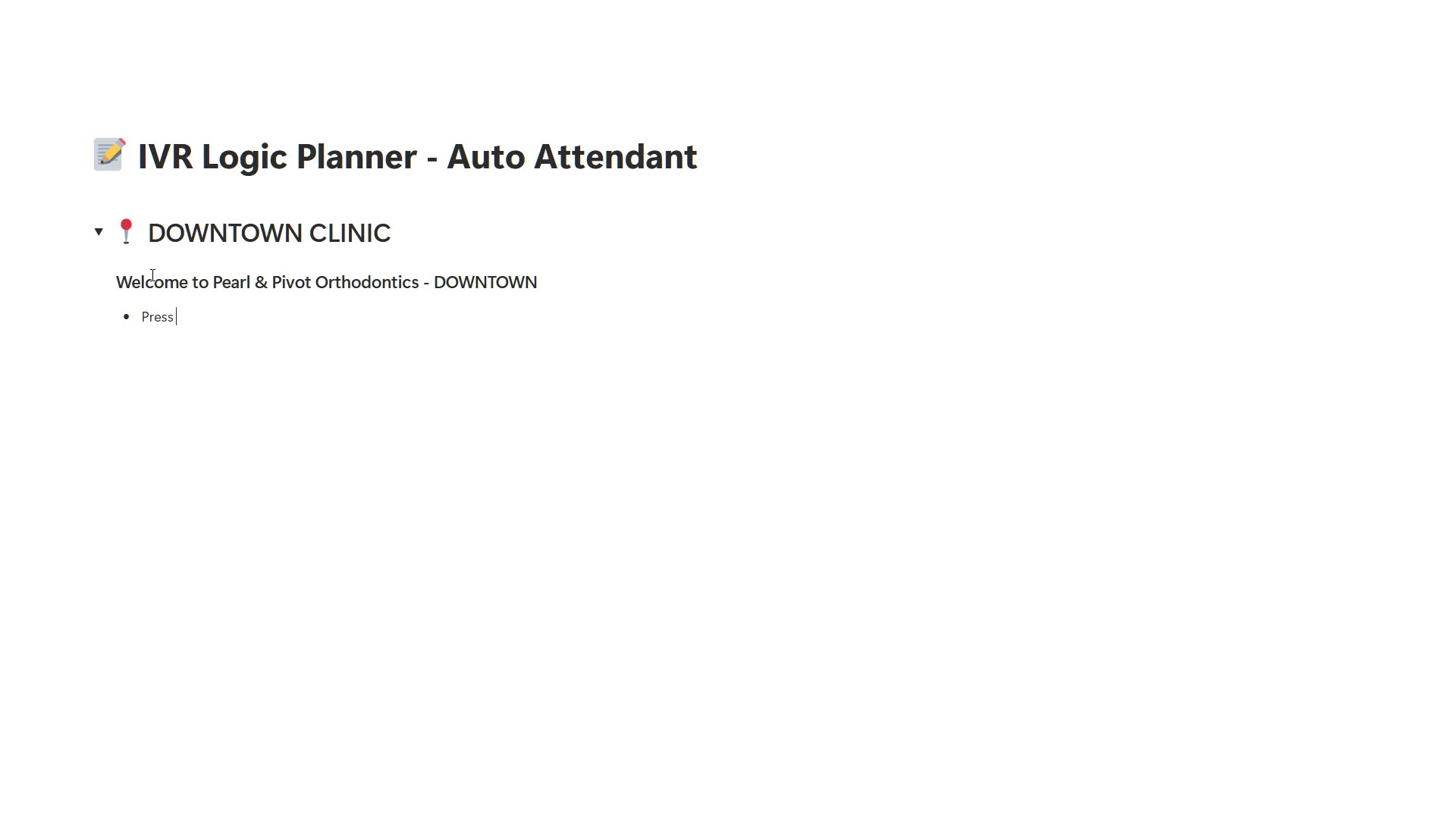 
key(1)
 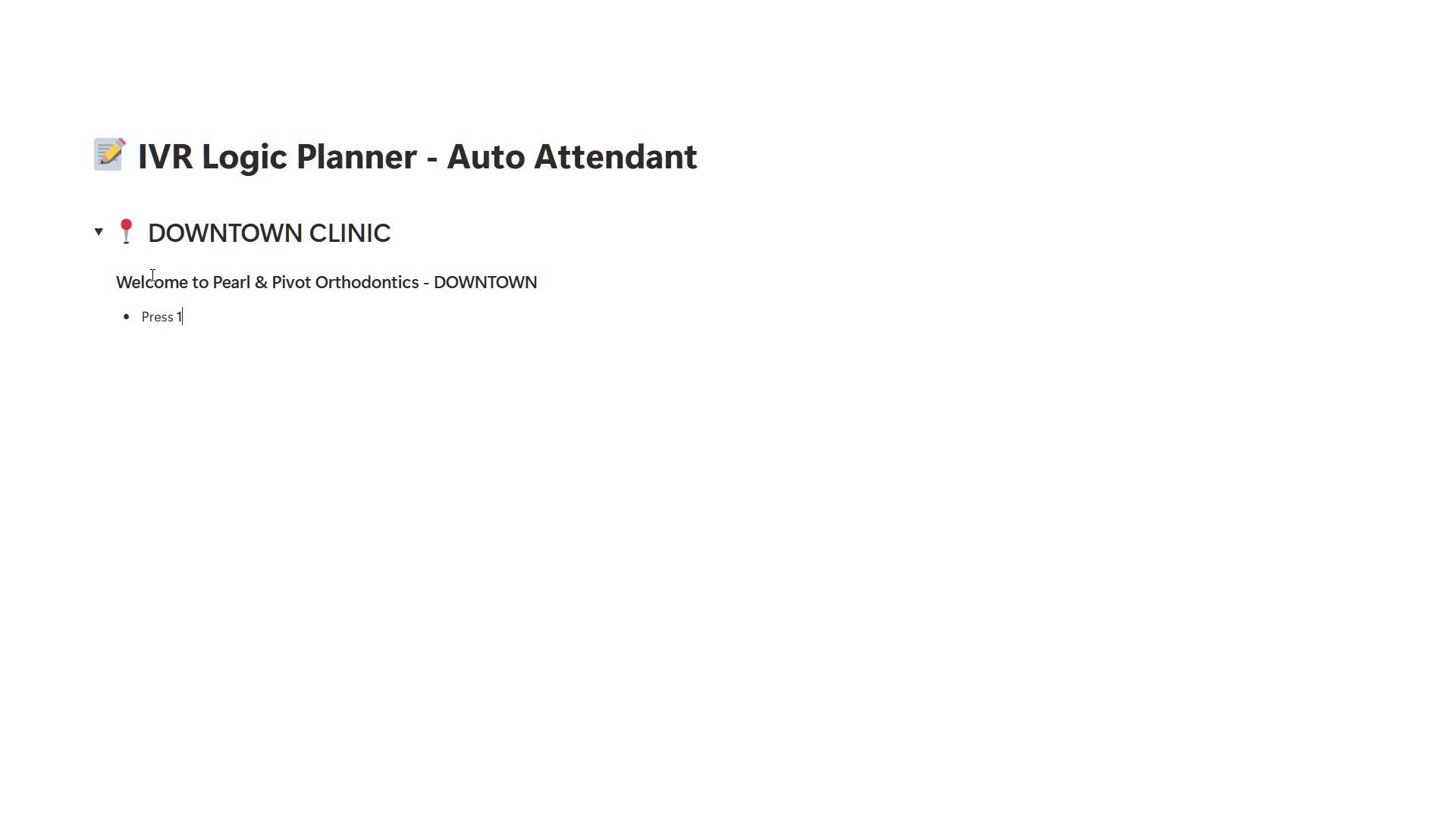 
key(Space)
 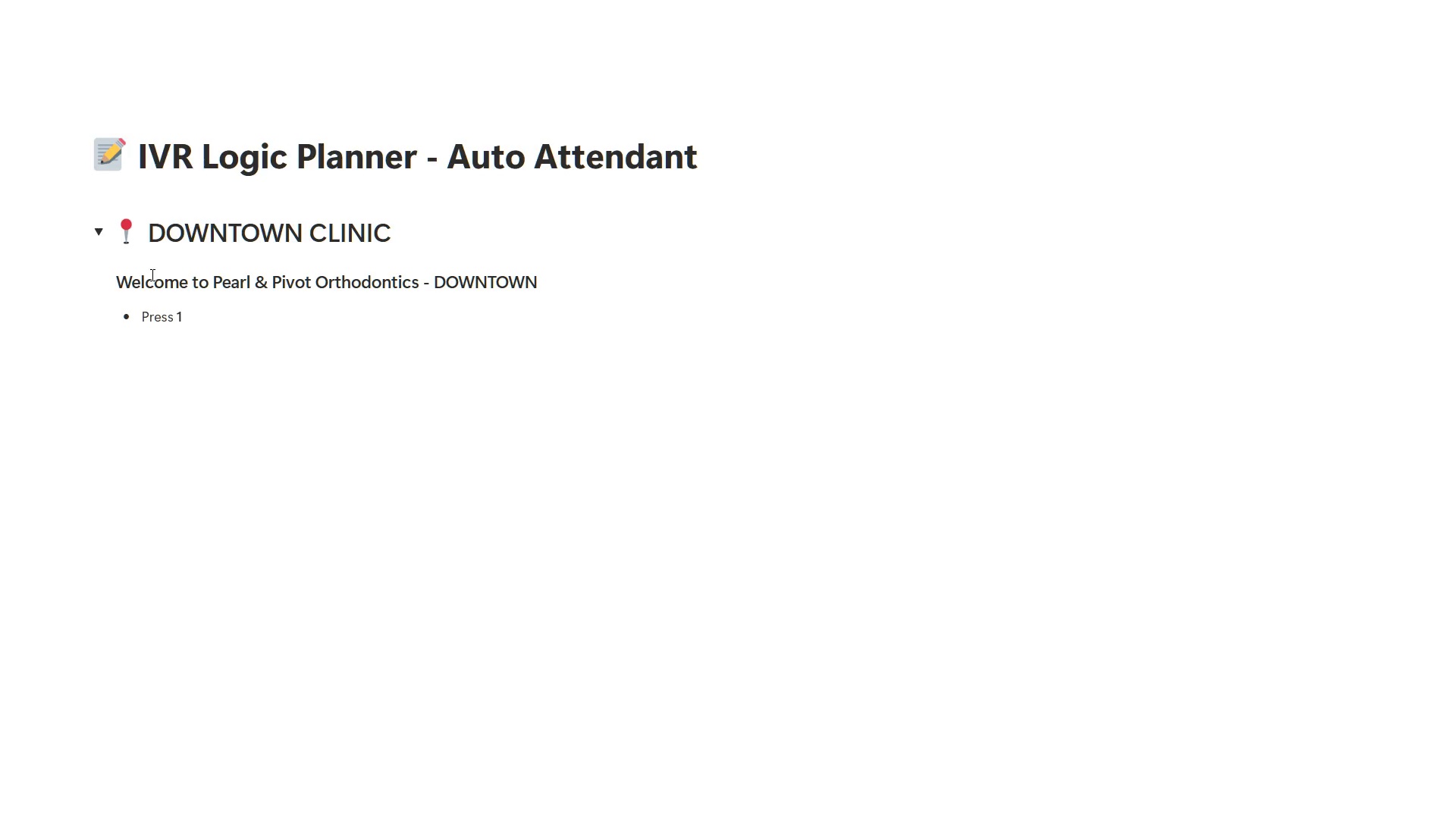 
key(Control+ControlLeft)
 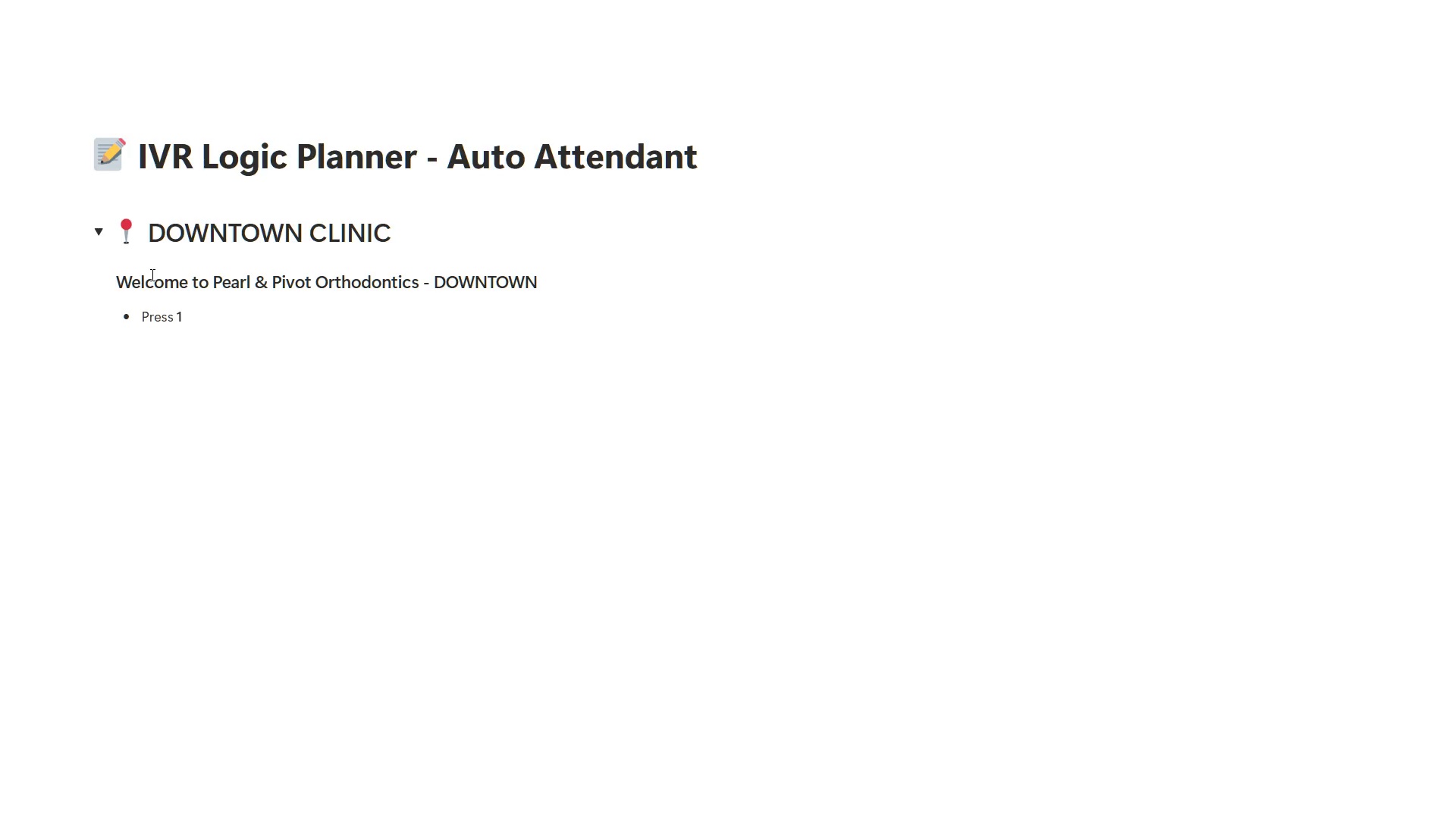 
key(Control+B)
 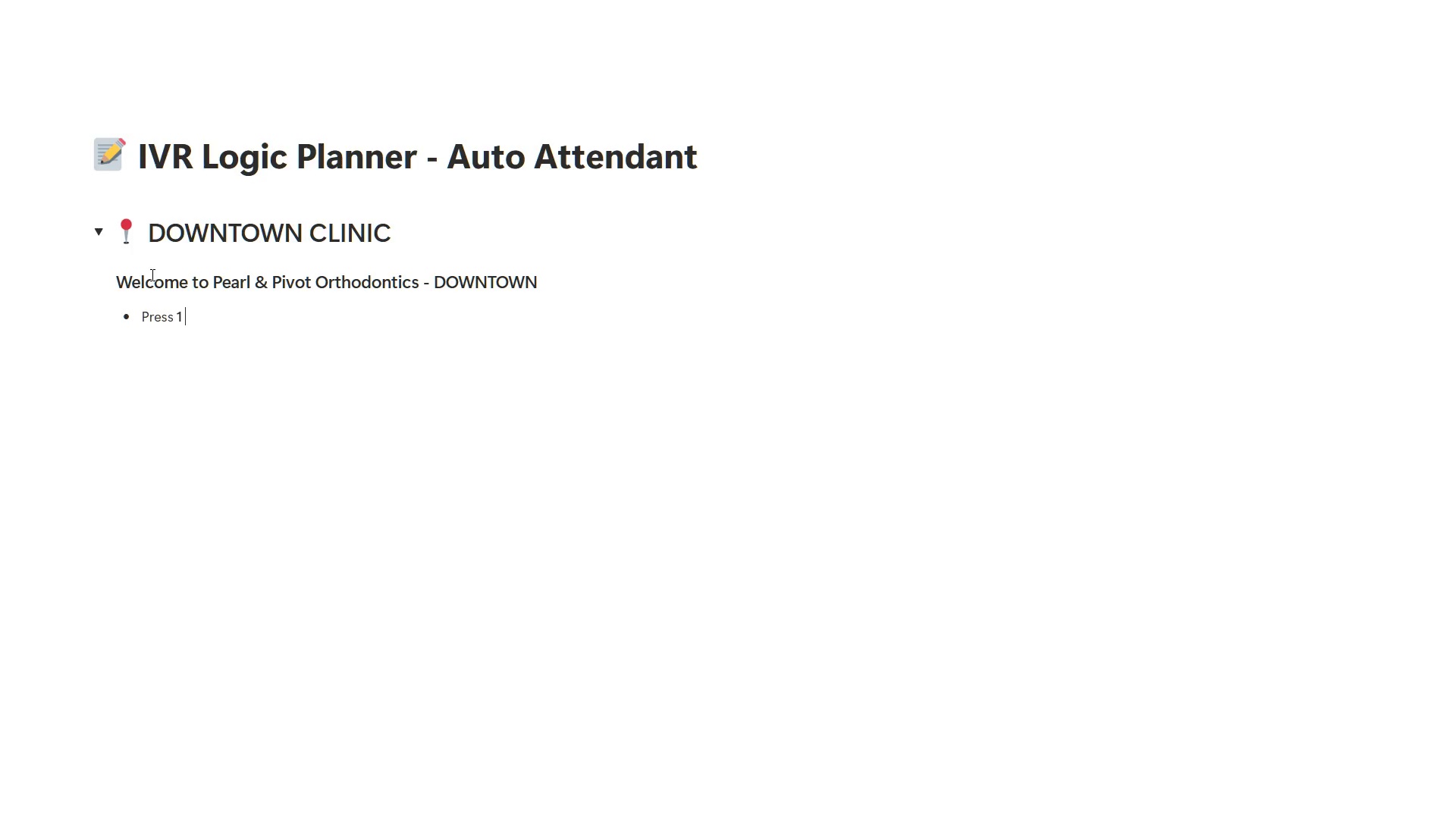 
type(for Appointments & Scheduling)
 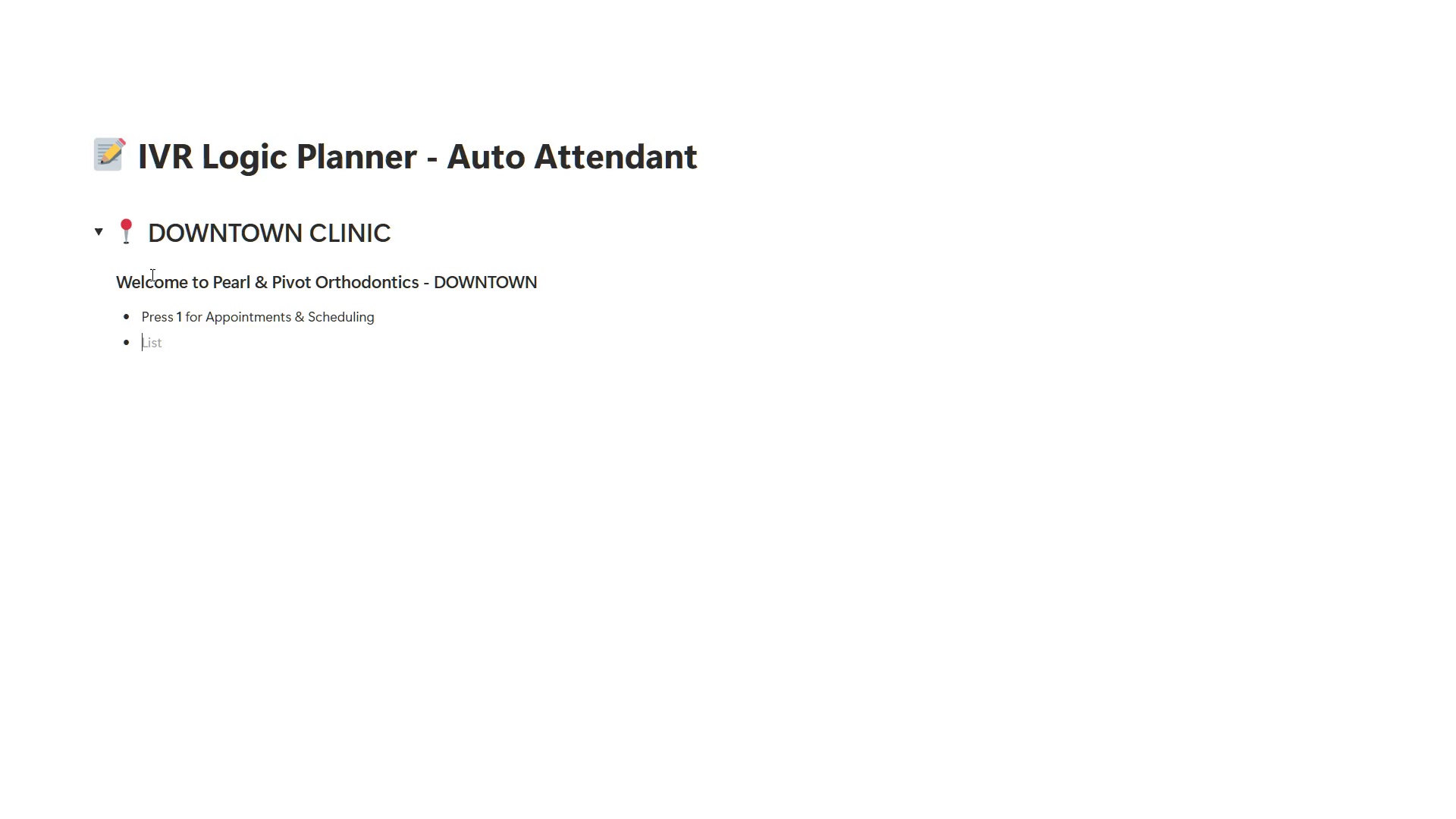 
 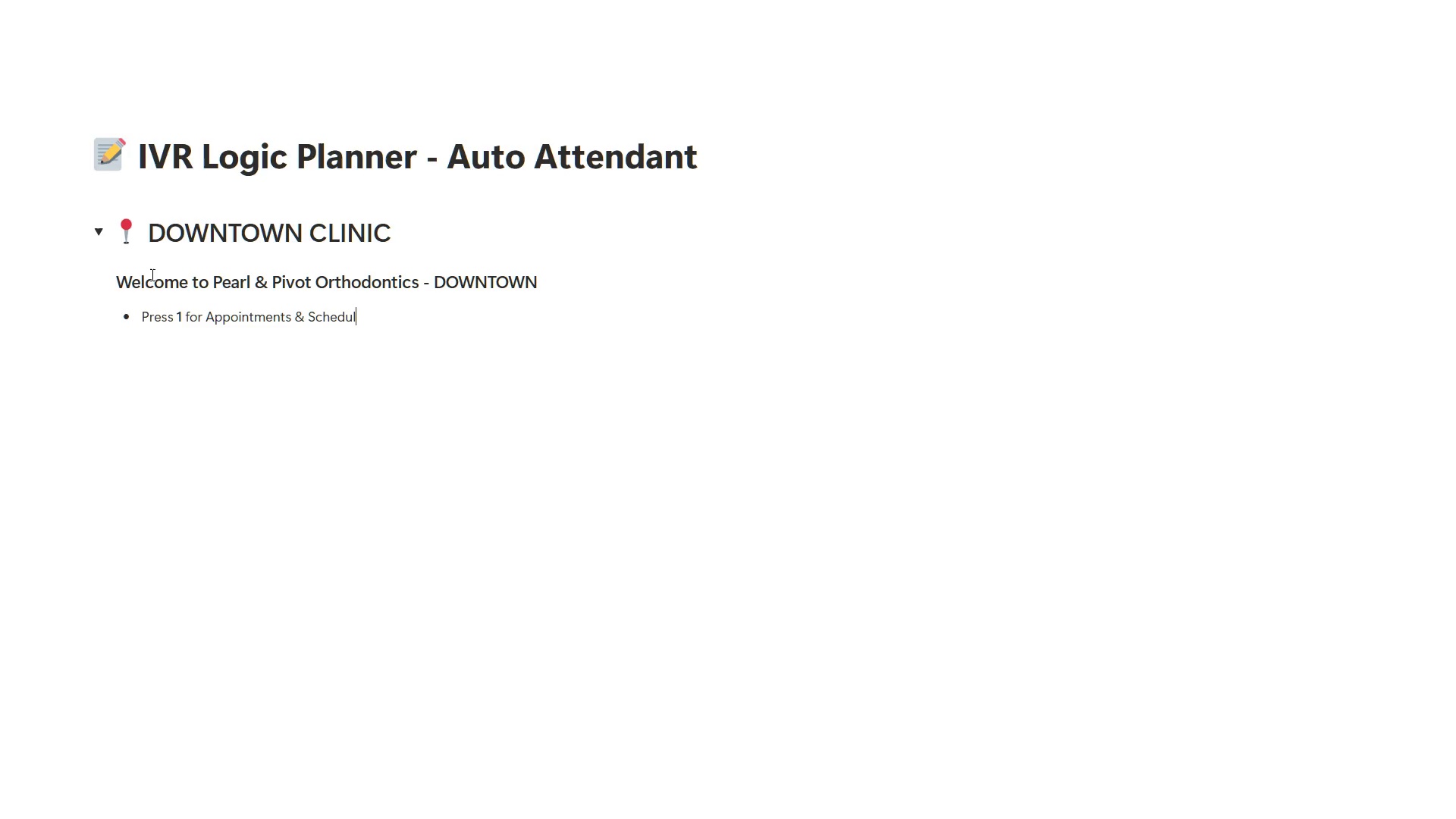 
key(Enter)
 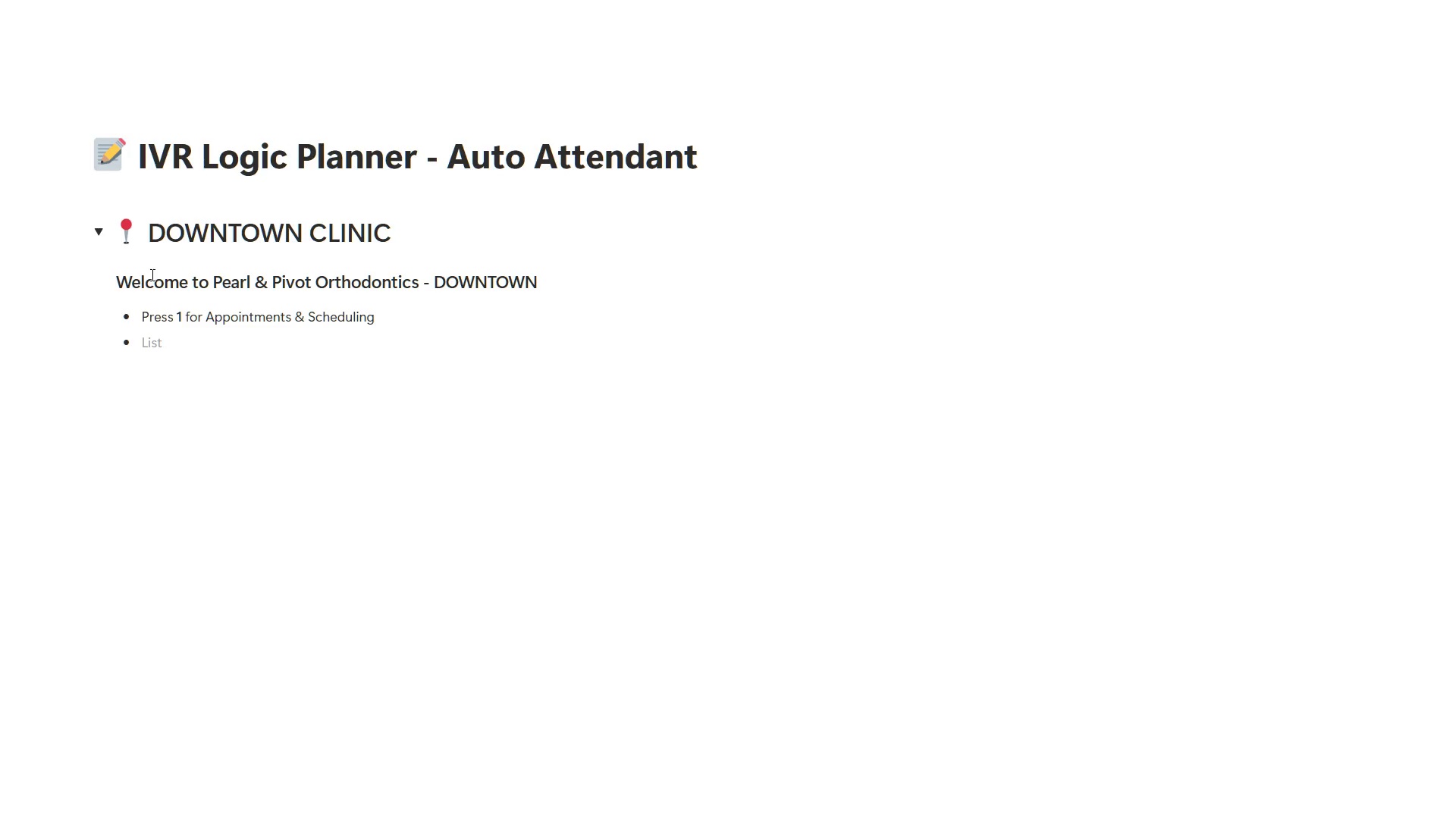 
type(Press )
 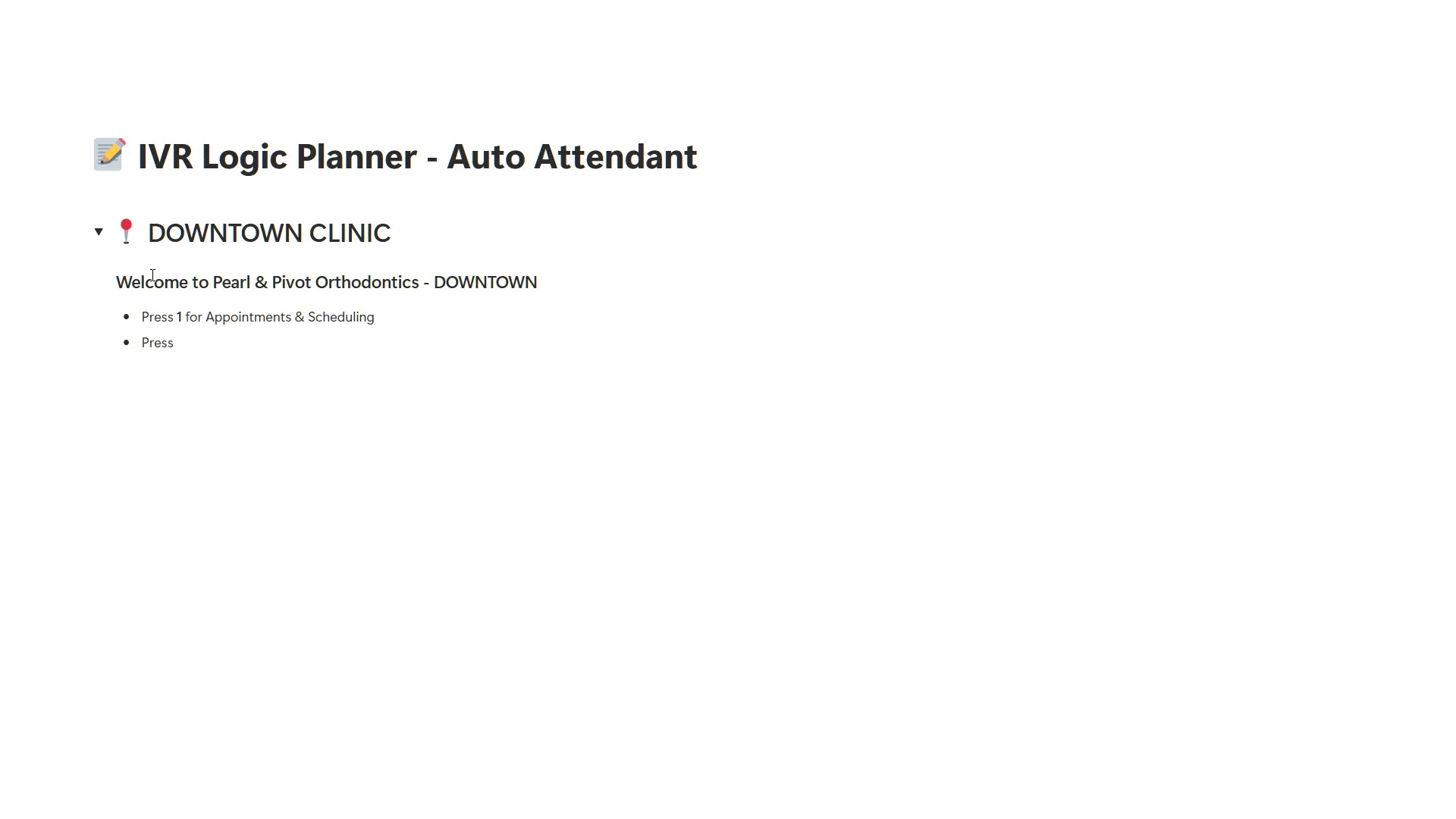 
key(Control+ControlLeft)
 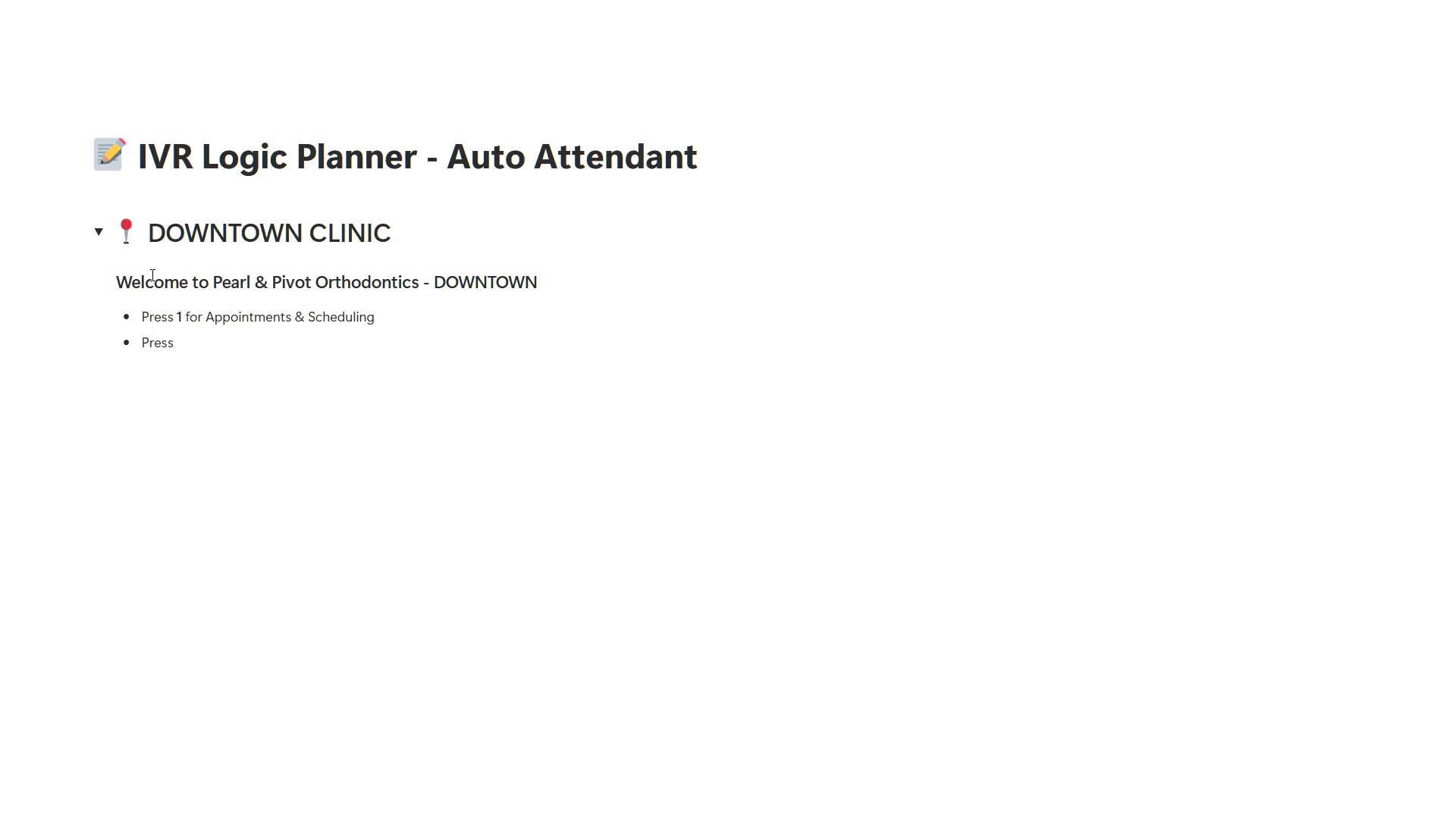 
key(Control+B)
 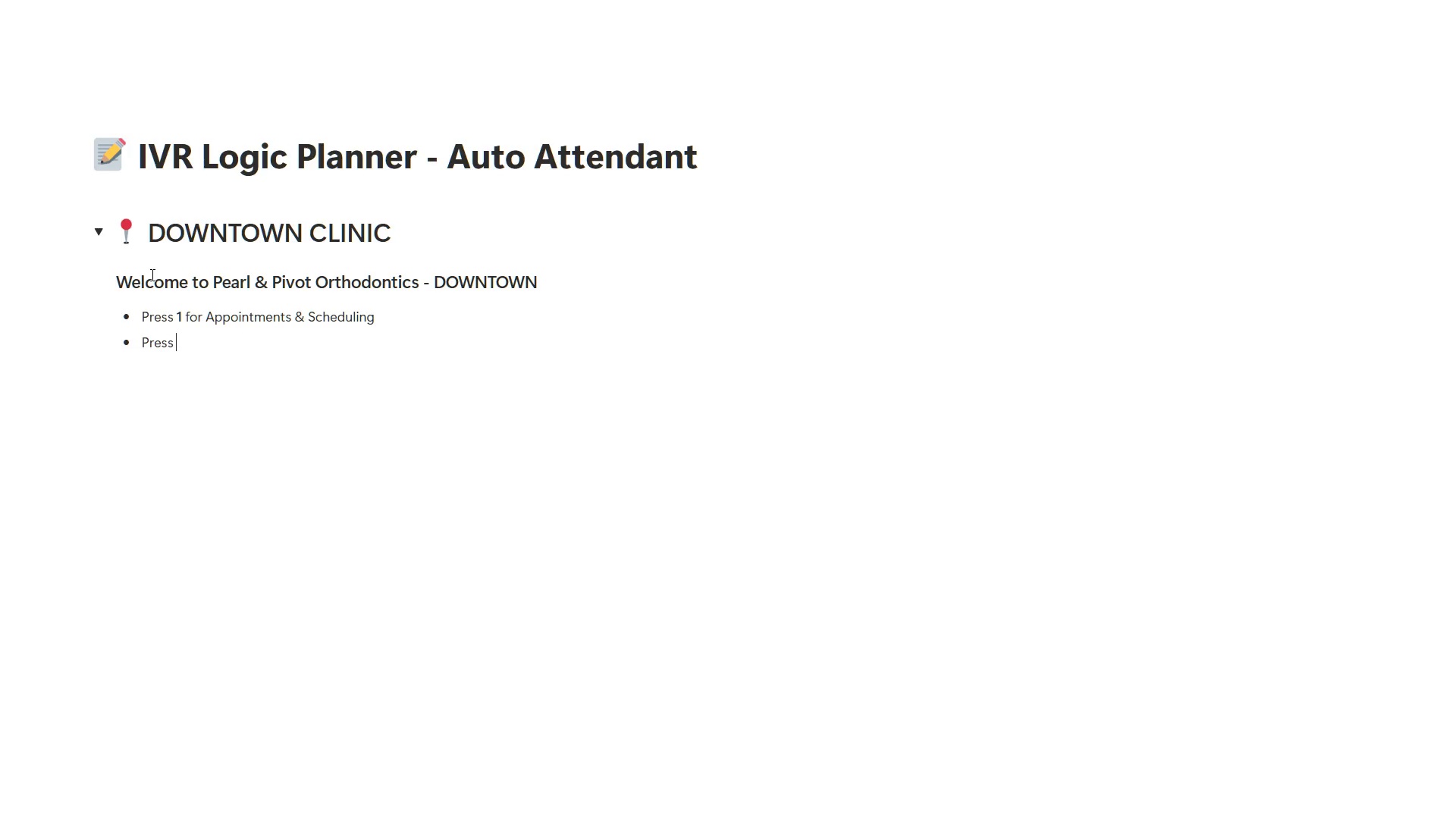 
key(2)
 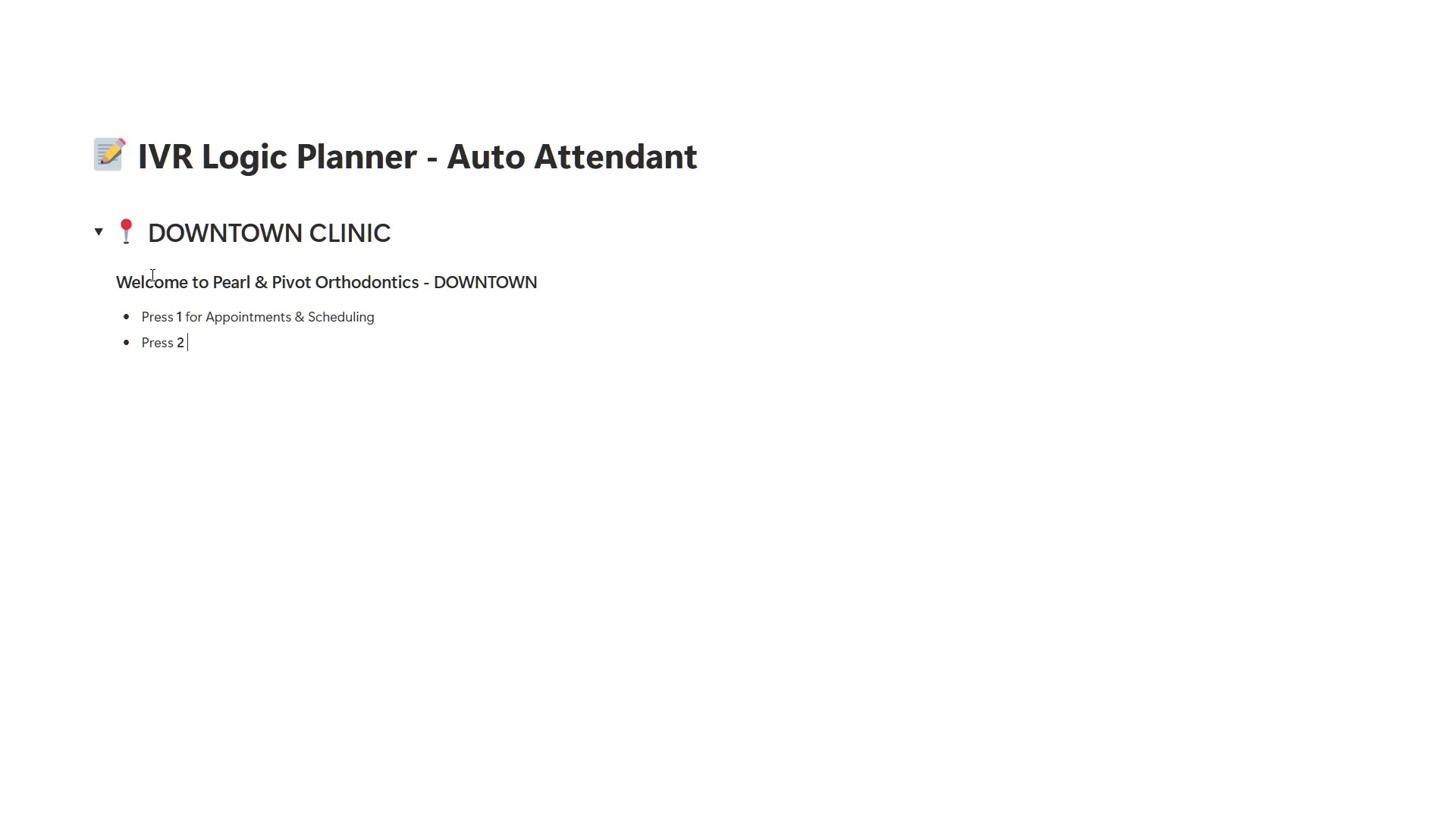 
key(Space)
 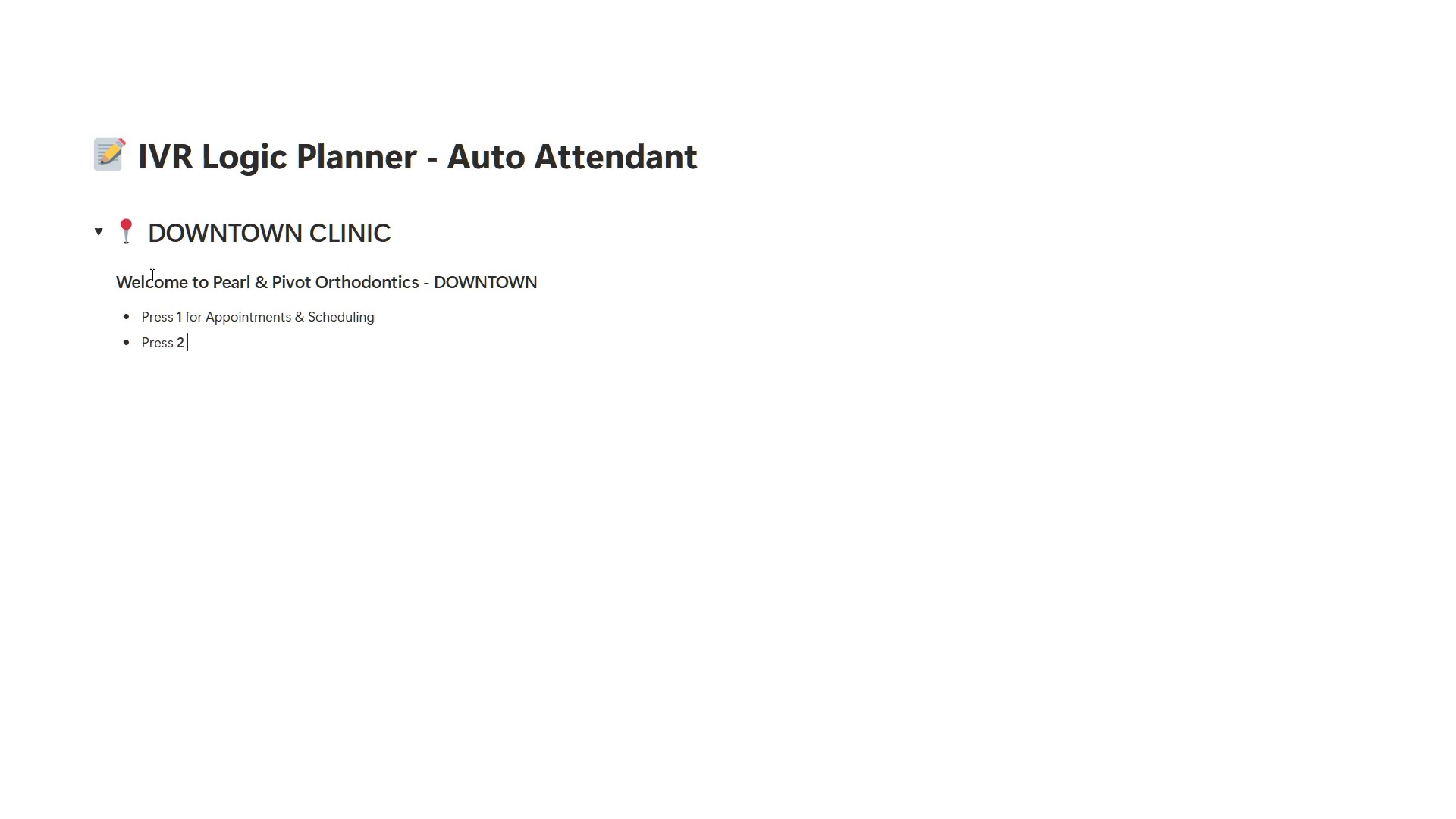 
key(Control+B)
 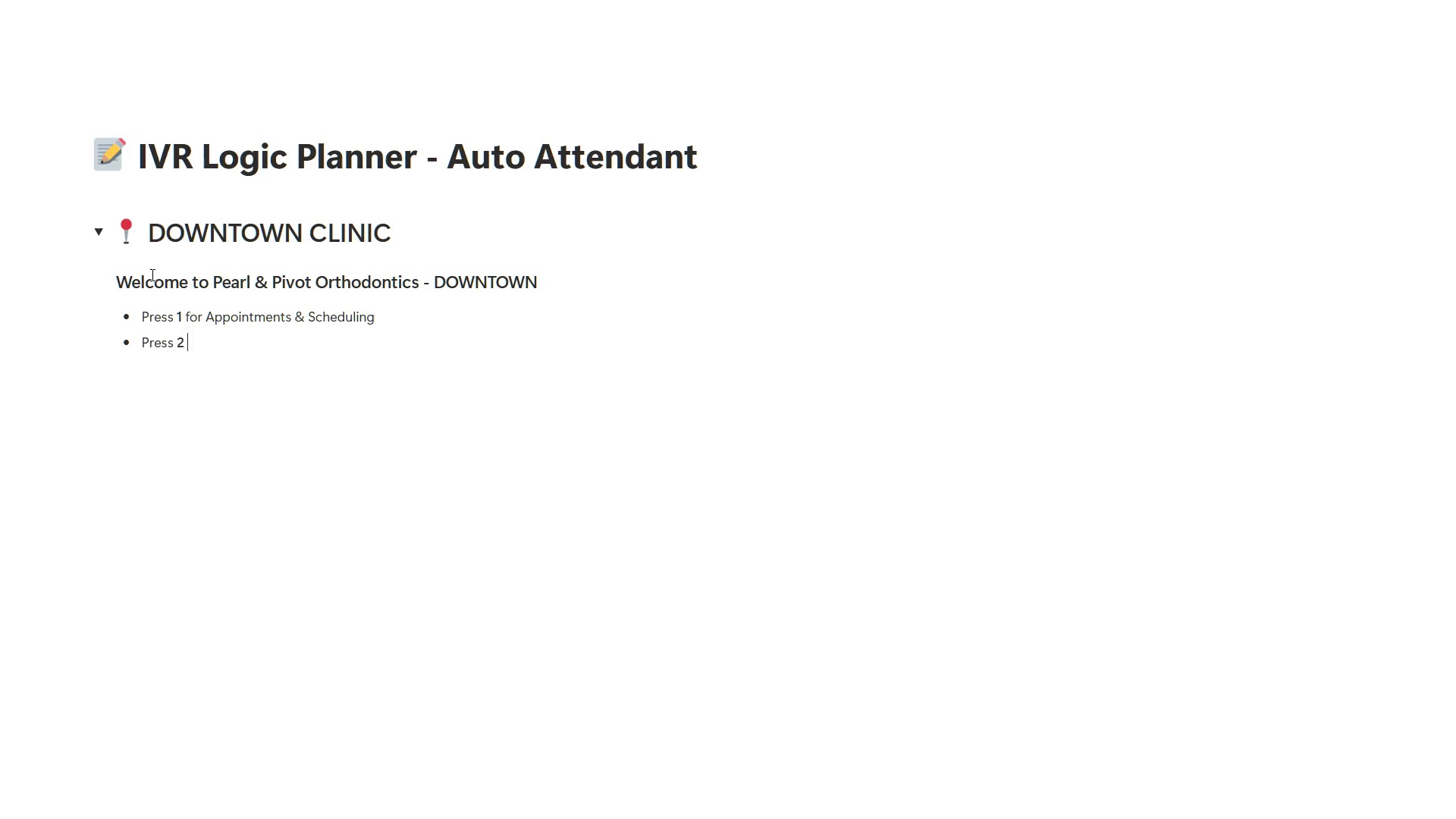 
type( for Billing & Insurance)
 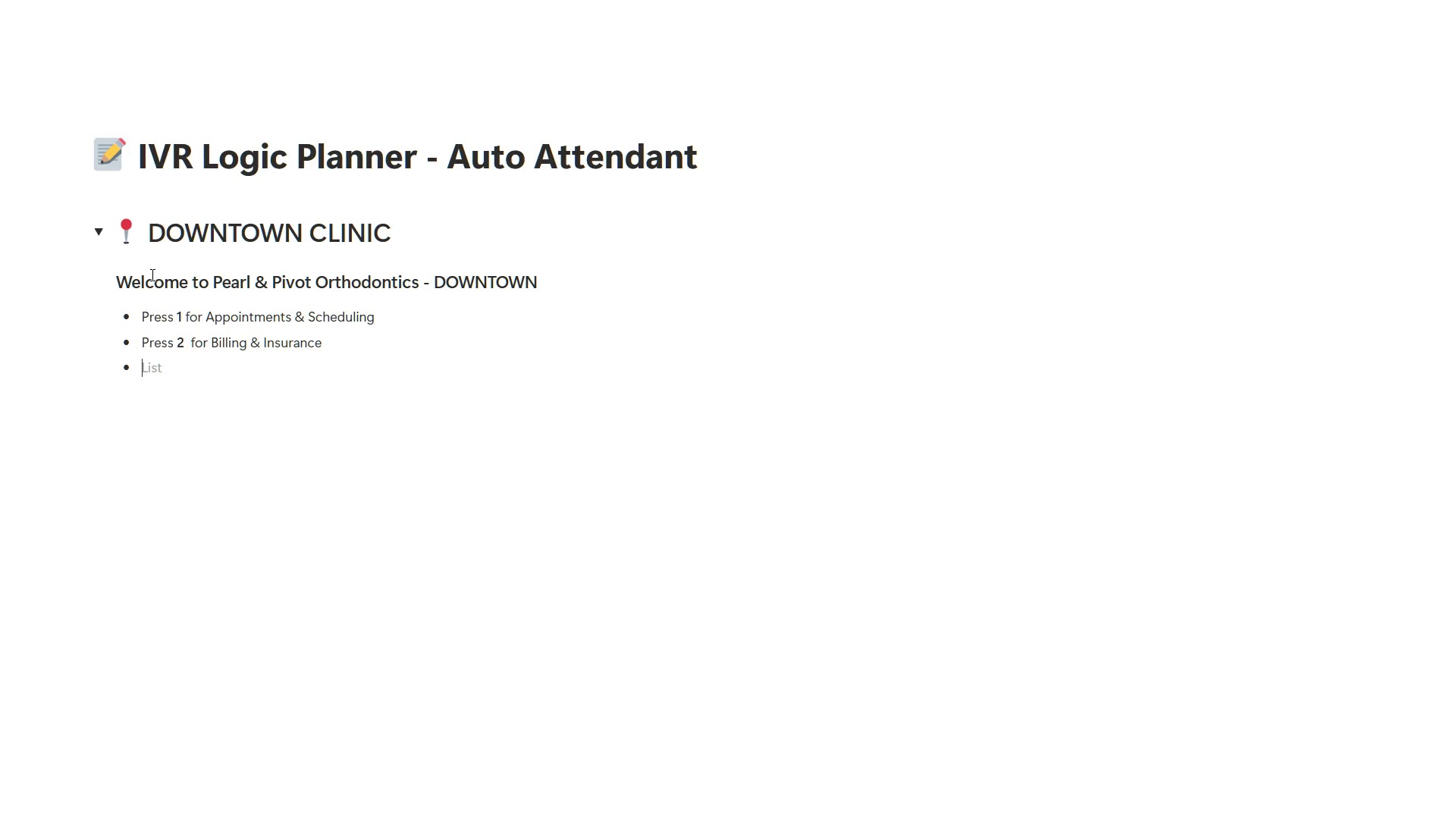 
 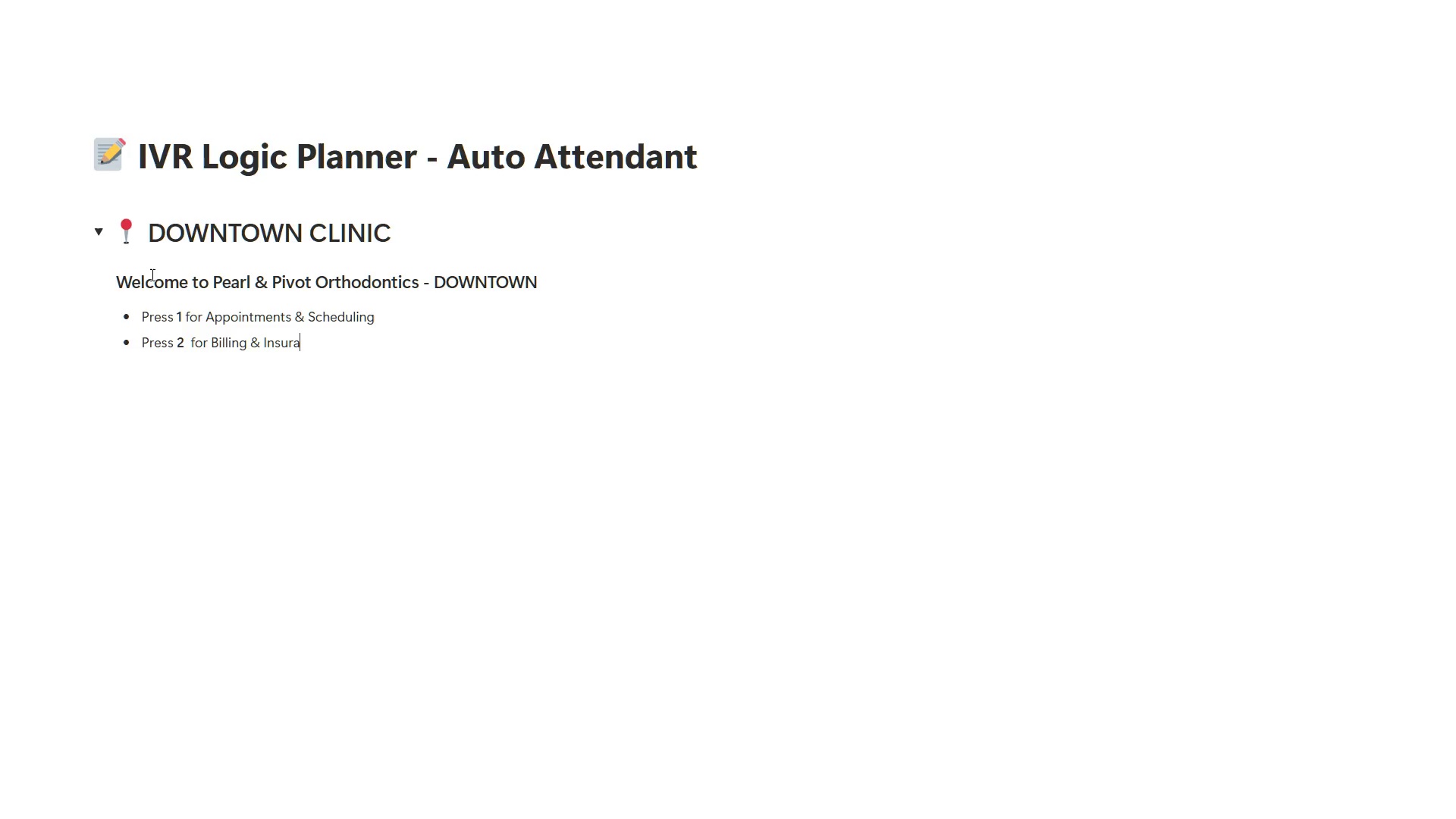 
key(Enter)
 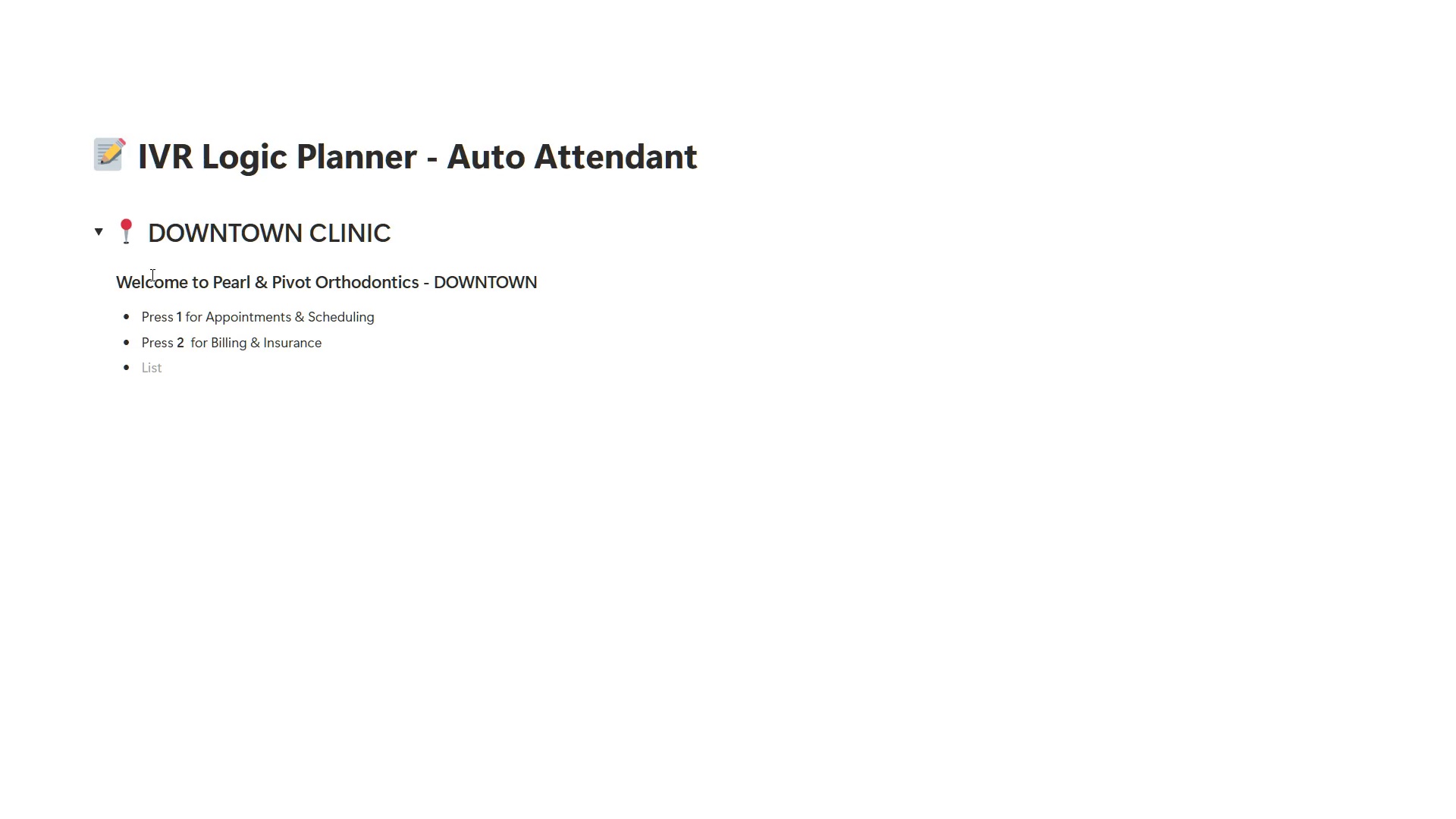 
type(Press )
 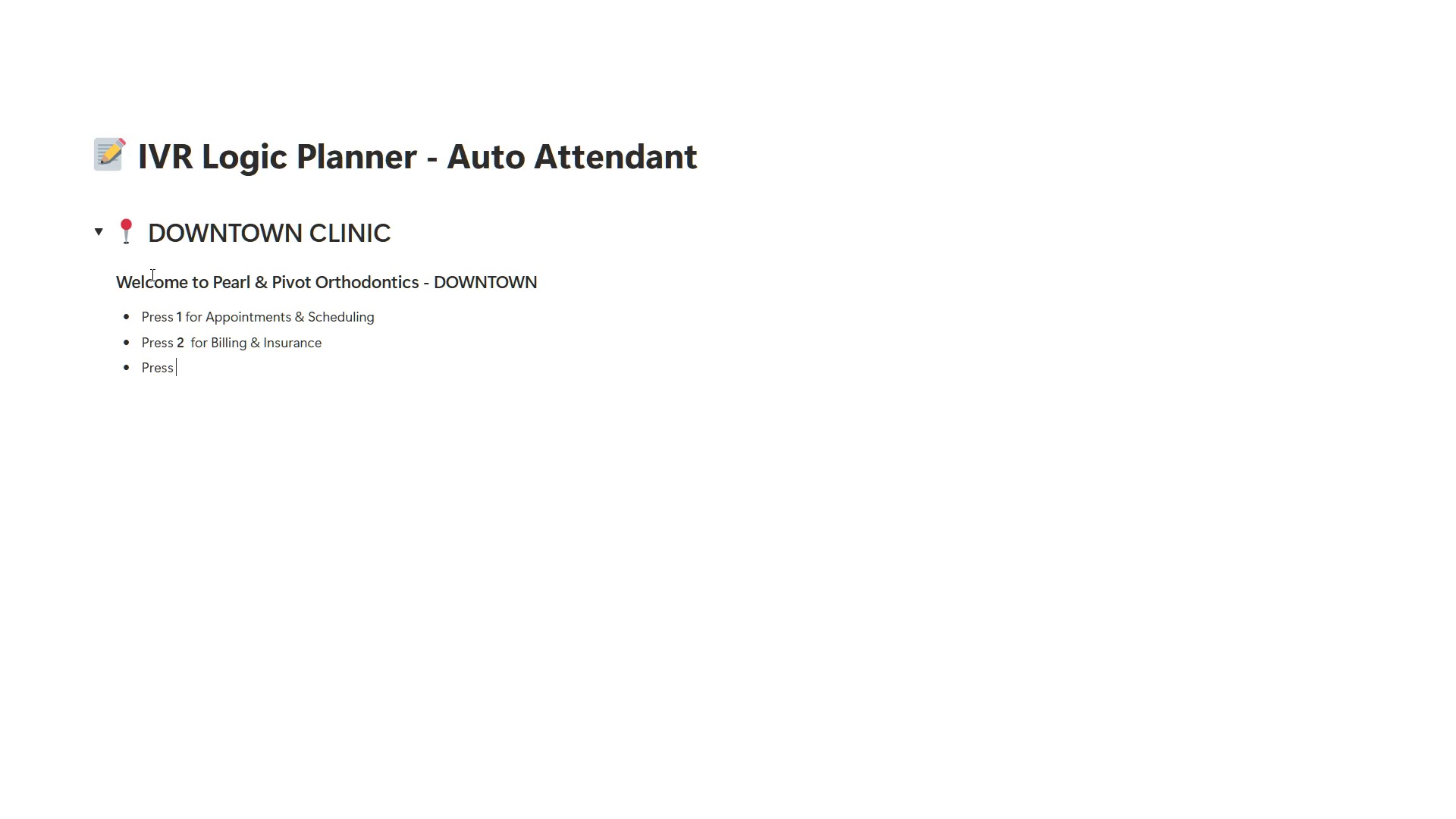 
key(Control+ControlLeft)
 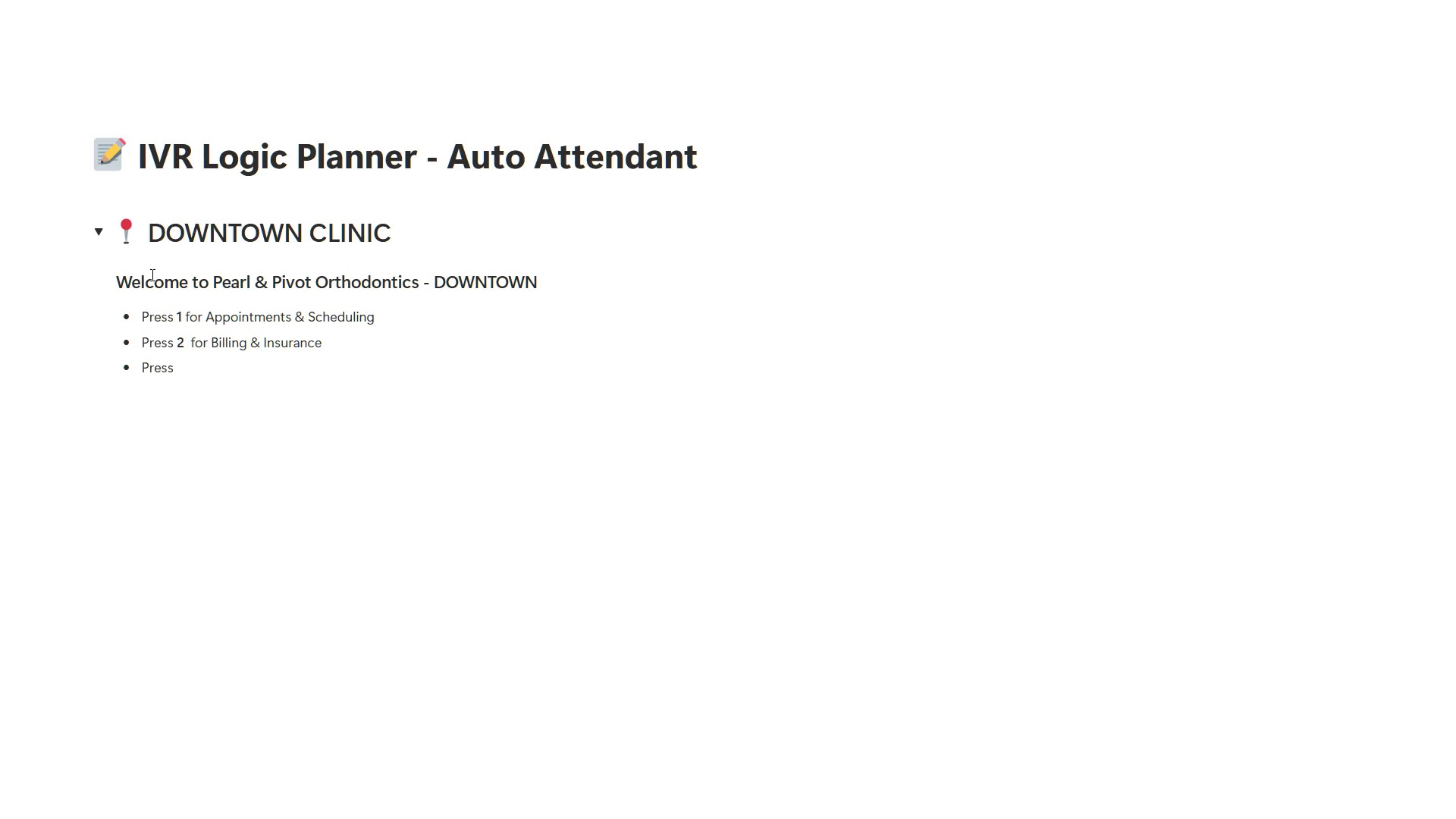 
key(Control+B)
 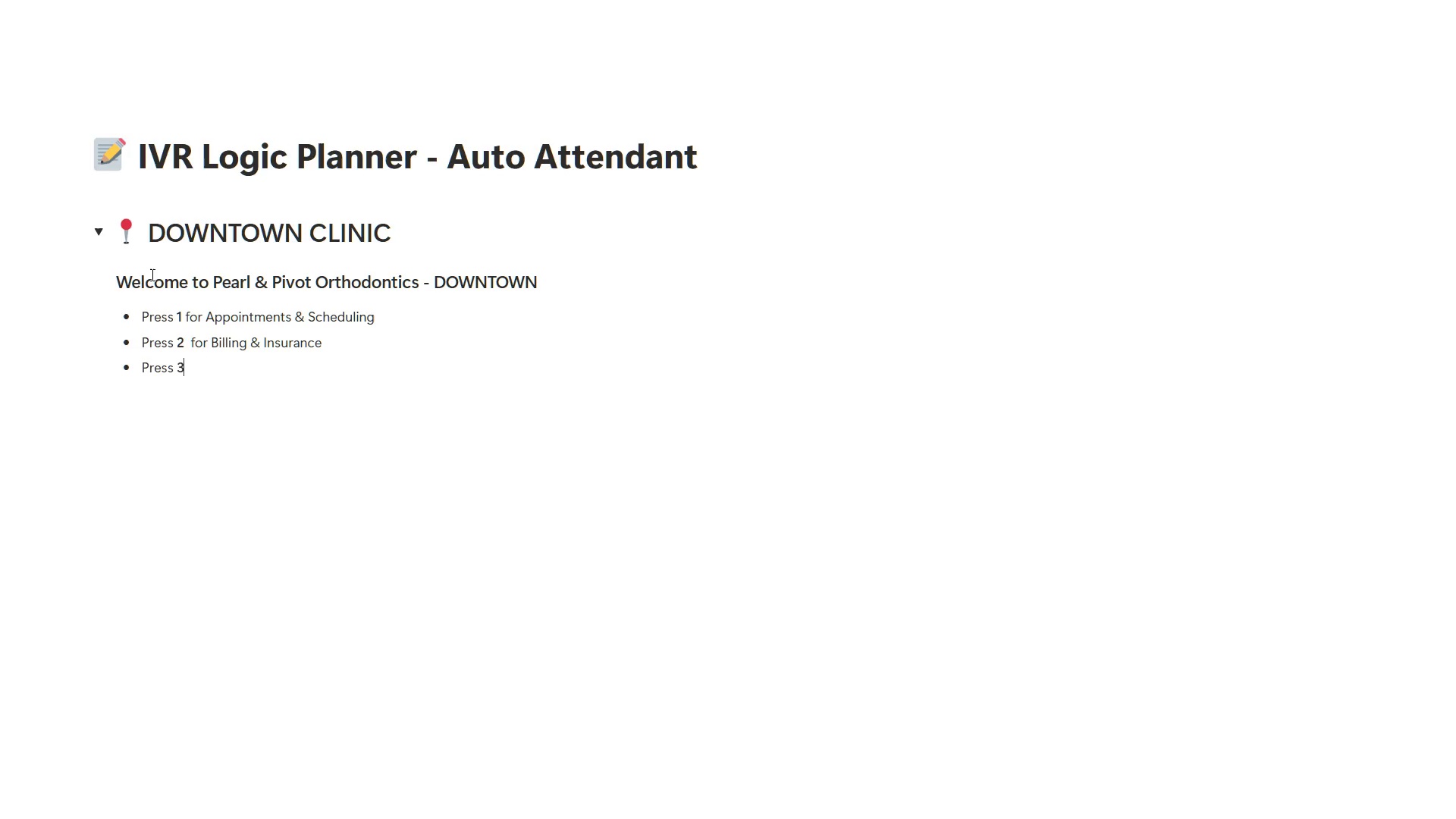 
key(3)
 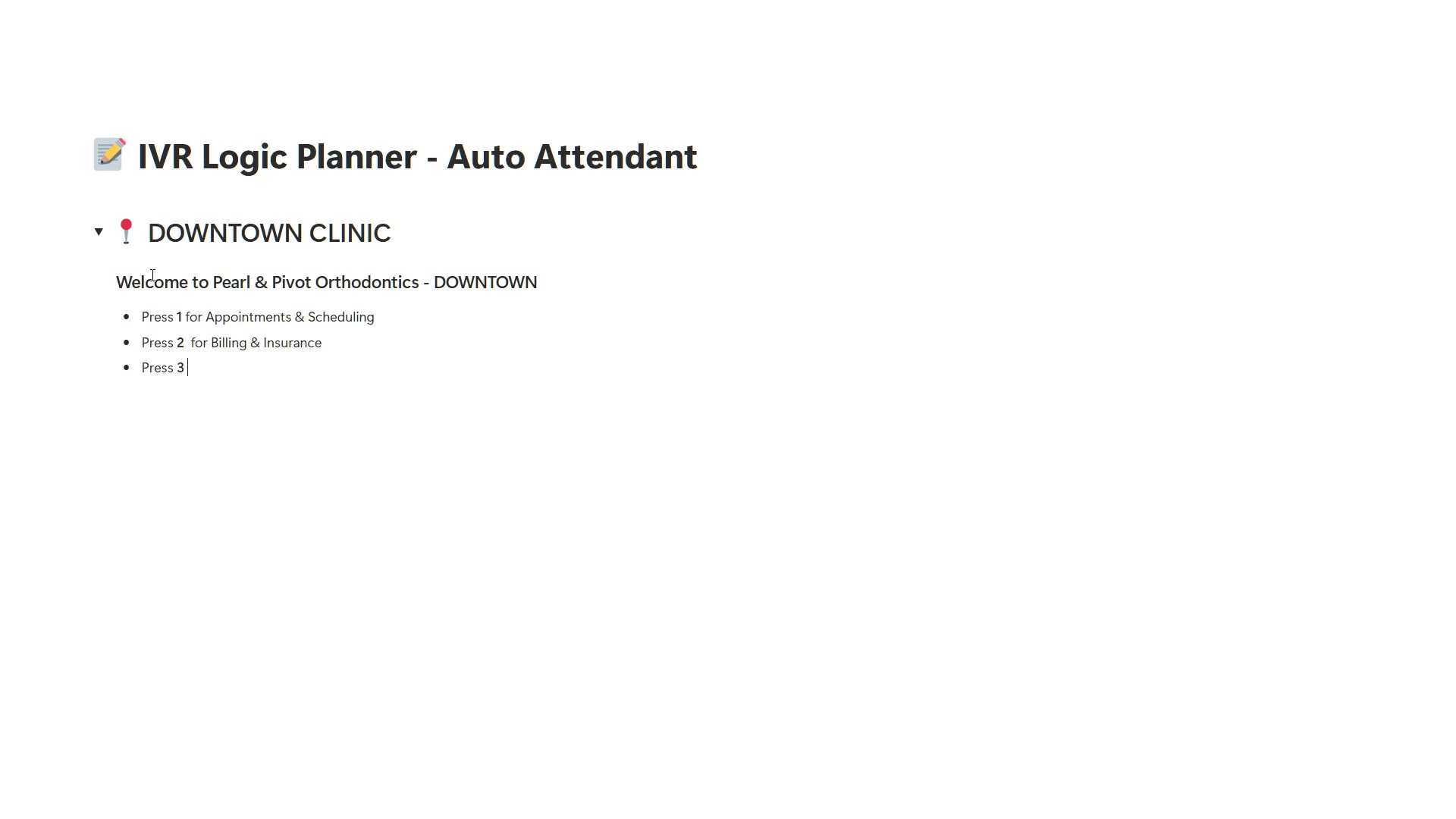 
key(Space)
 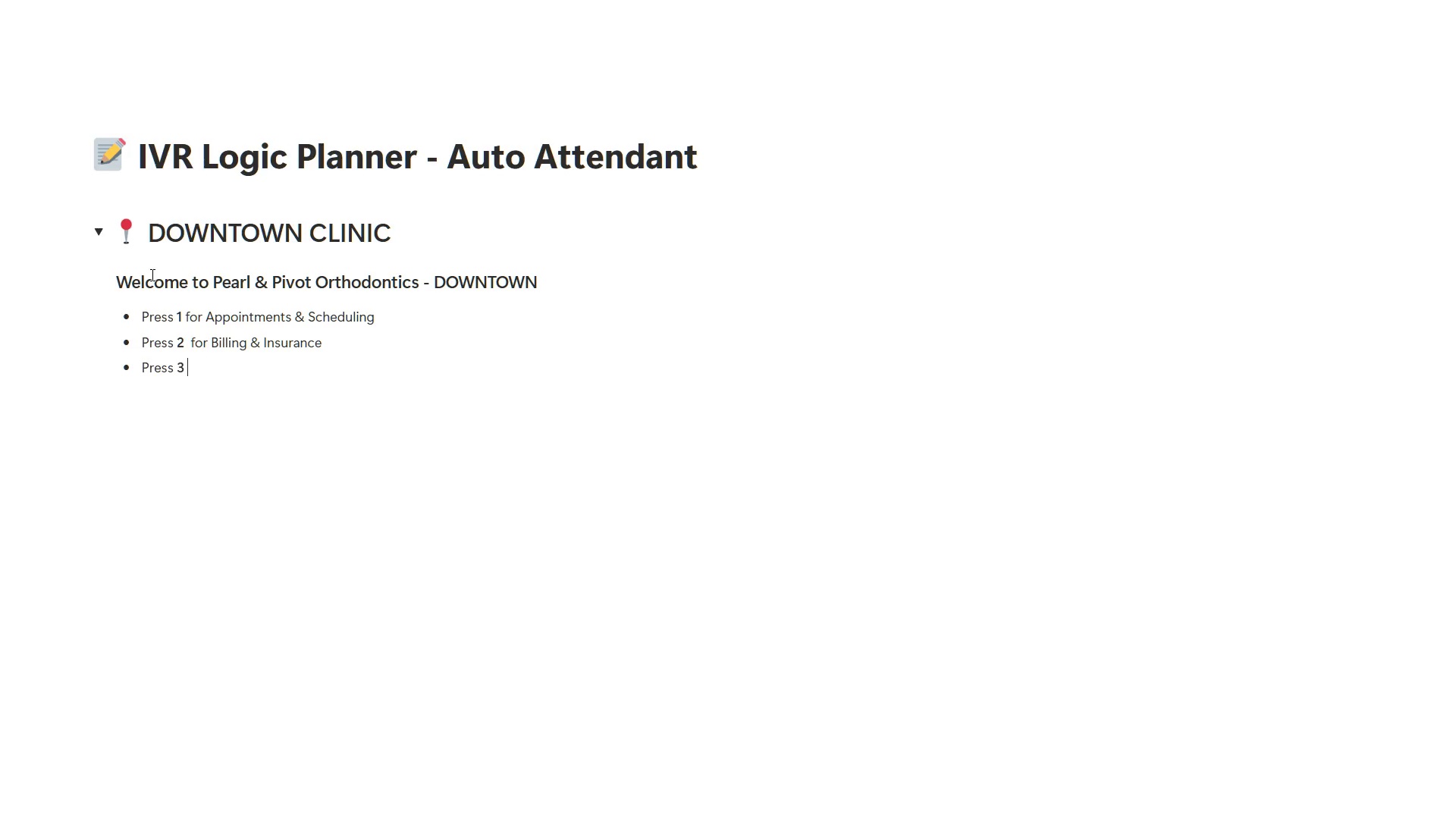 
key(Control+ControlLeft)
 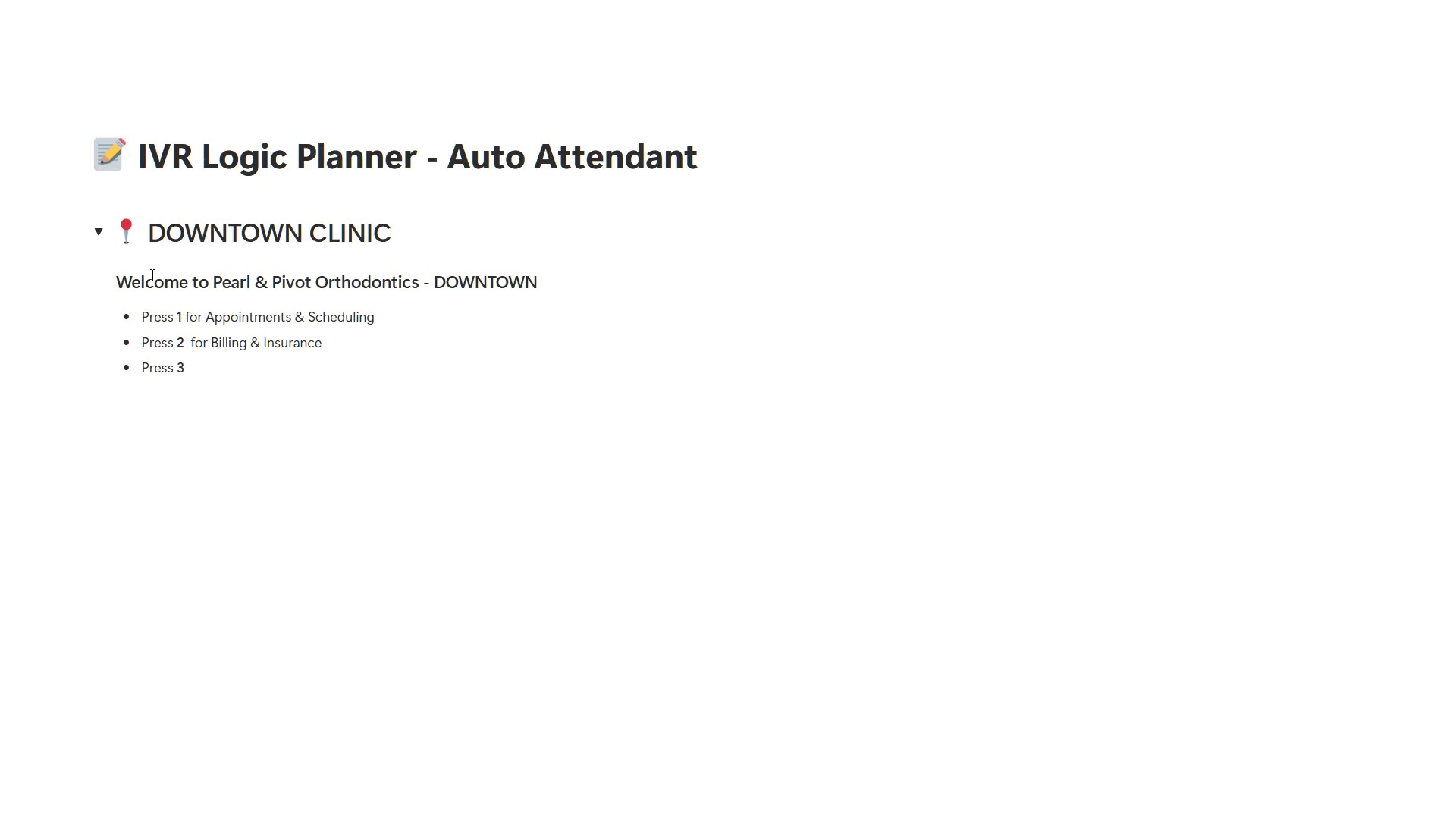 
key(Control+B)
 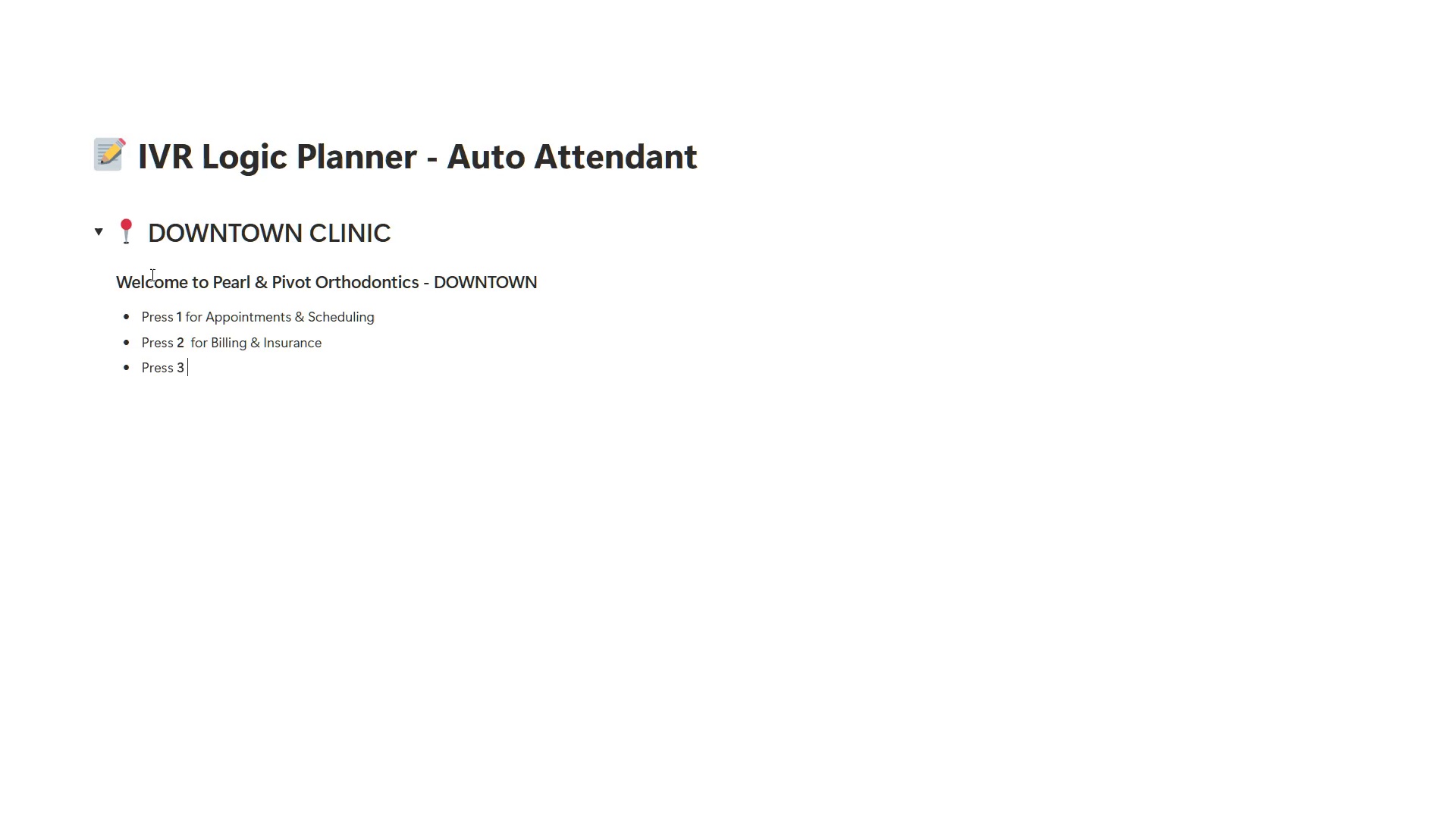 
type( to speak with a Treatment Coordinator)
 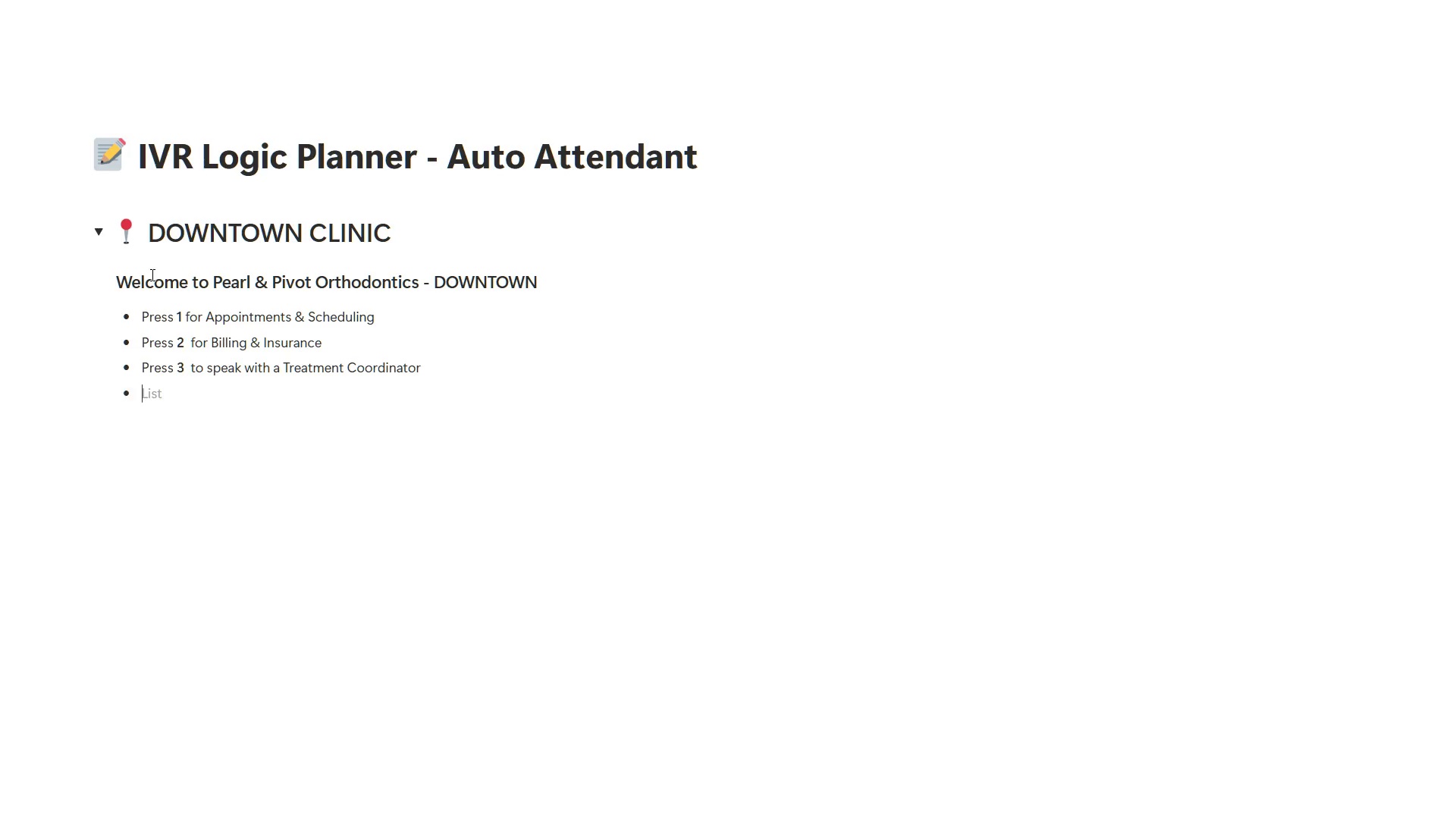 
key(Enter)
 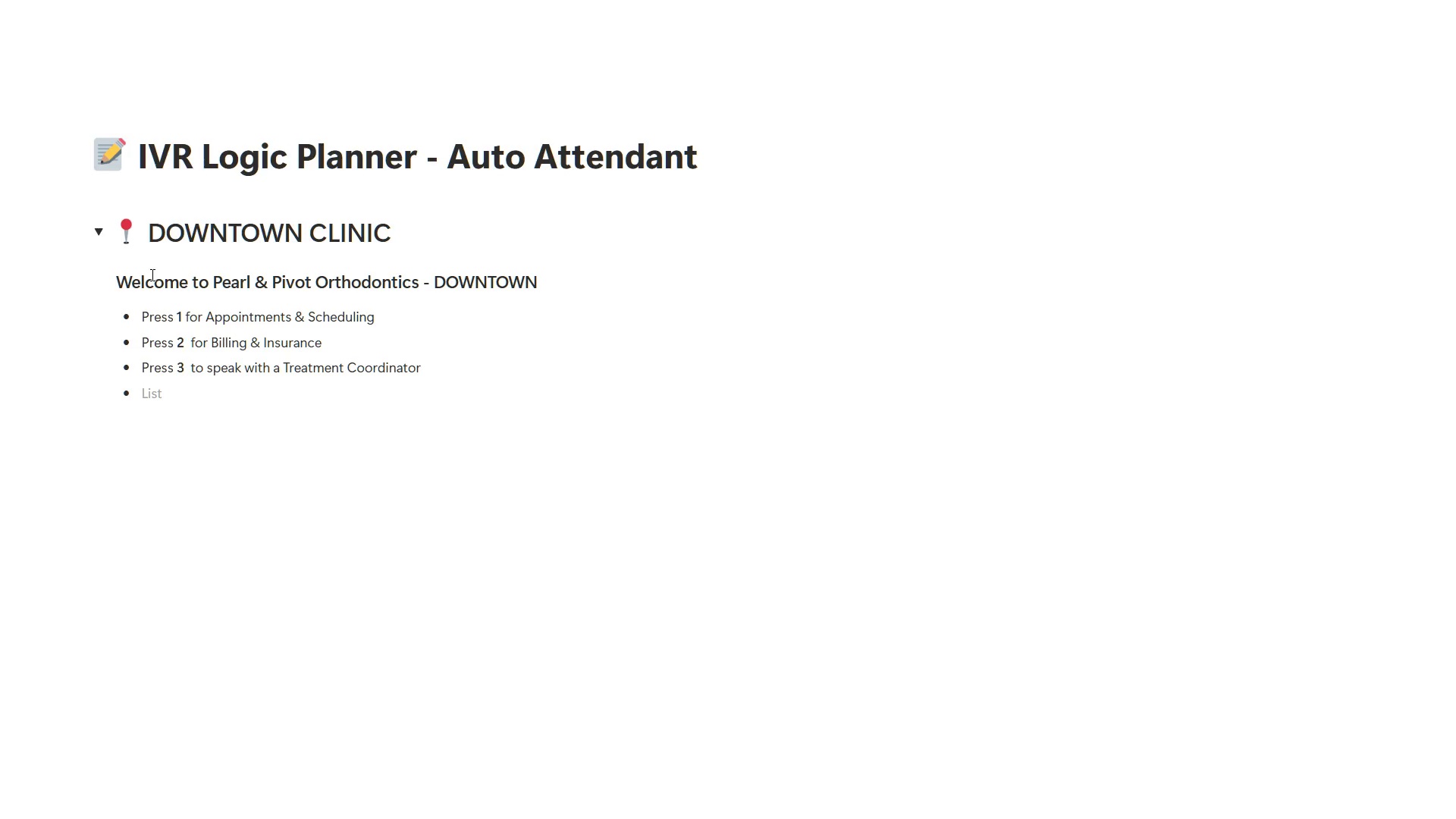 
type(Press )
 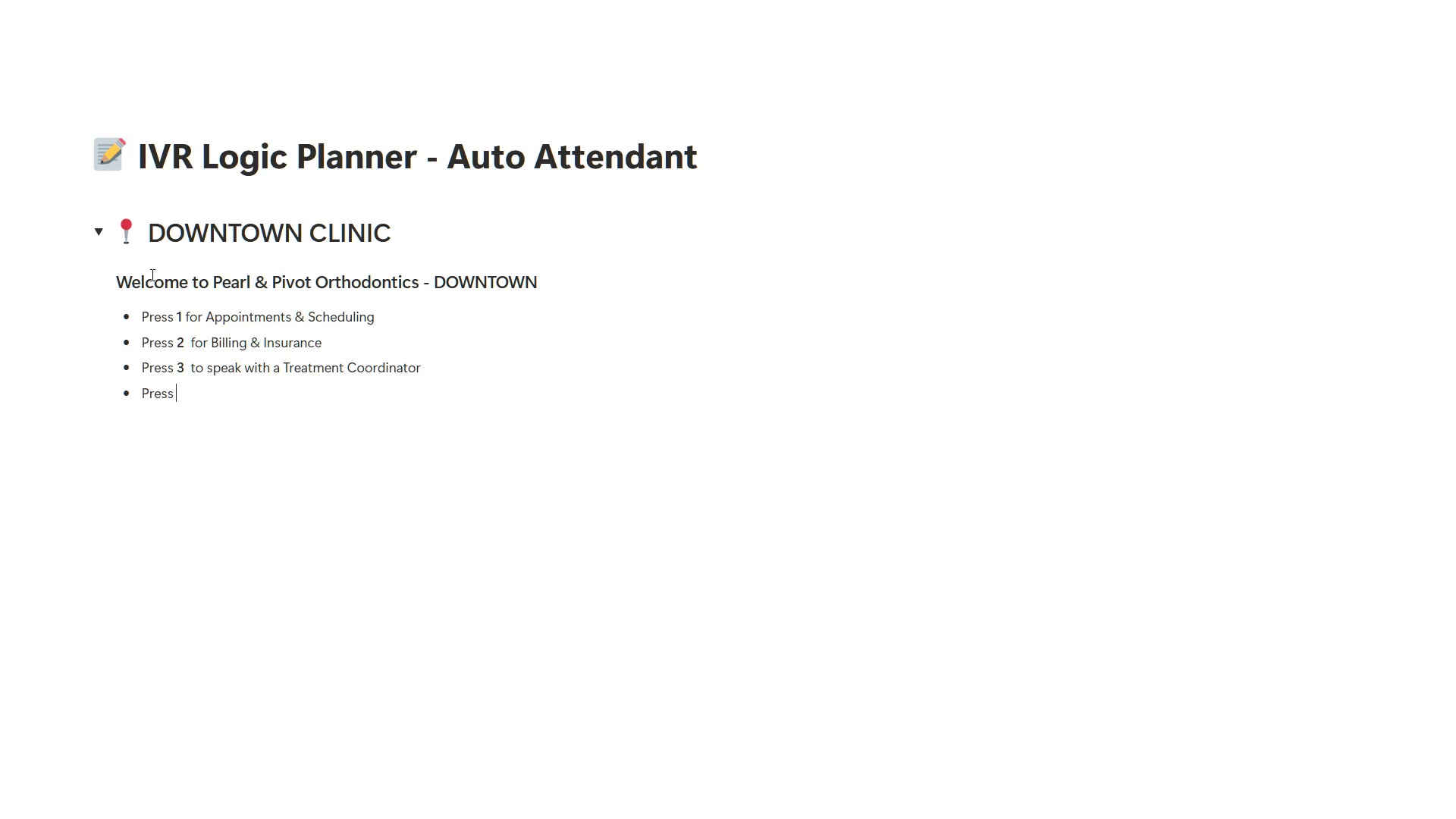 
key(Control+ControlLeft)
 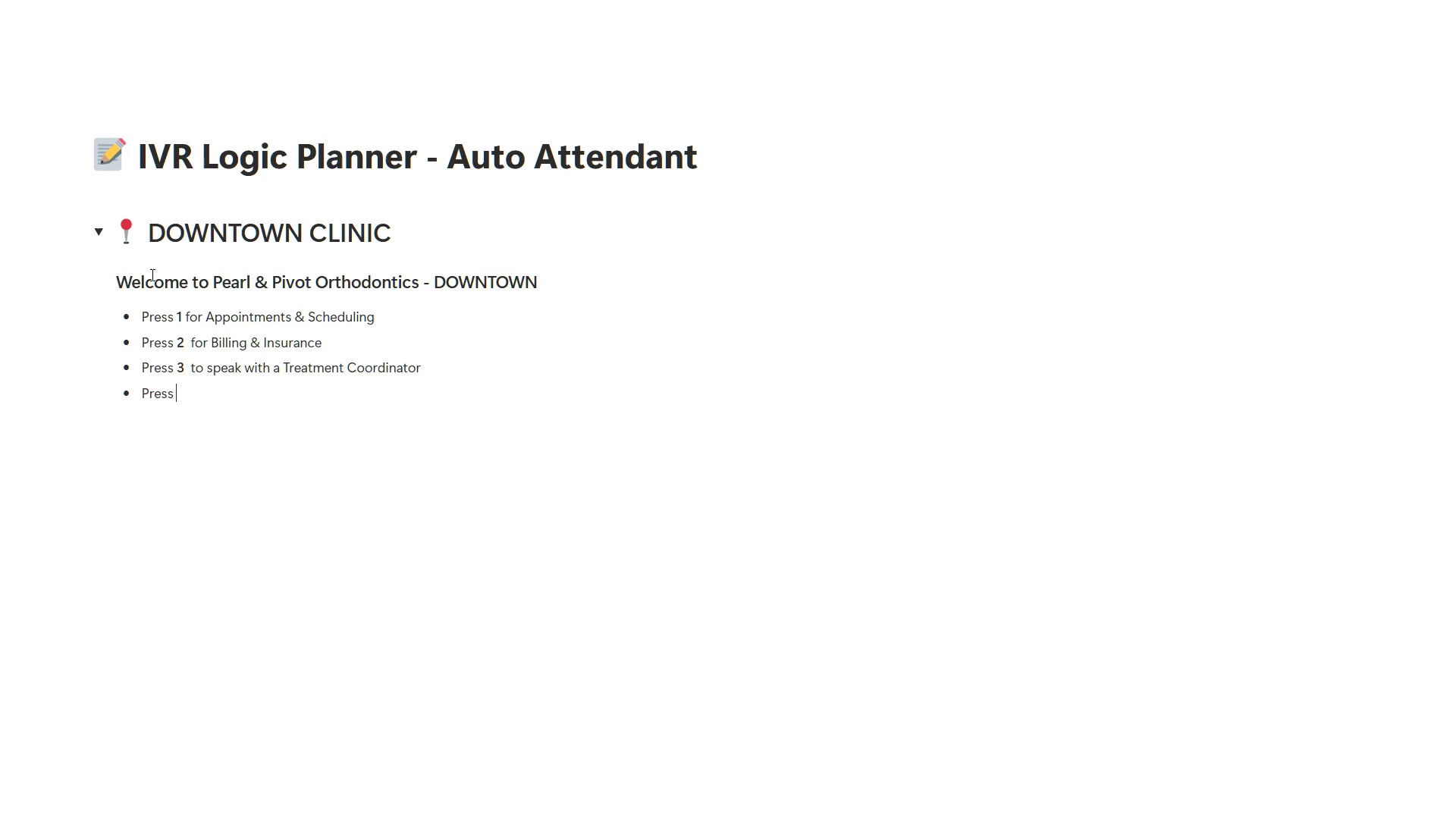 
key(Control+B)
 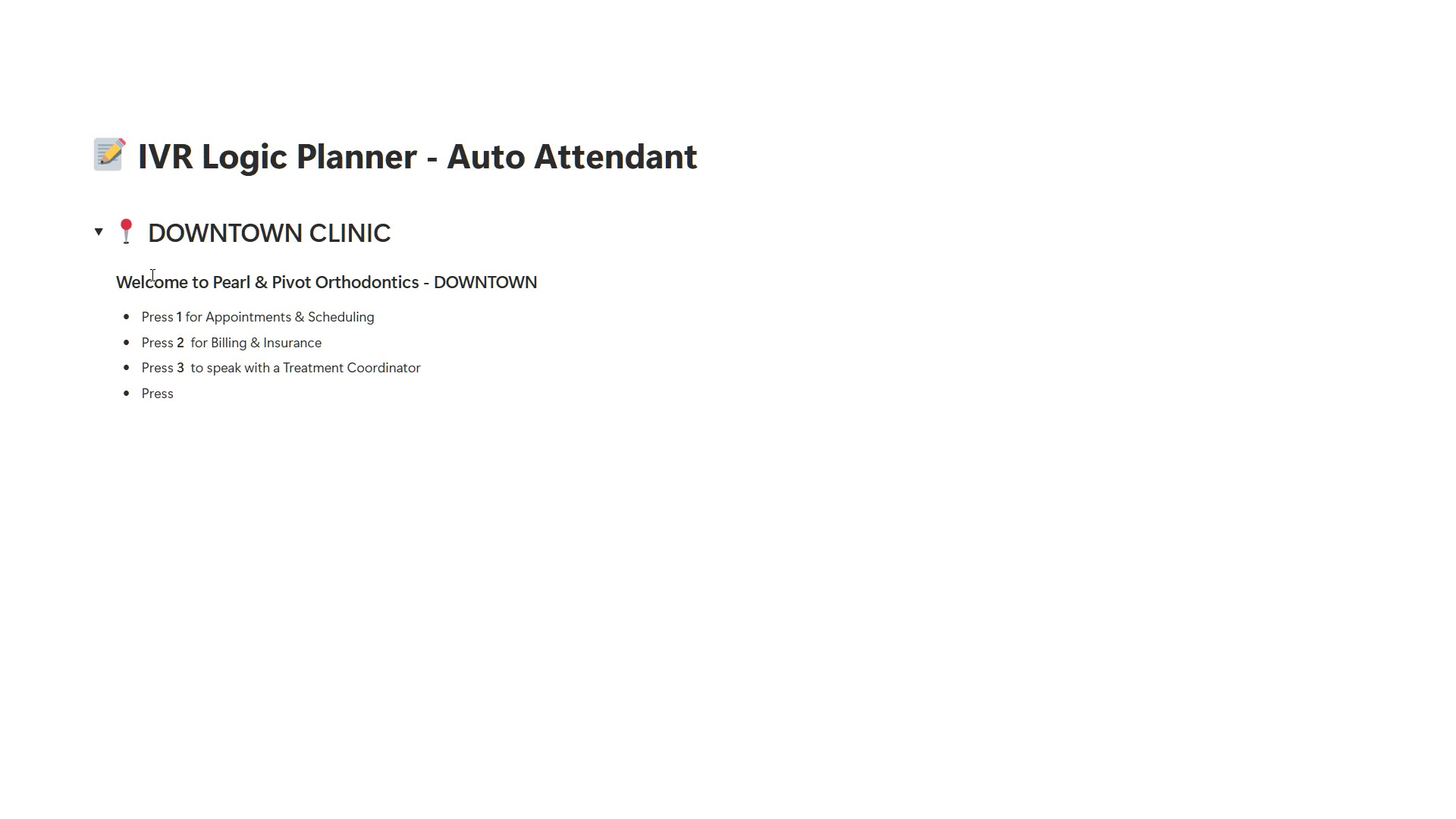 
key(4)
 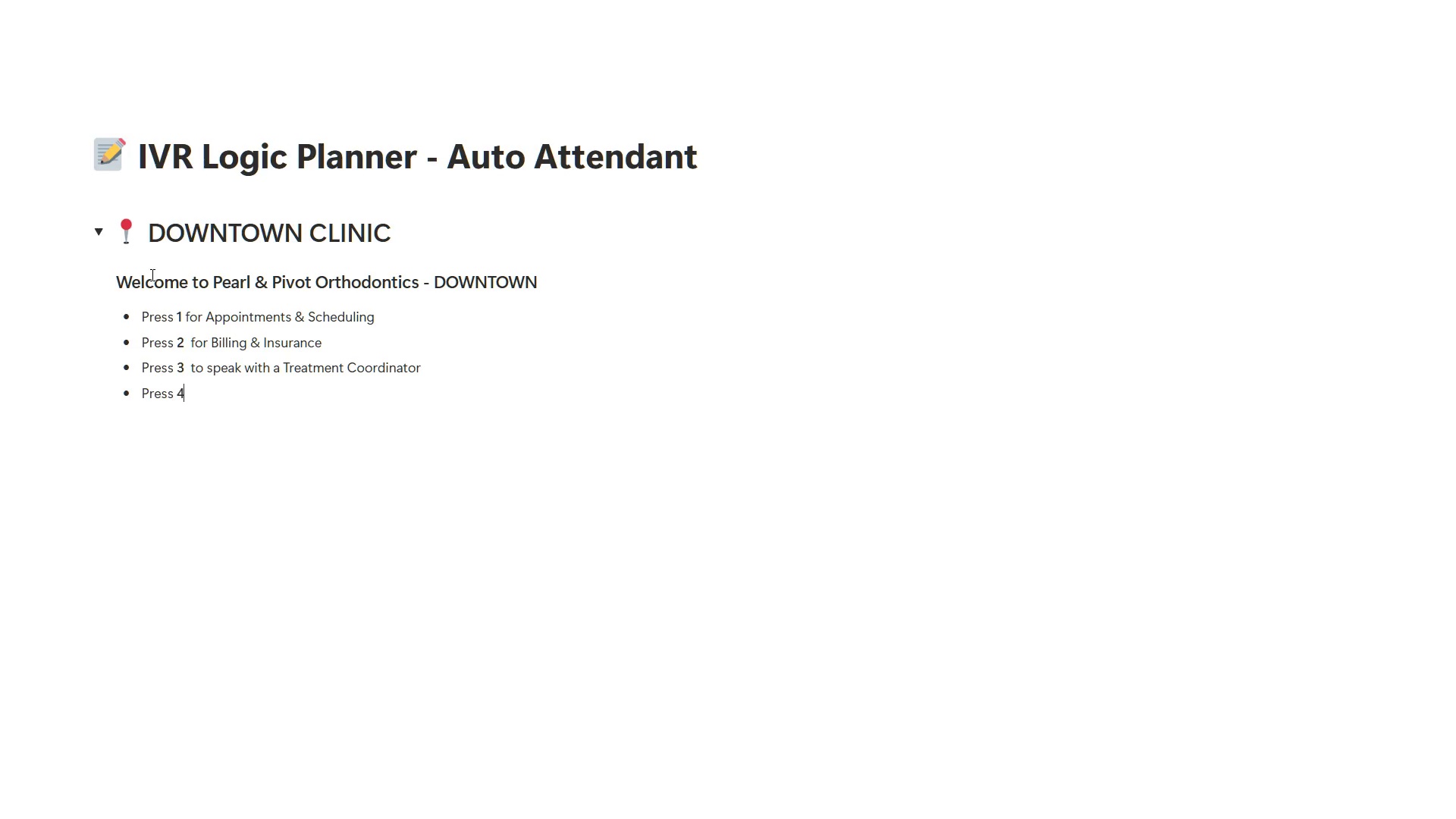 
key(Space)
 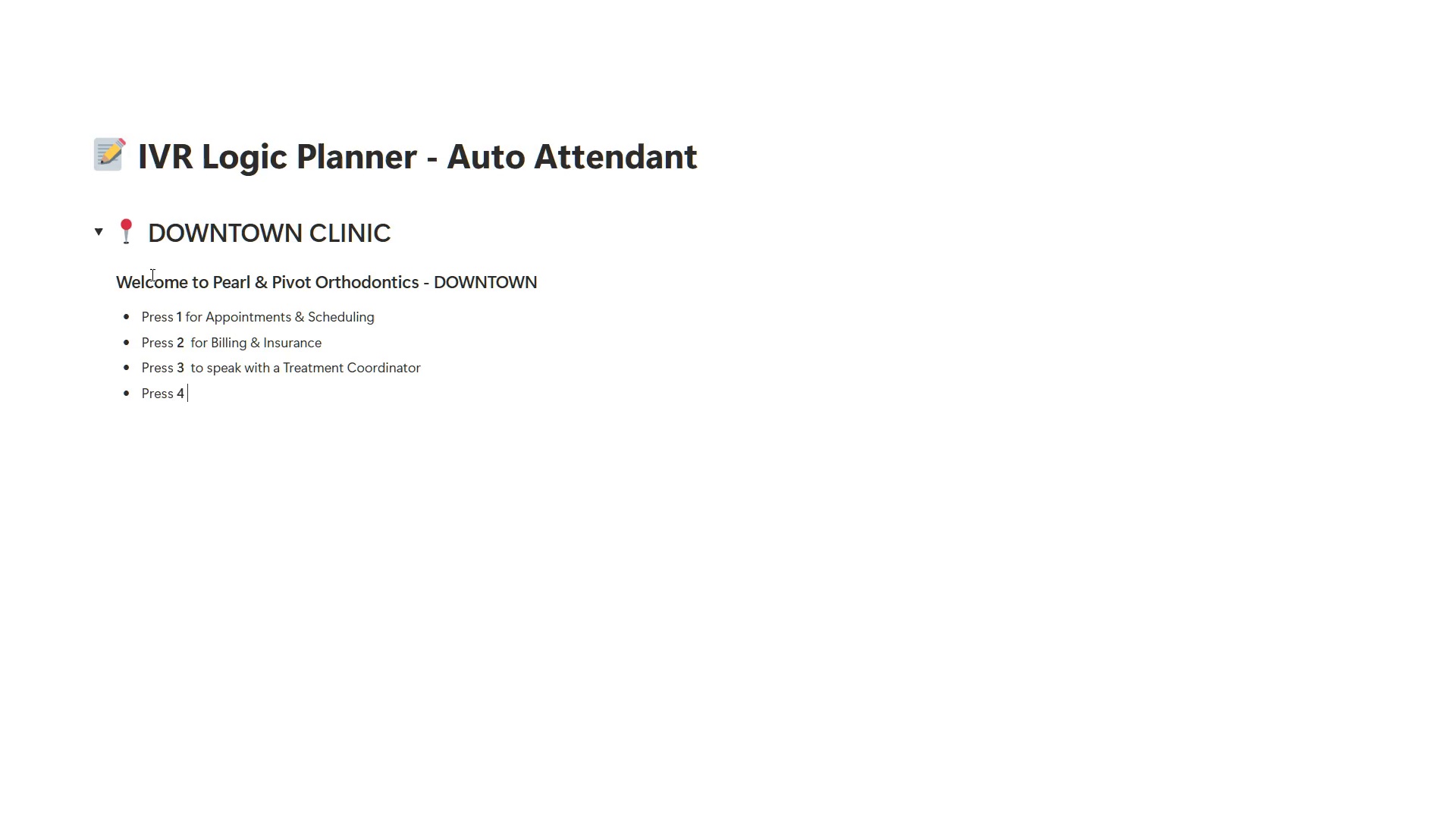 
key(Control+ControlLeft)
 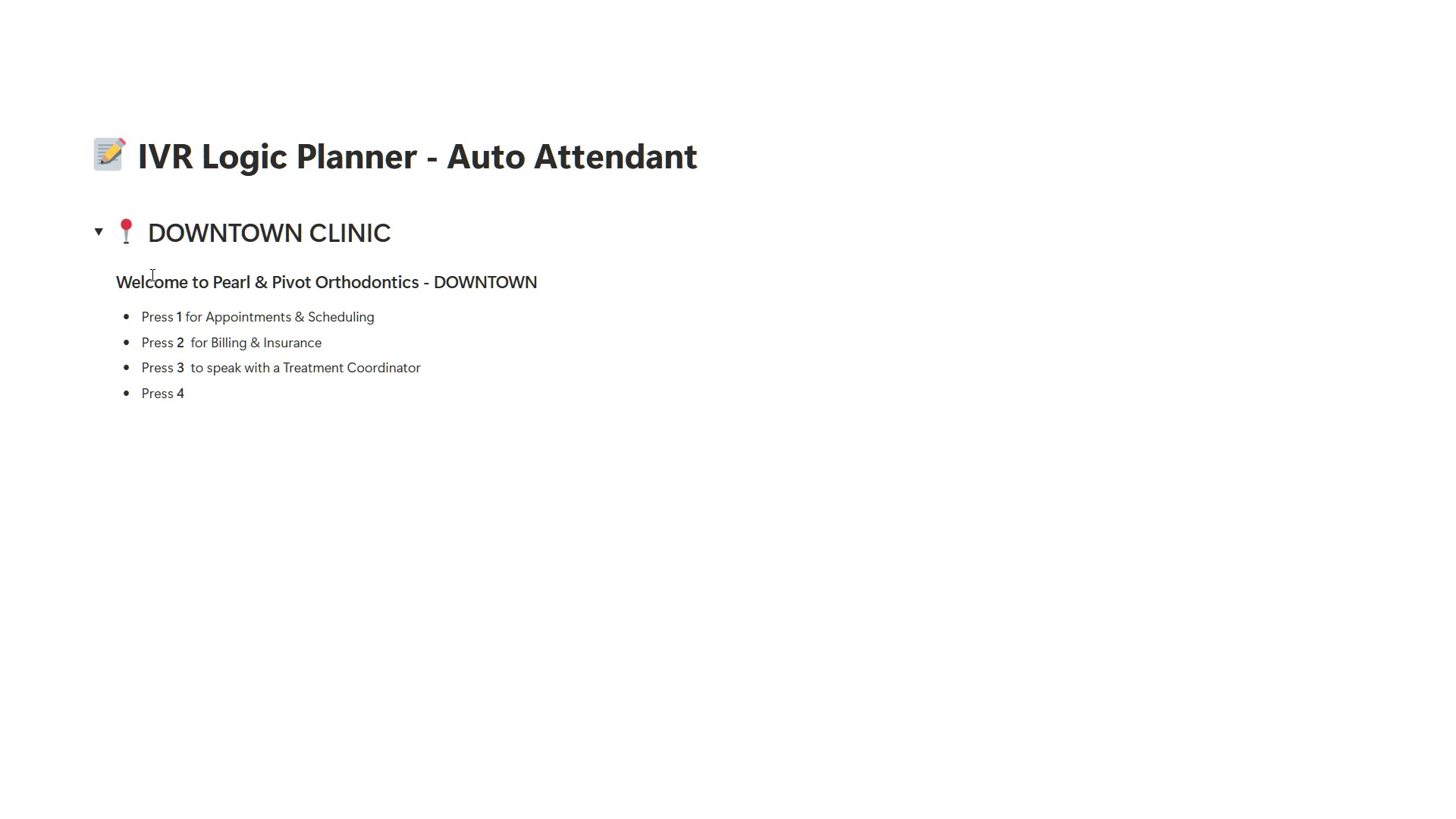 
key(Control+B)
 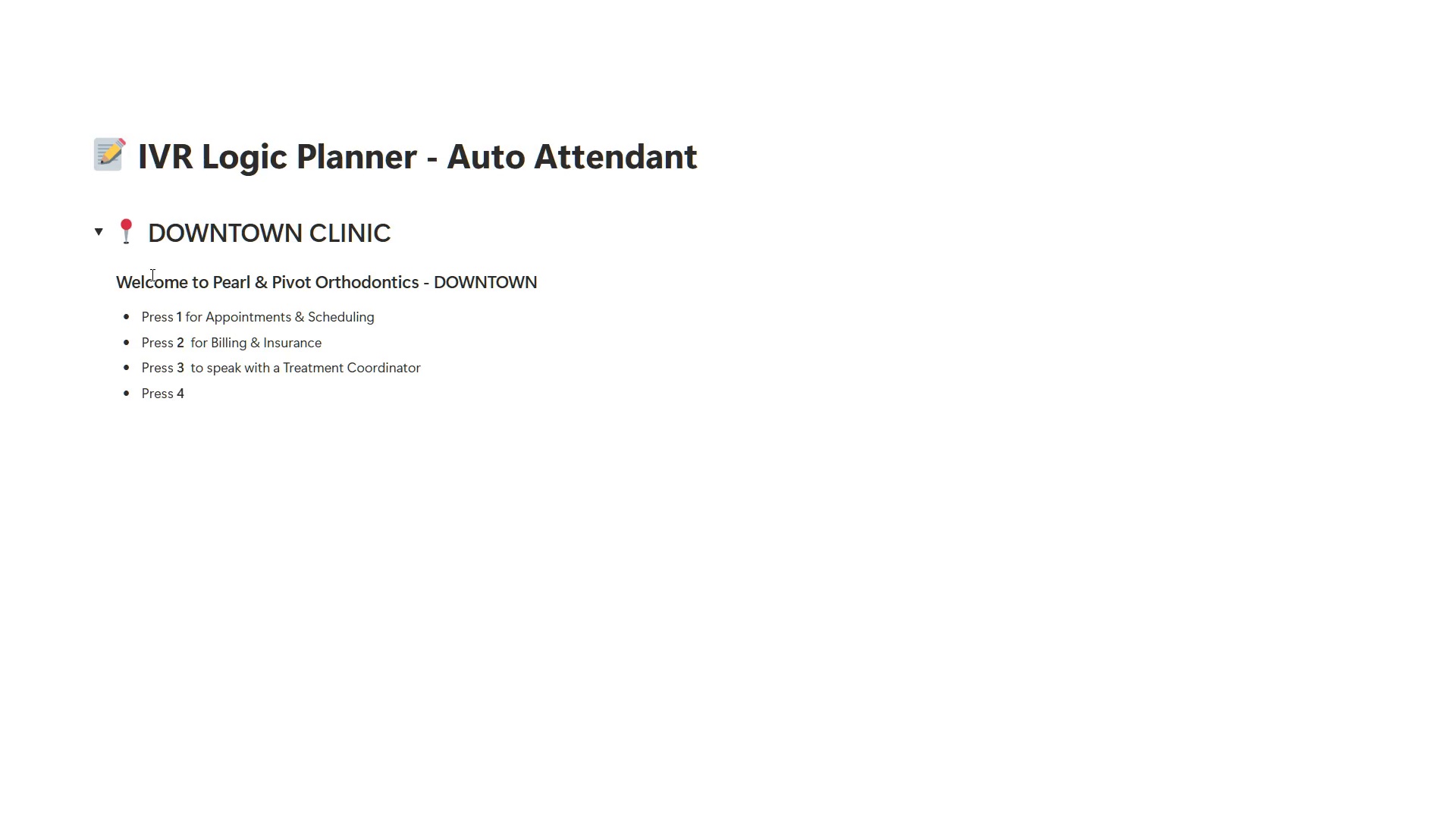 
type(for Hours & Direction)
 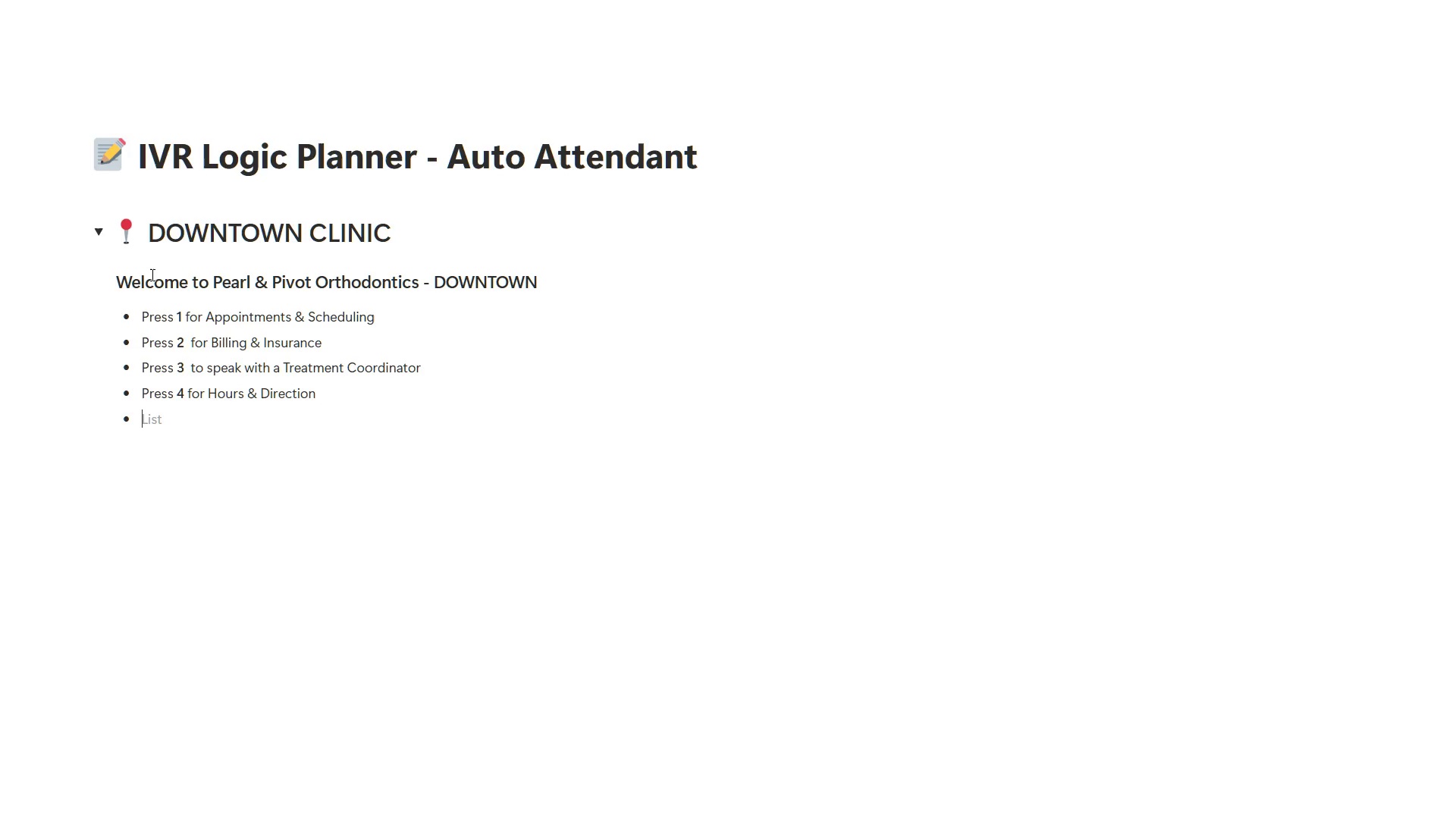 
 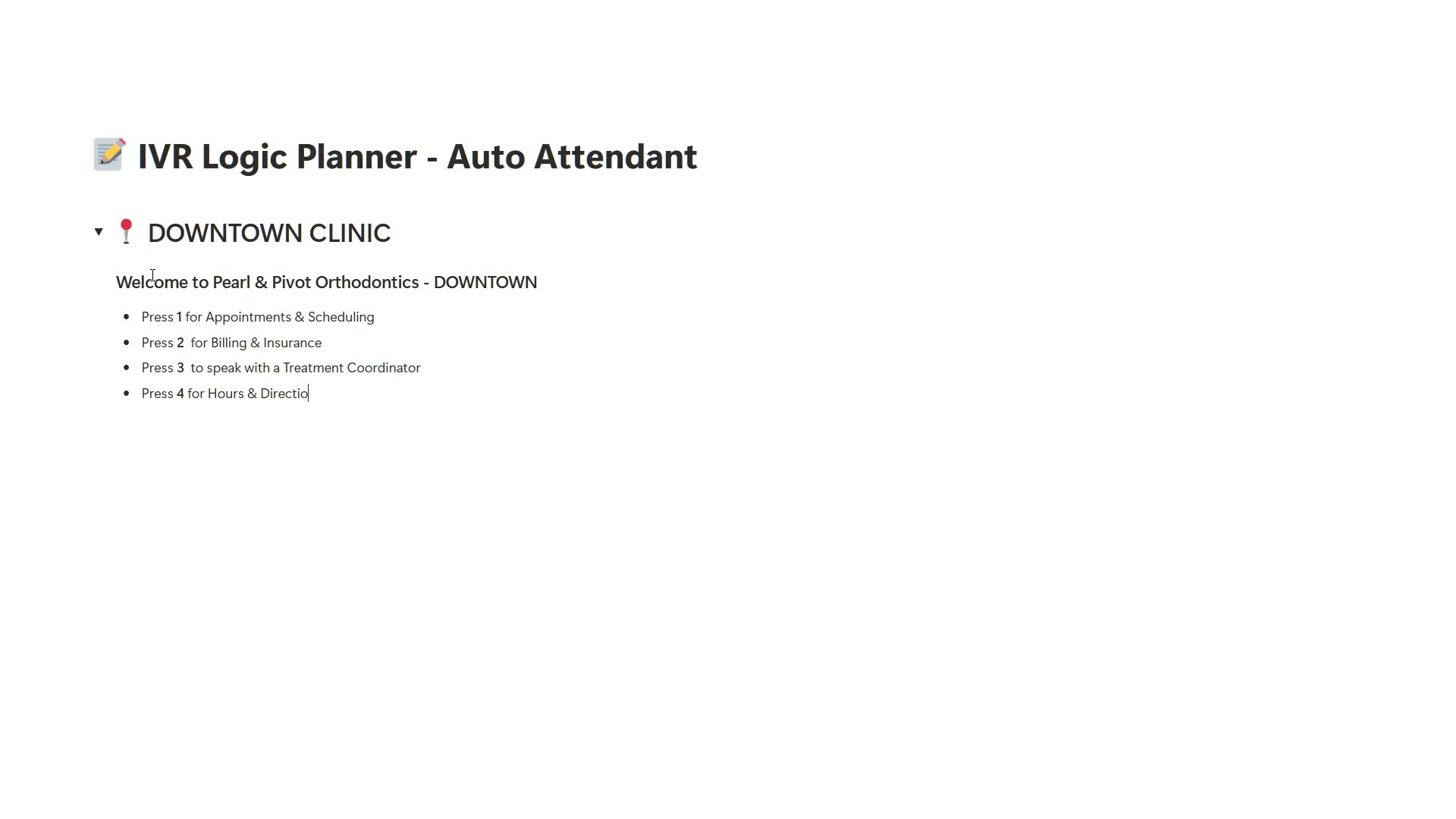 
key(Enter)
 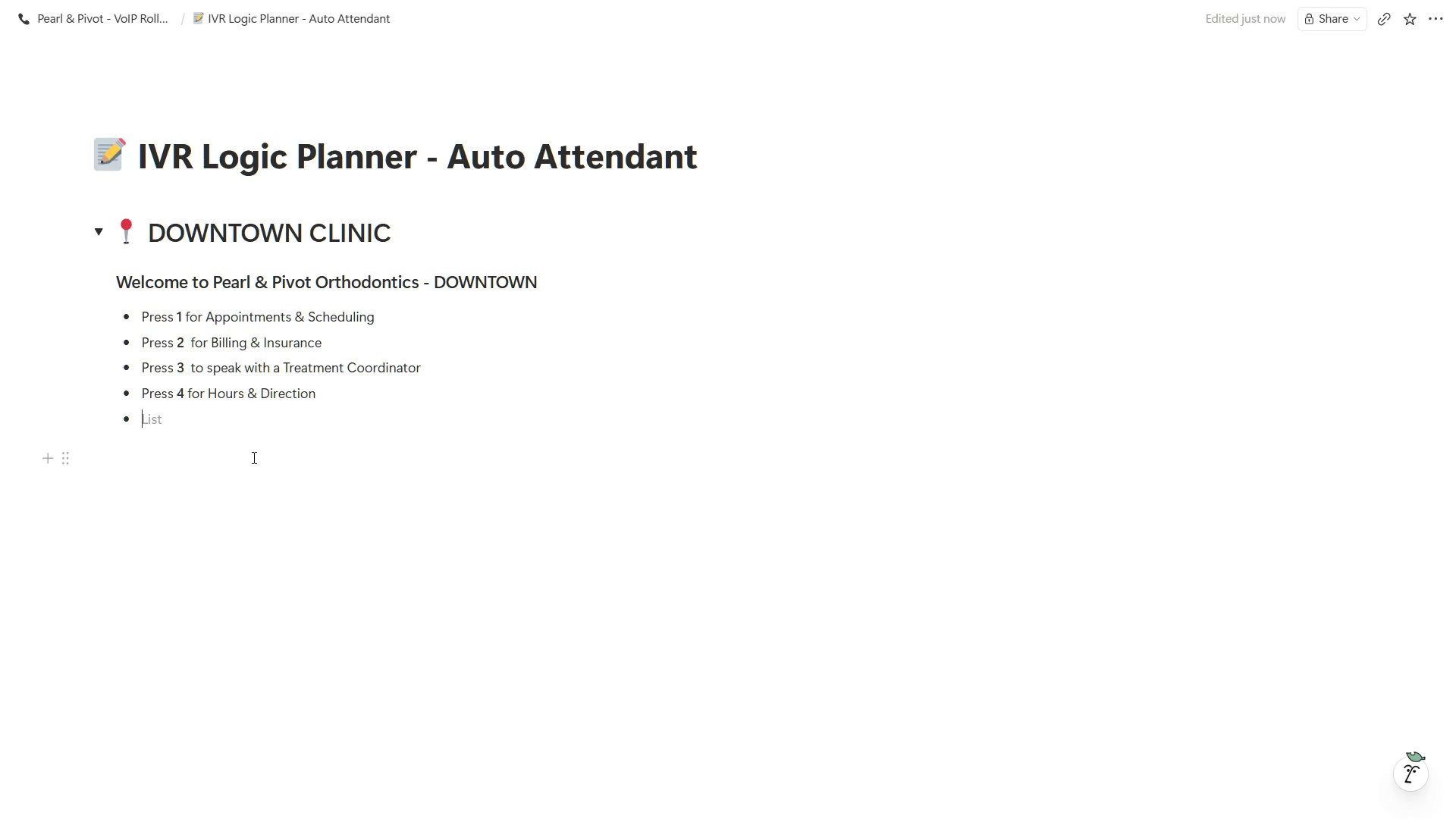 
type(Pe)
key(Backspace)
type(ress )
 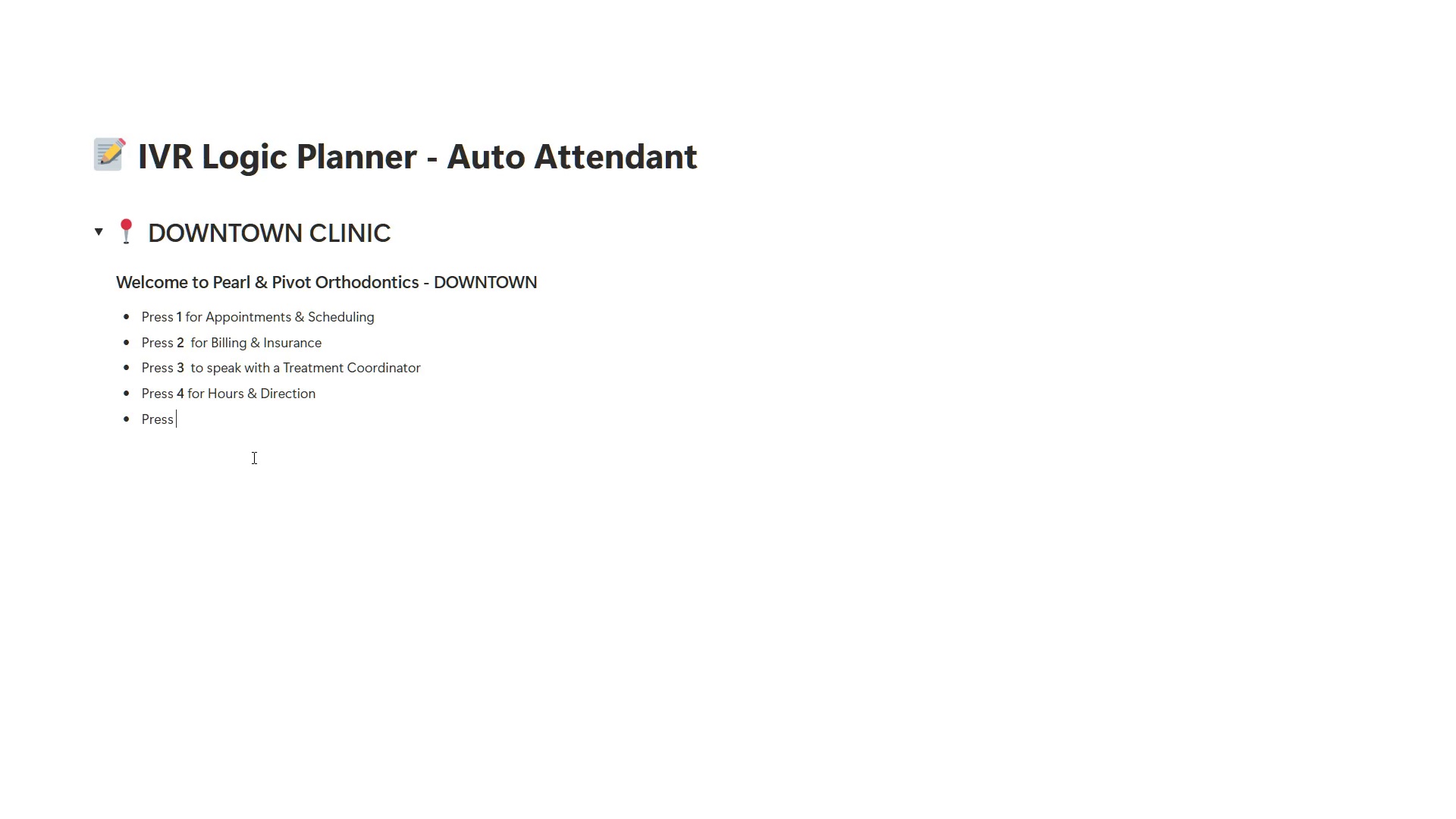 
key(Control+ControlLeft)
 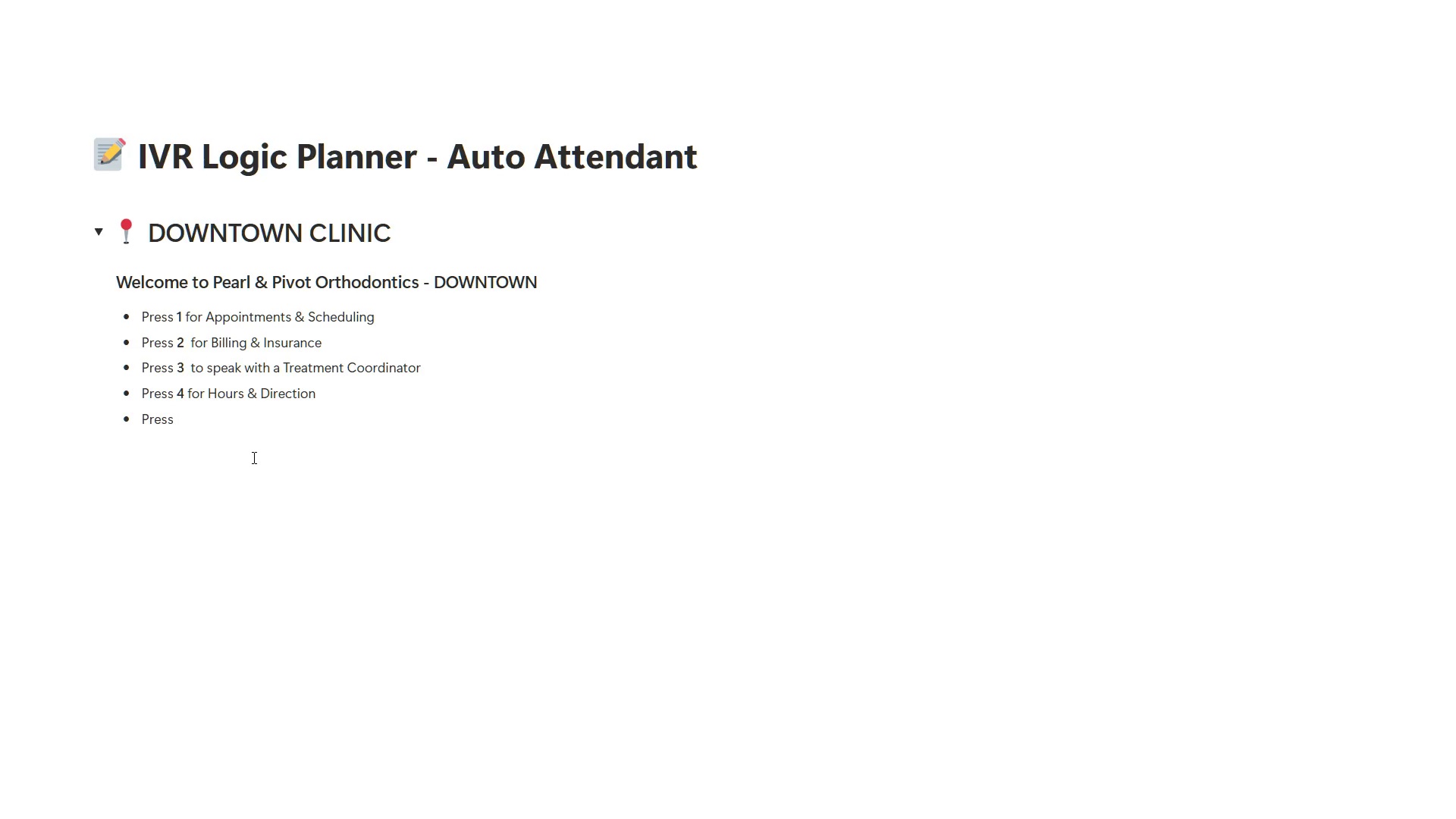 
key(Control+B)
 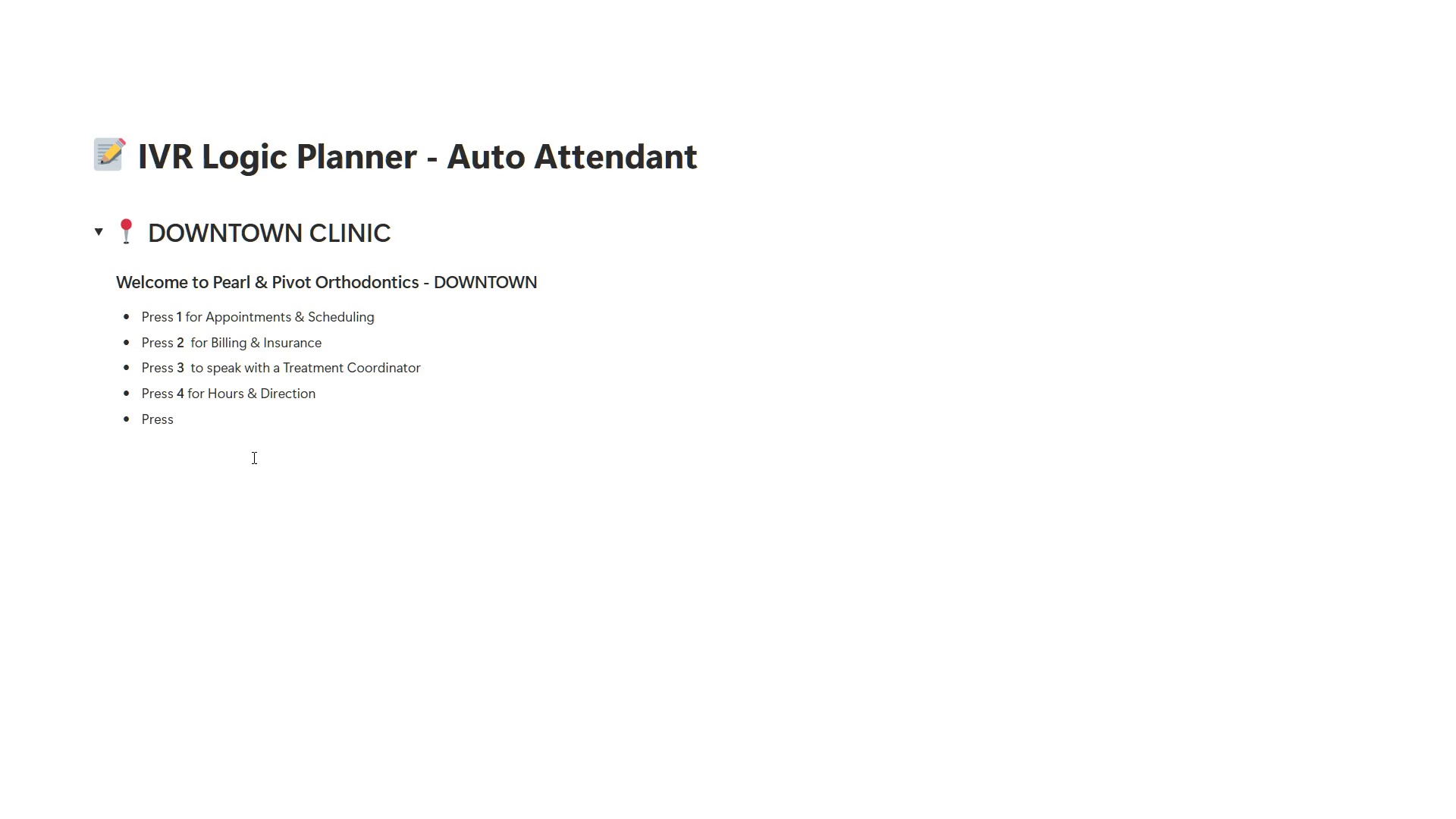 
key(O)
 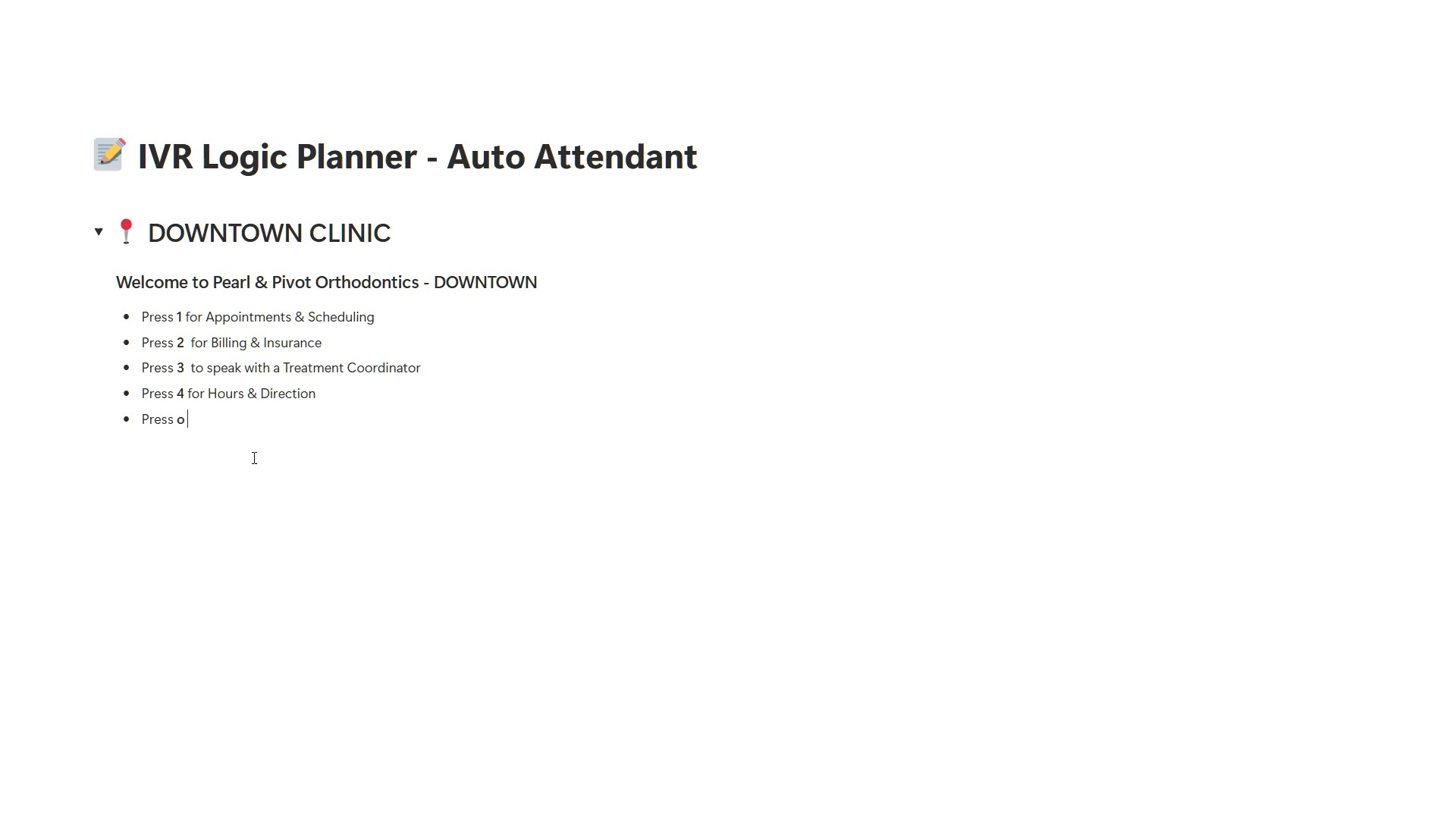 
key(Space)
 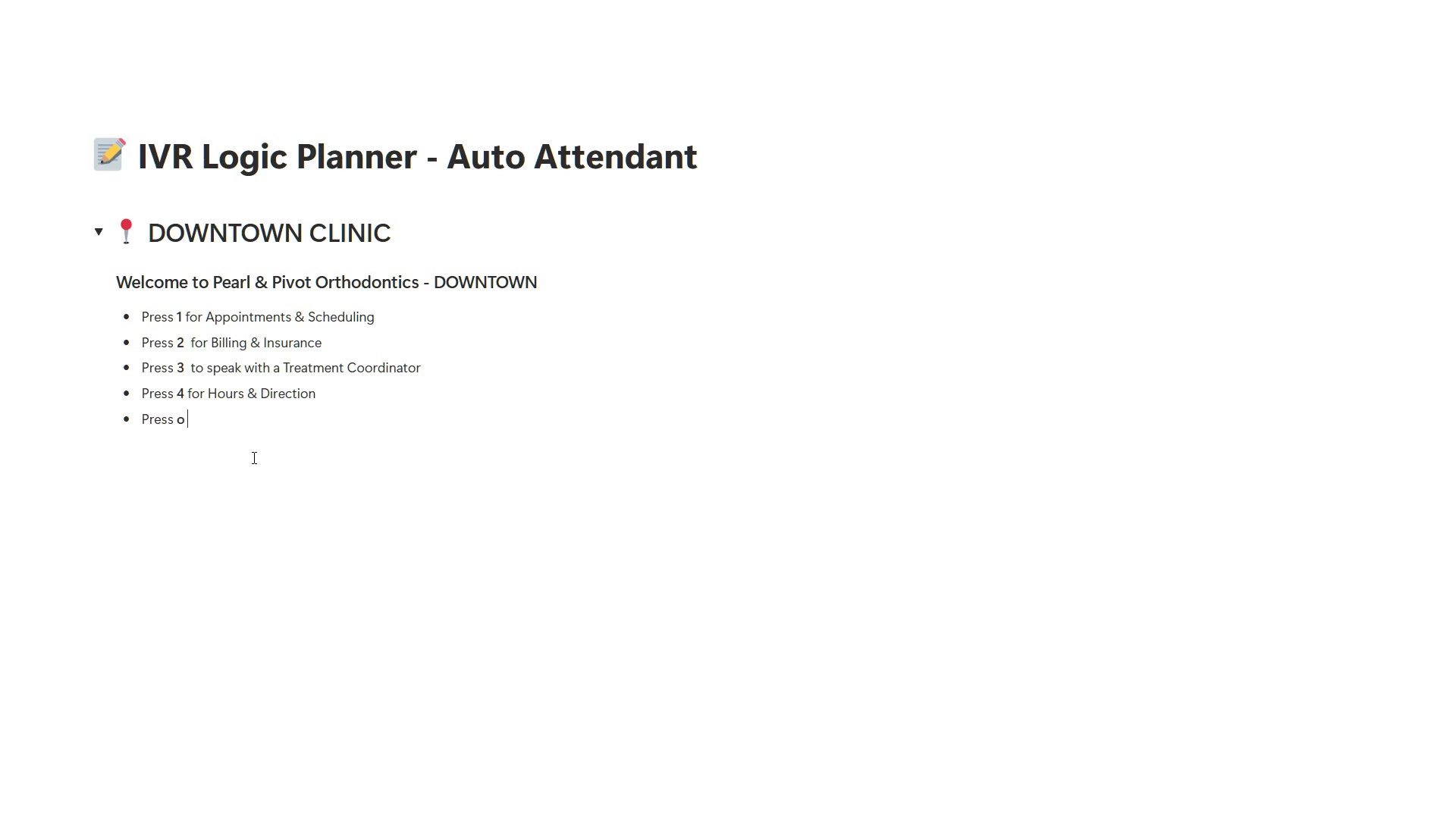 
key(Backspace)
 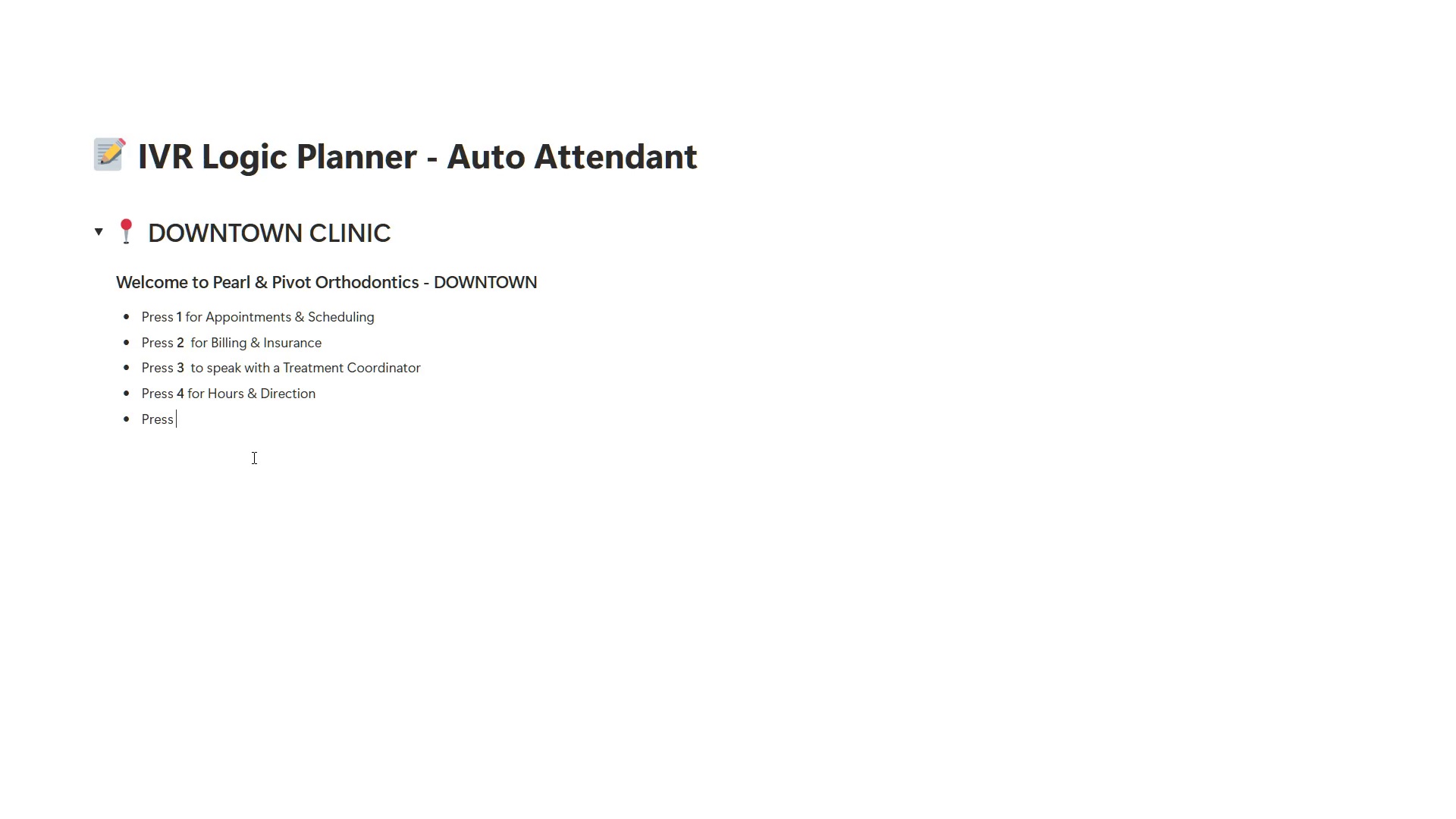 
key(Backspace)
 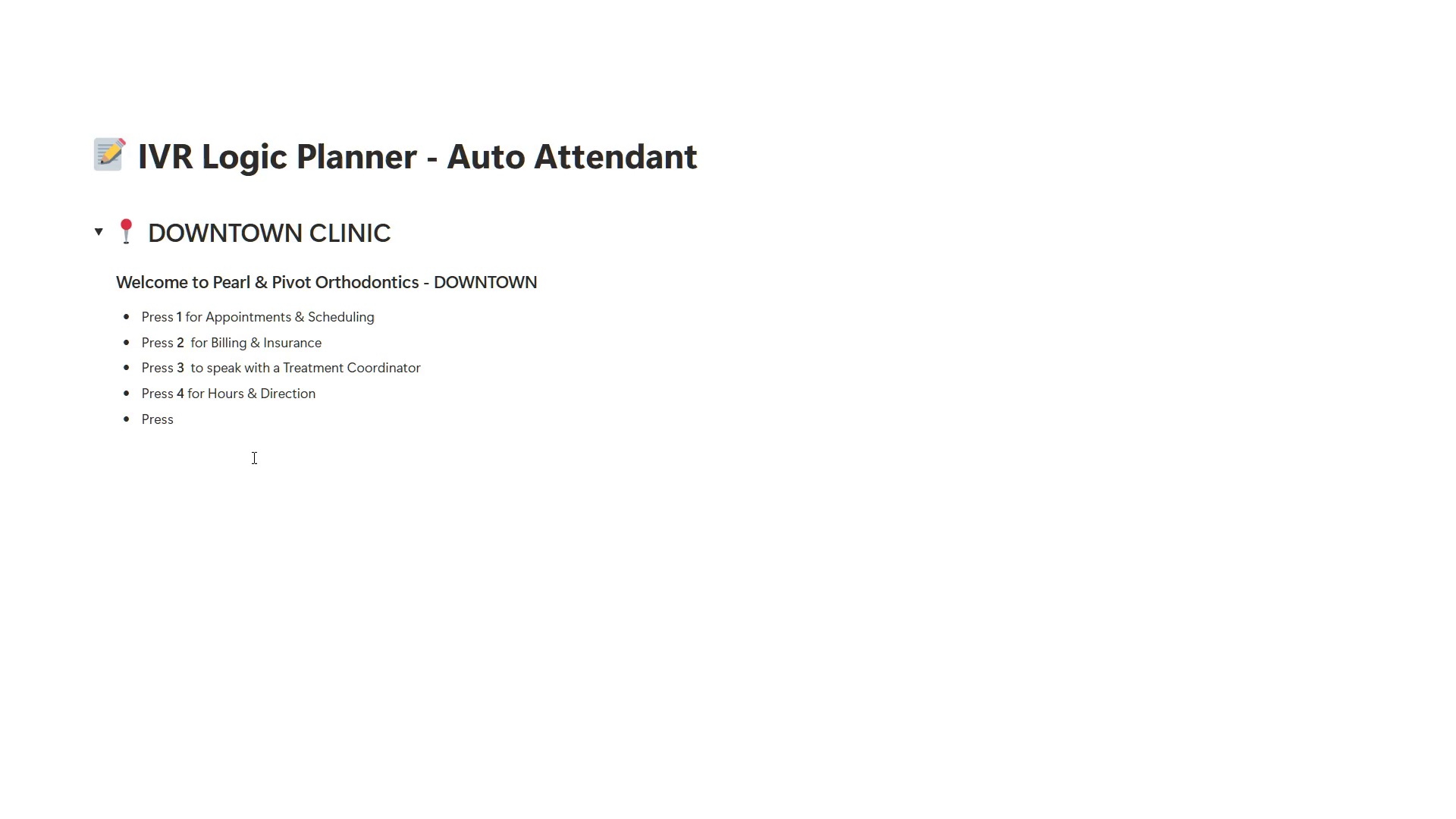 
key(0)
 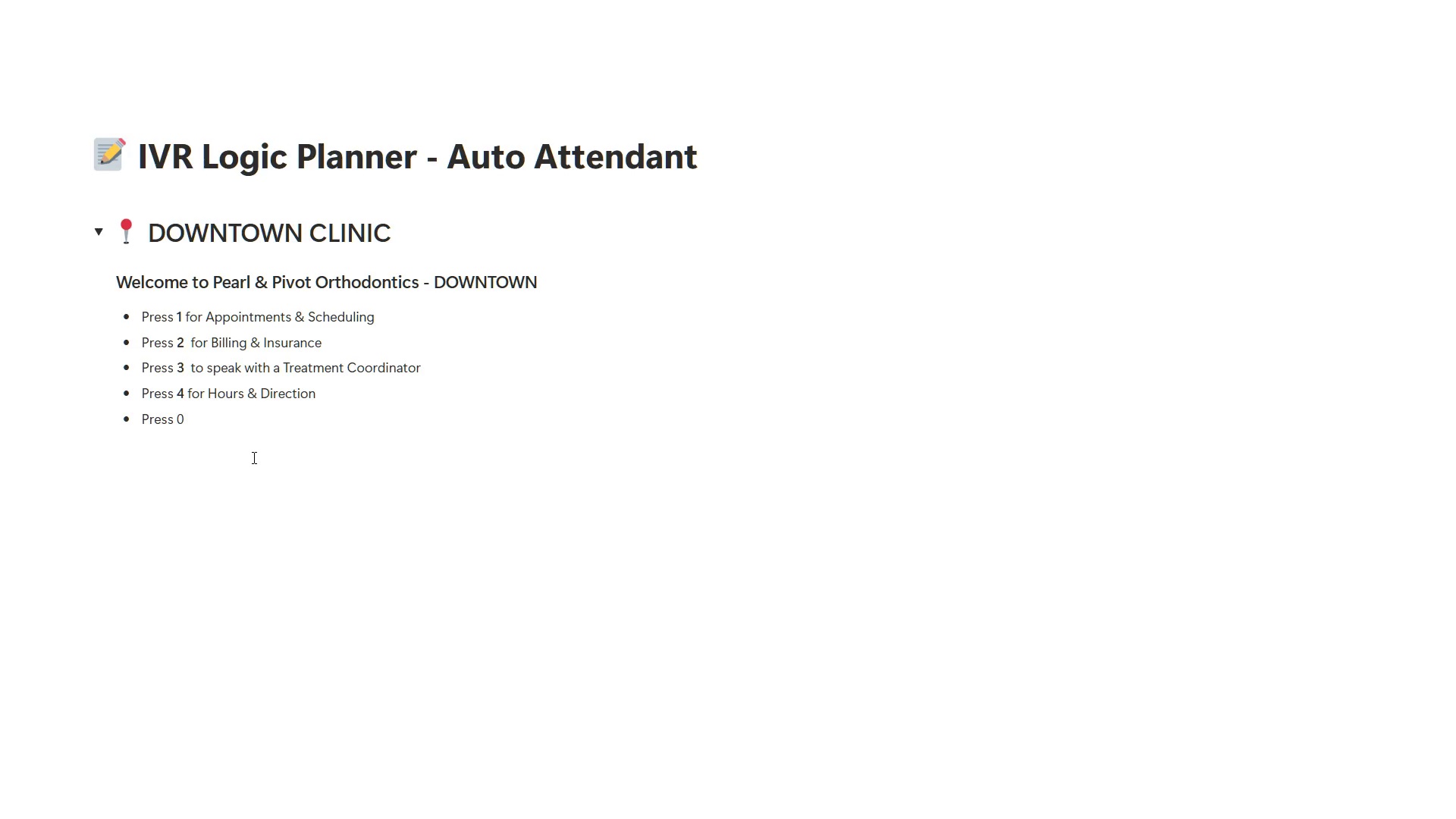 
key(Backspace)
 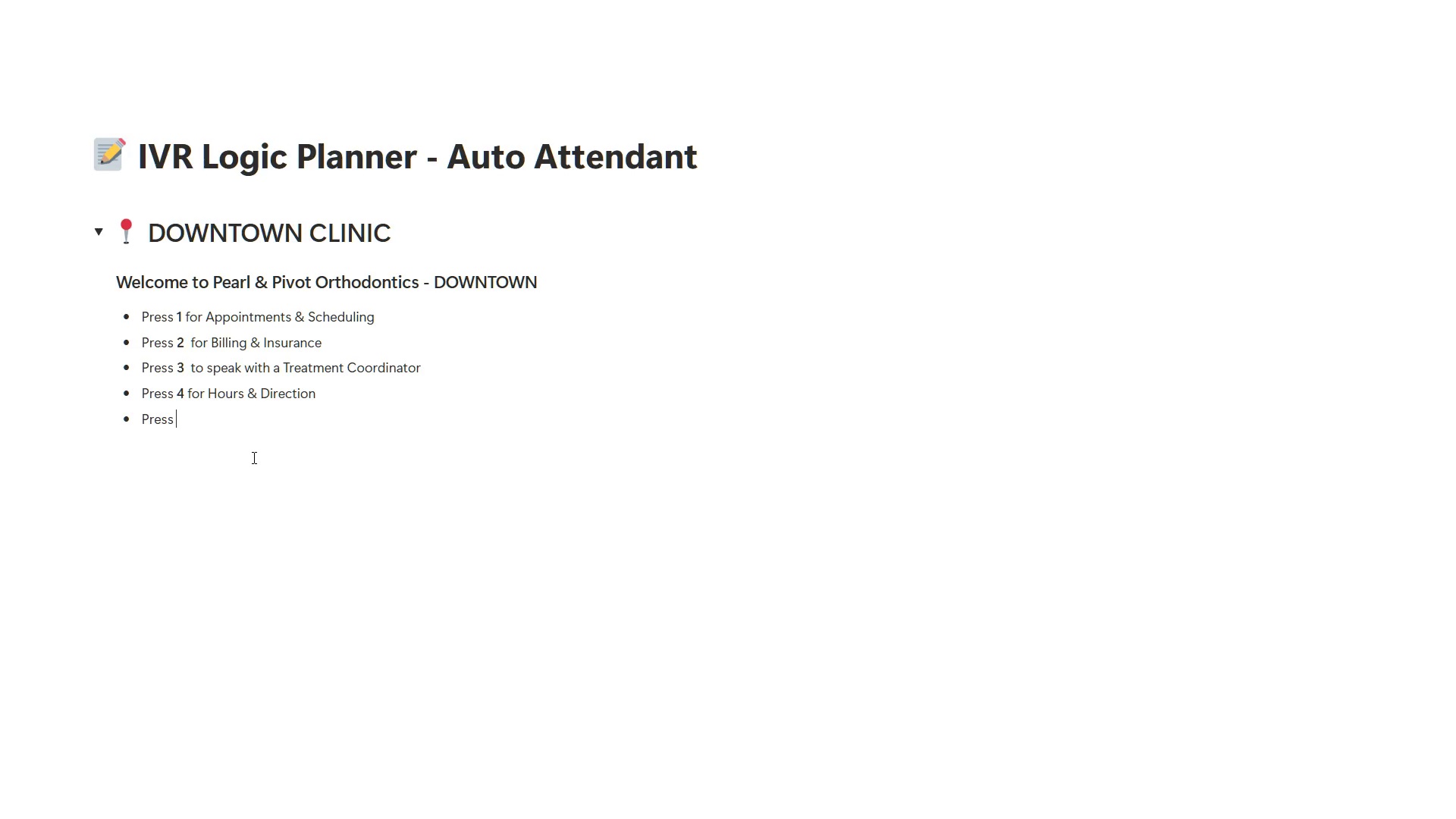 
key(Control+B)
 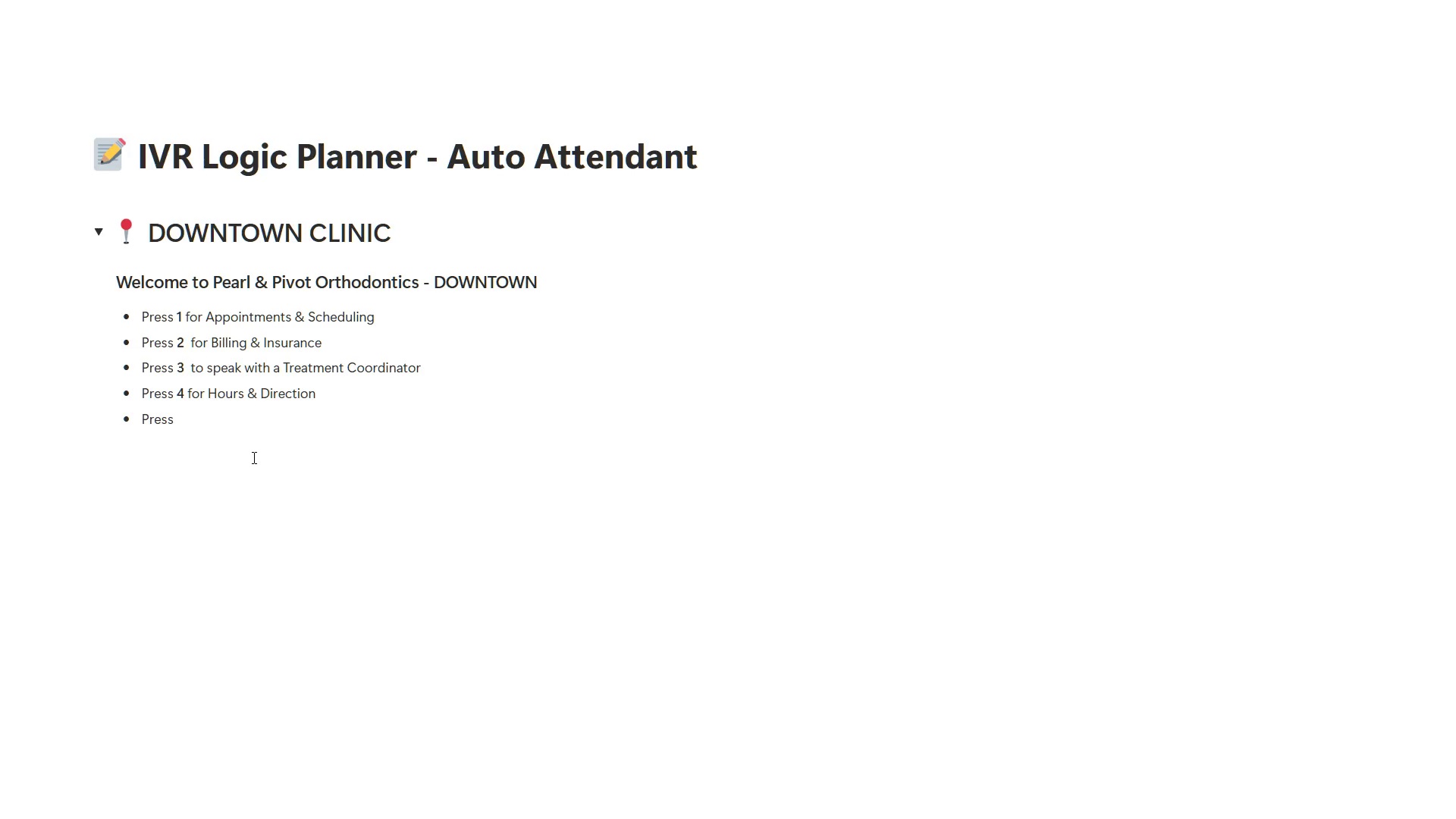 
key(0)
 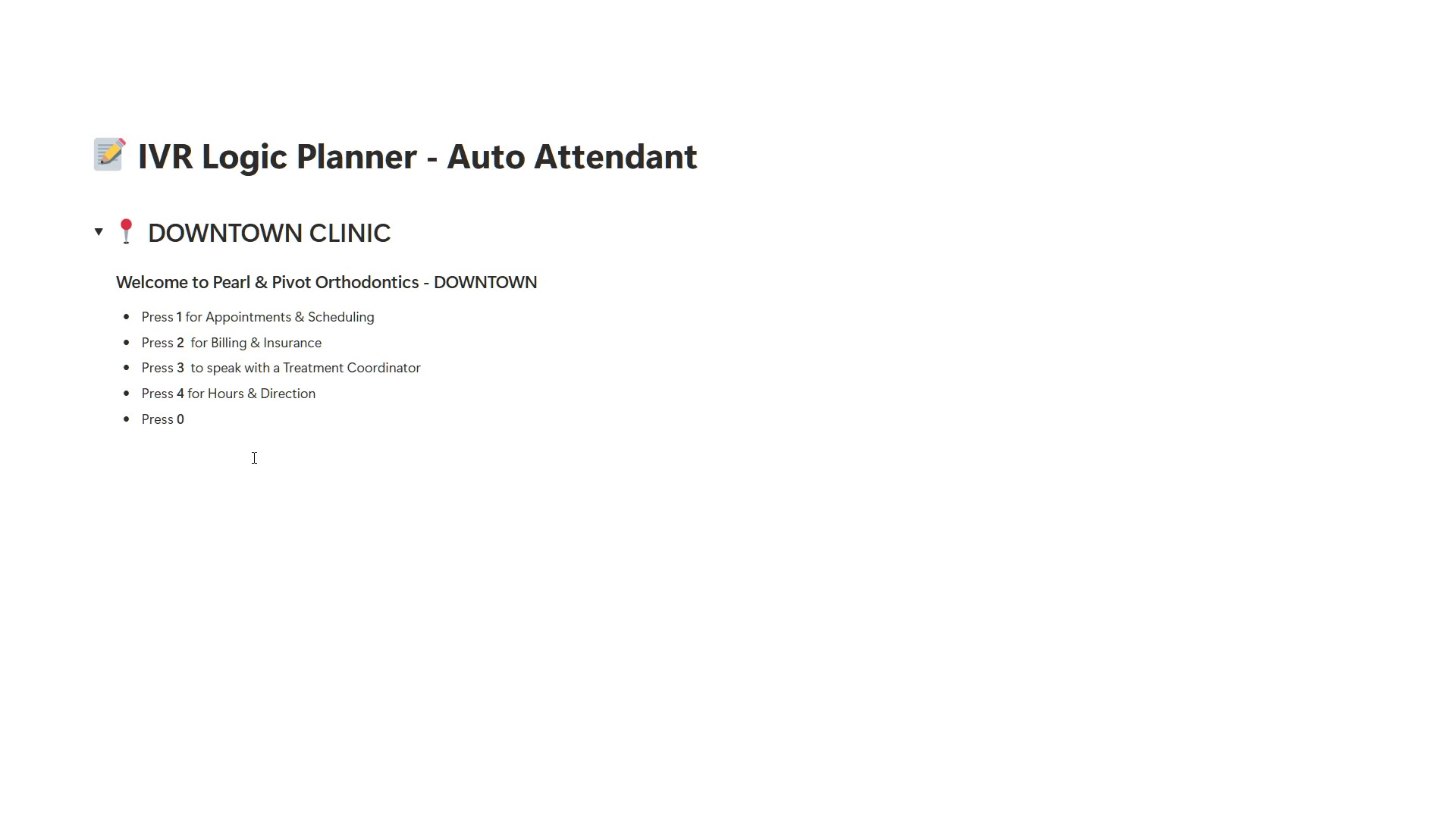 
key(Space)
 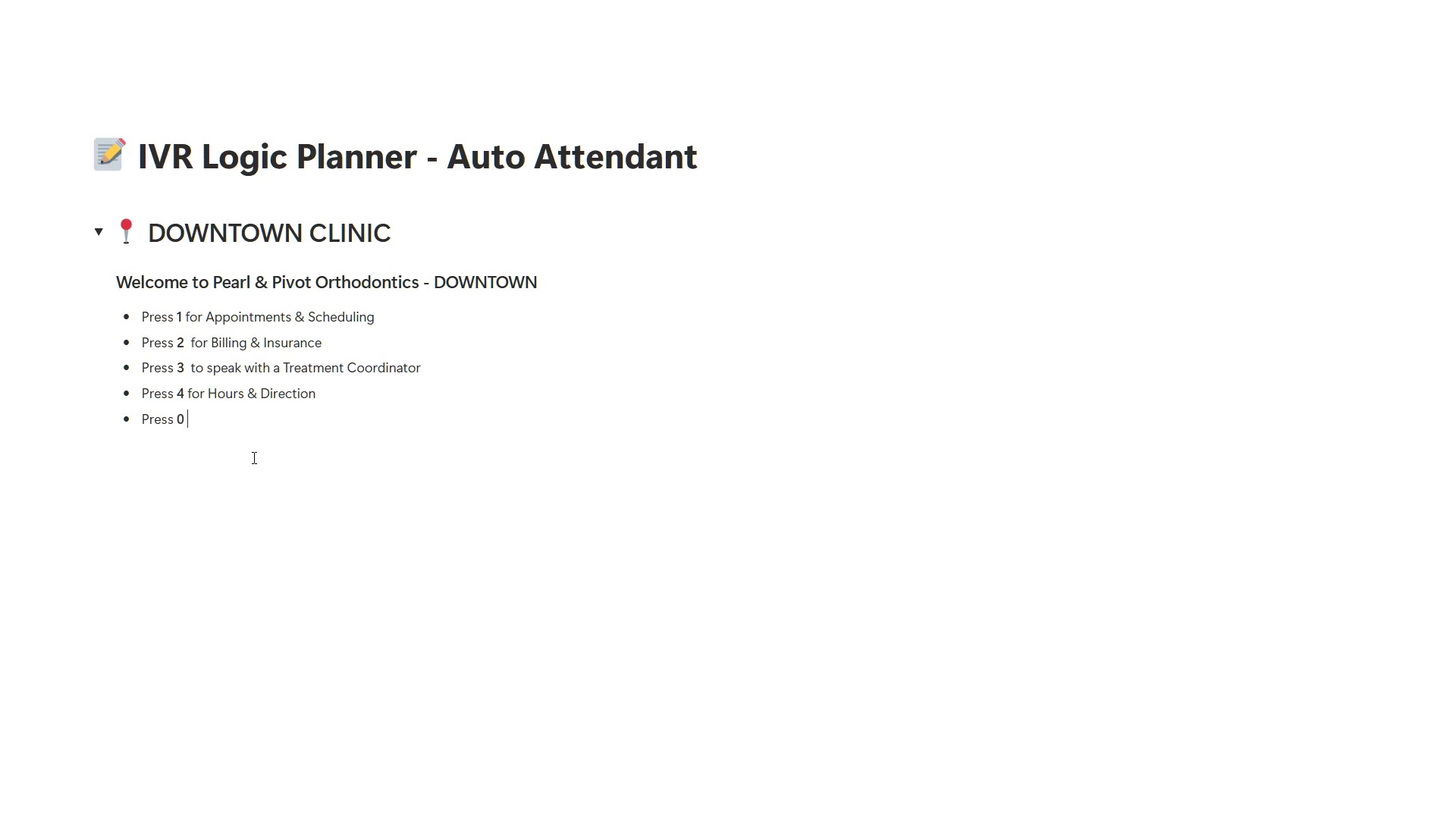 
key(Control+B)
 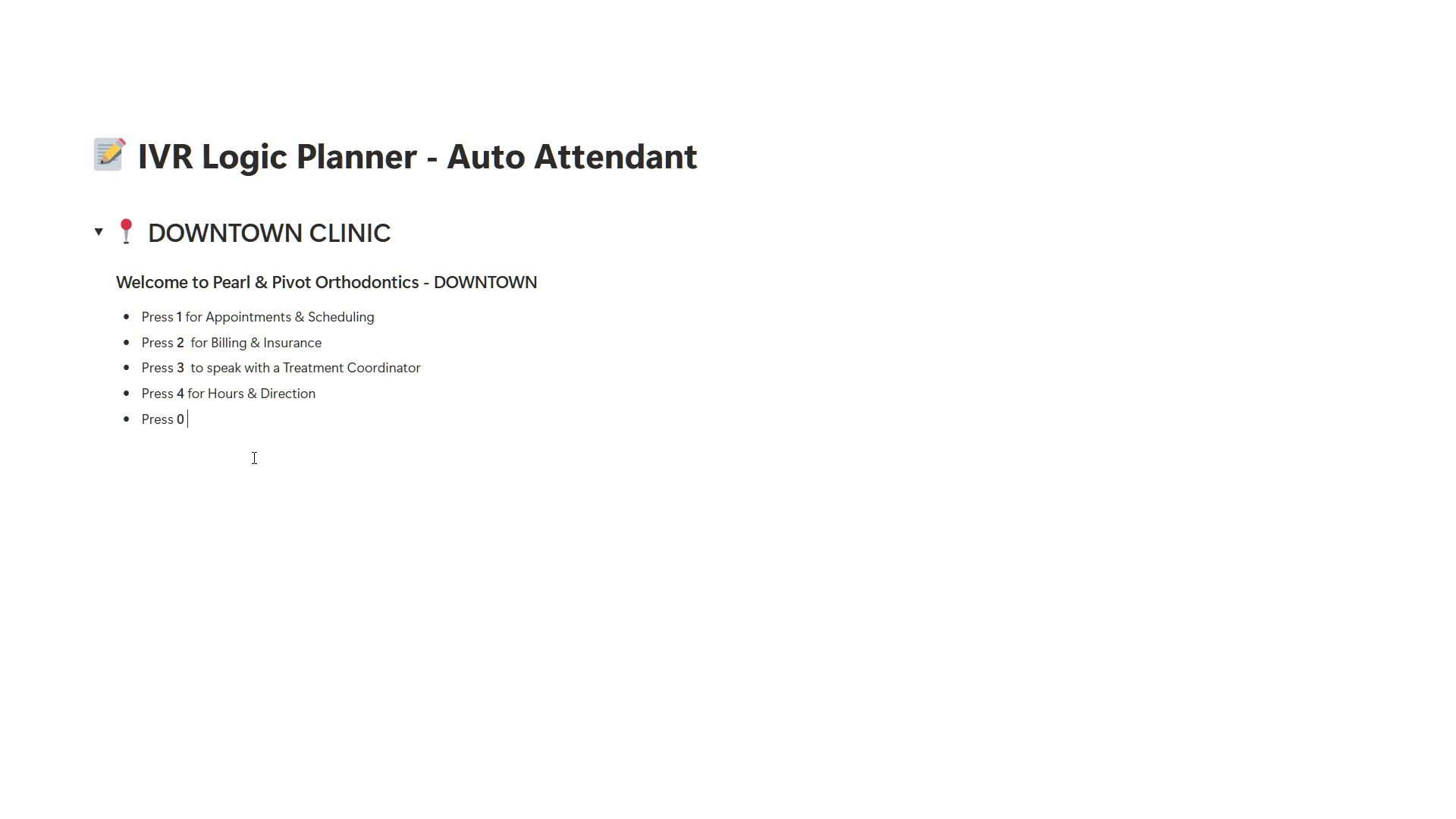 
type(for p)
key(Backspace)
type(Operator/Emergencies)
 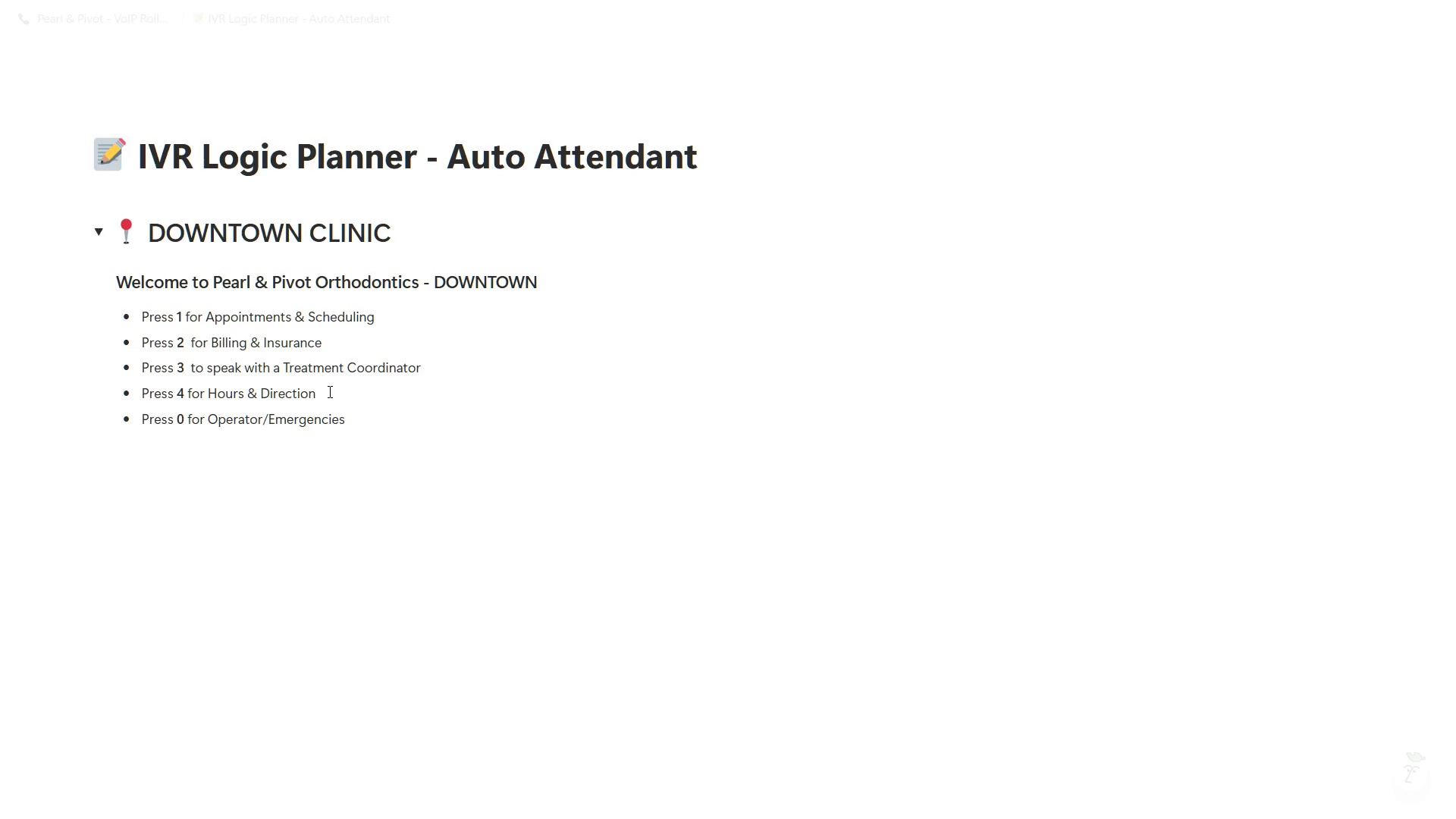 
left_click([348, 533])
 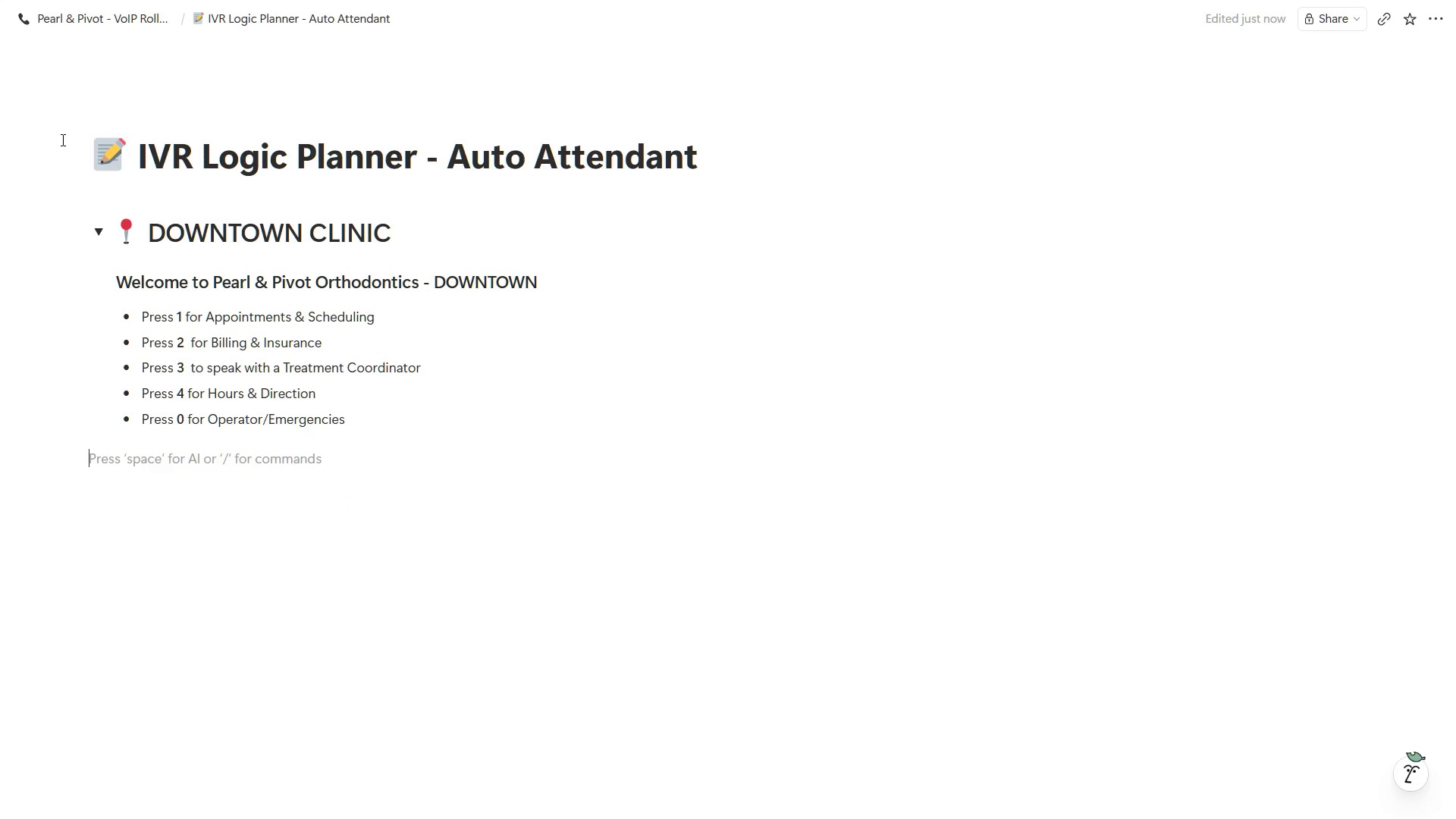 
left_click([99, 231])
 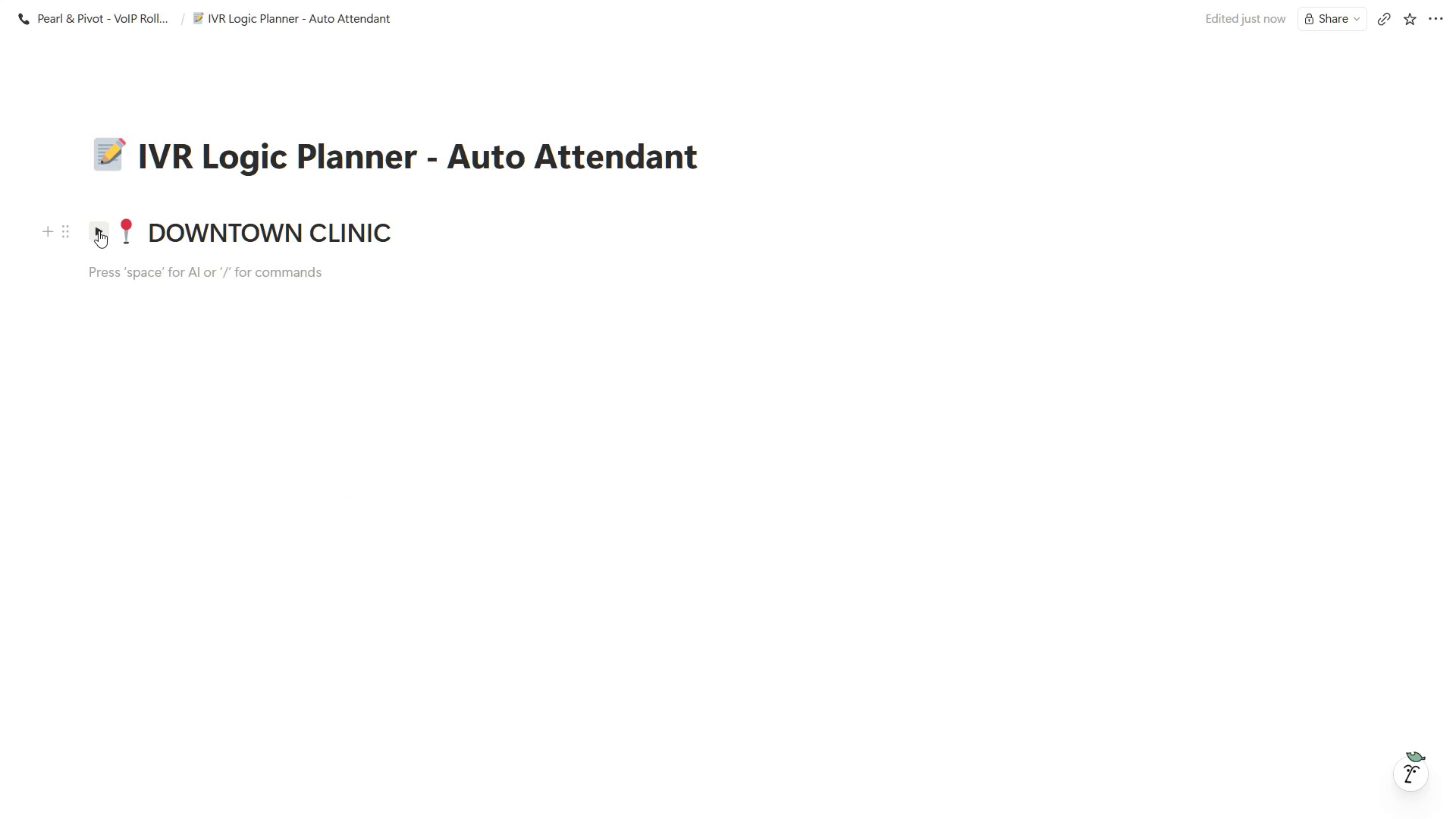 
left_click([99, 231])
 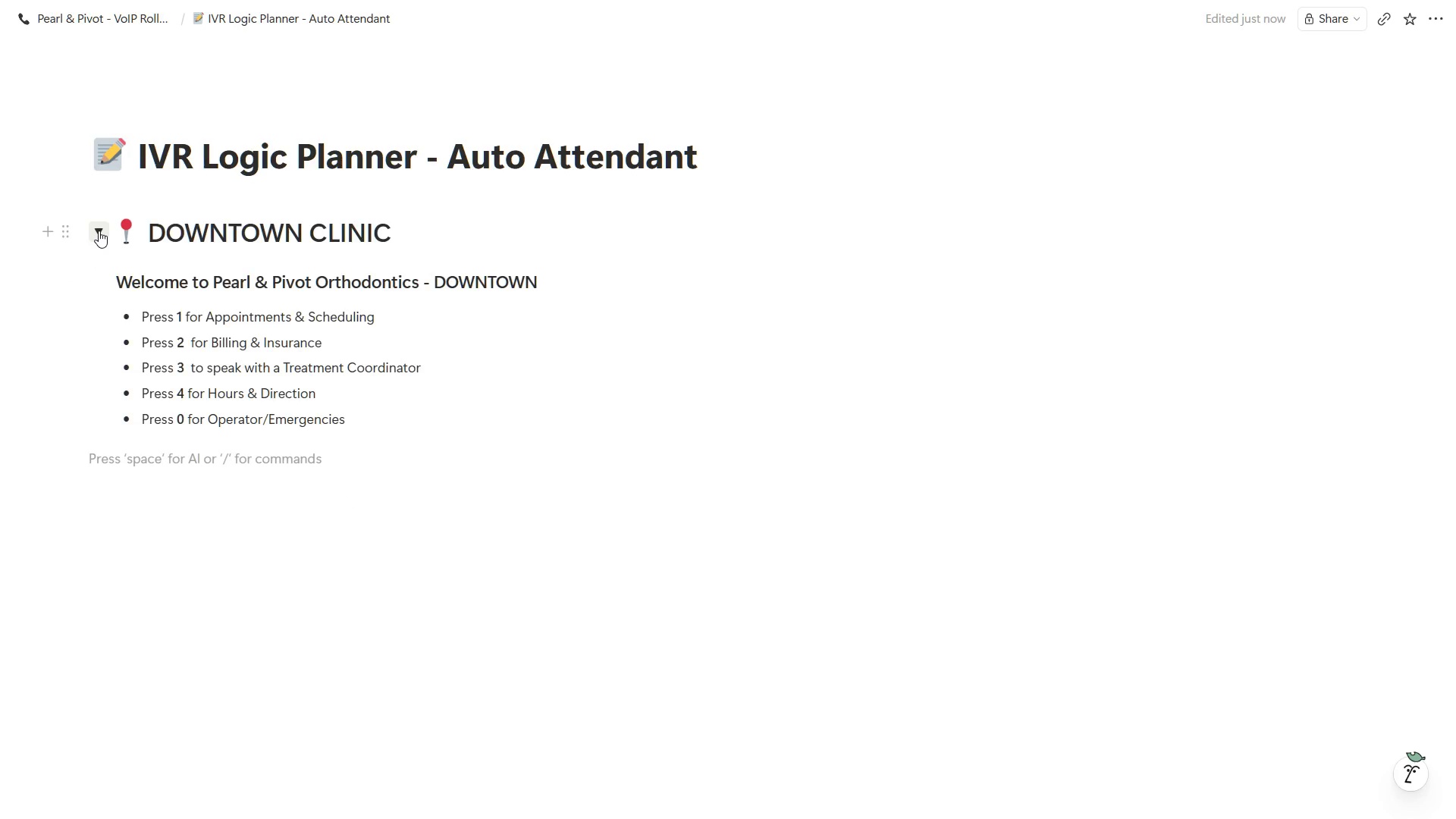 
left_click([99, 231])
 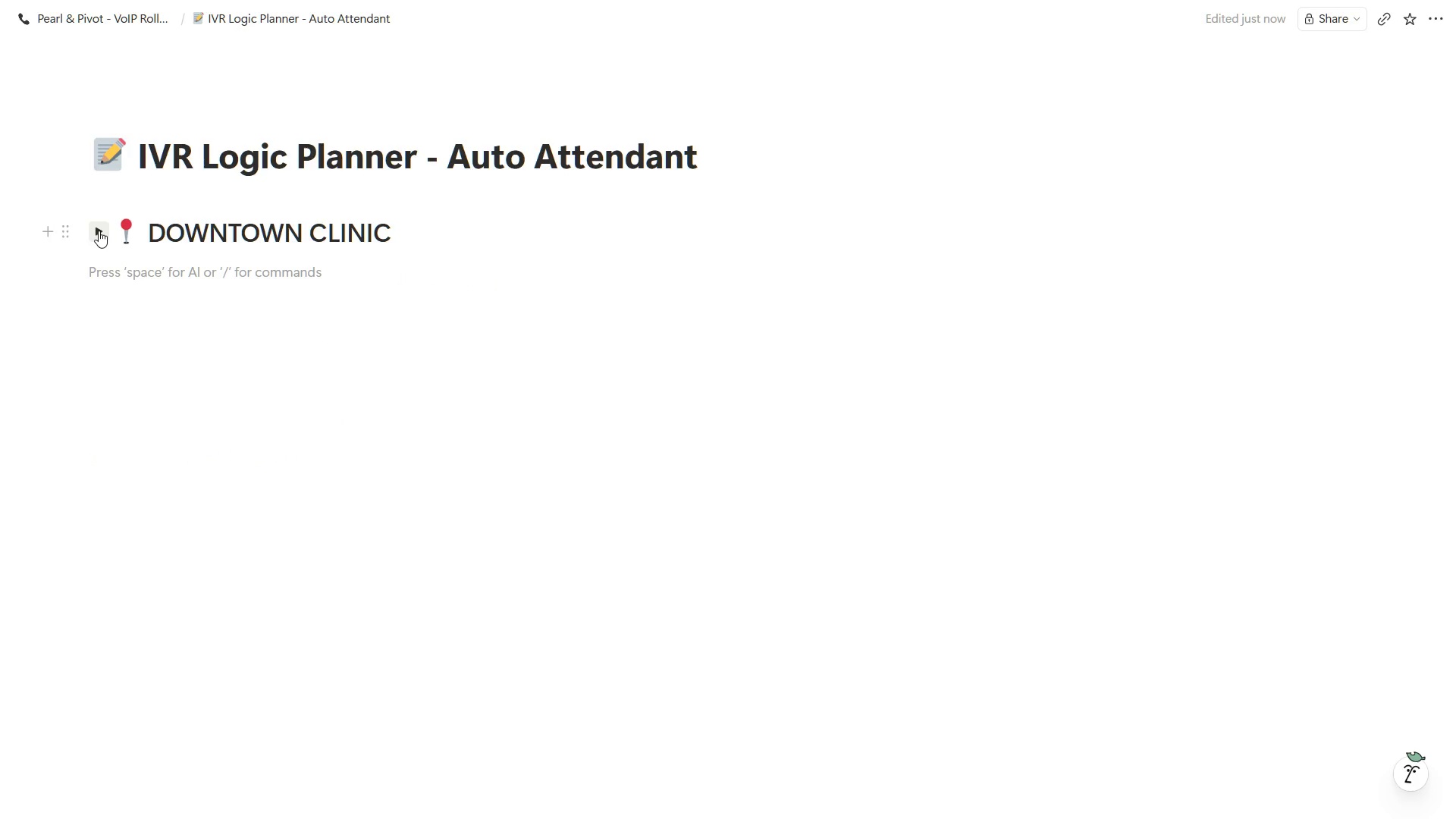 
left_click([99, 231])
 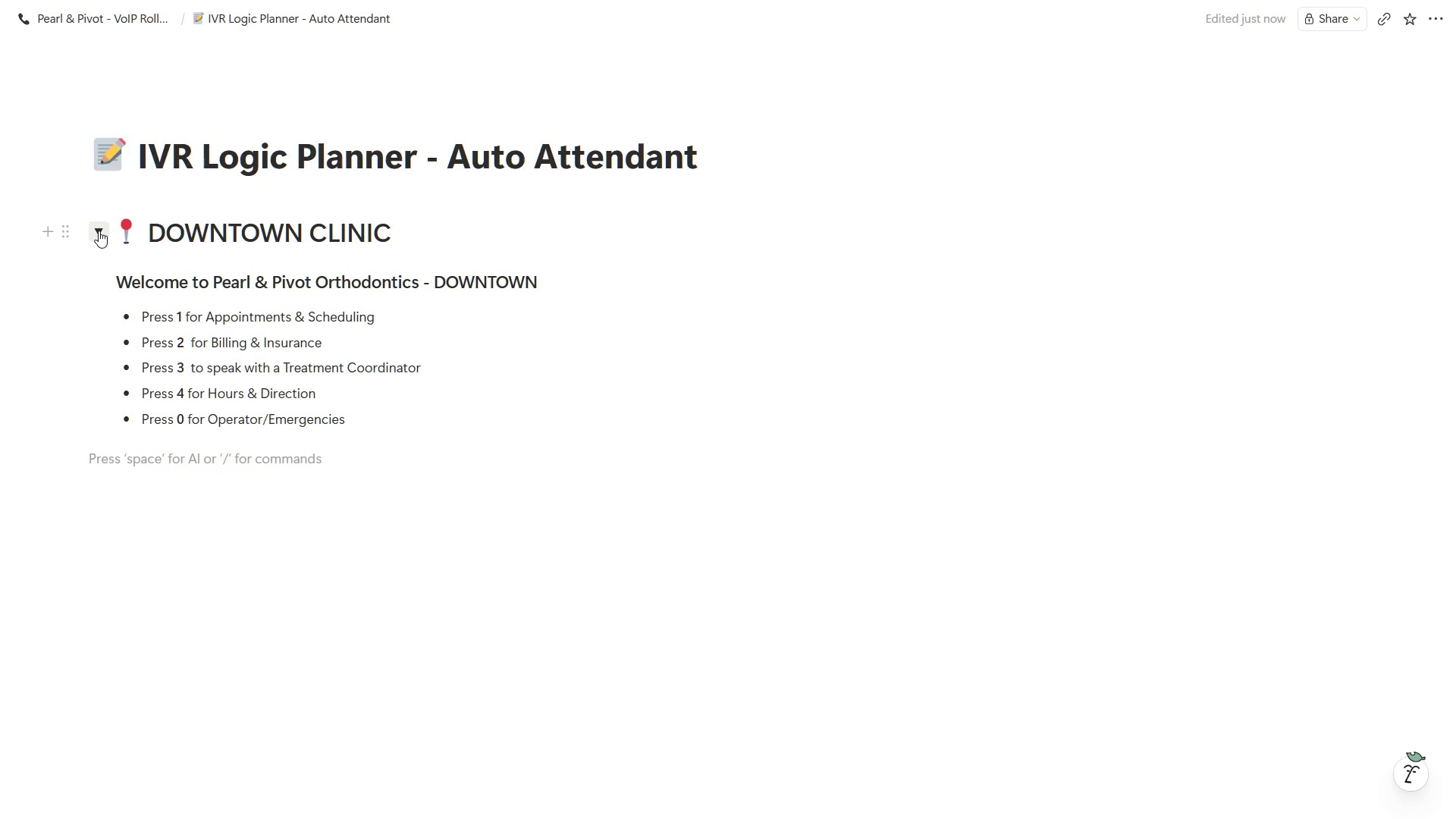 
left_click([99, 231])
 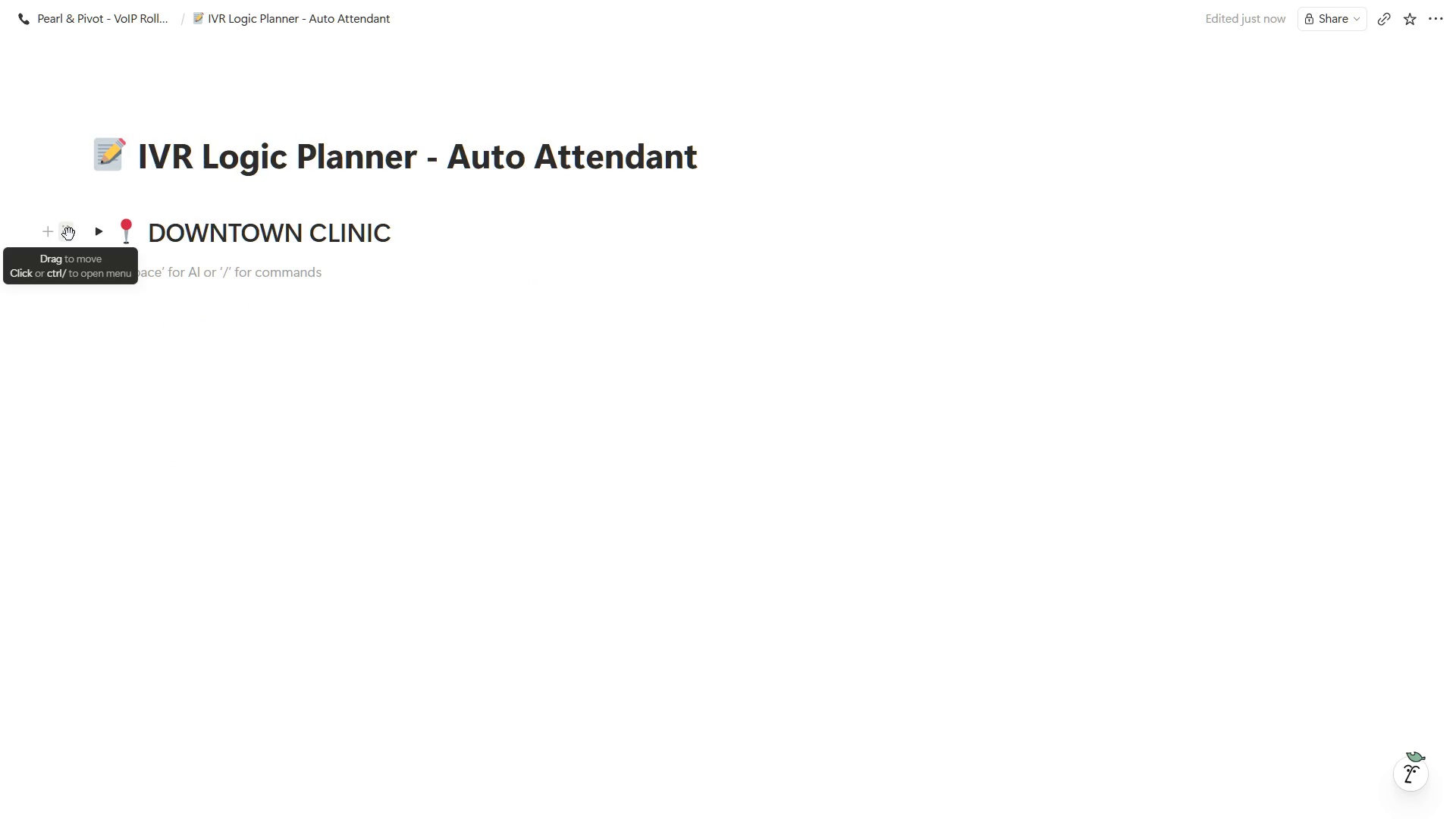 
left_click([69, 234])
 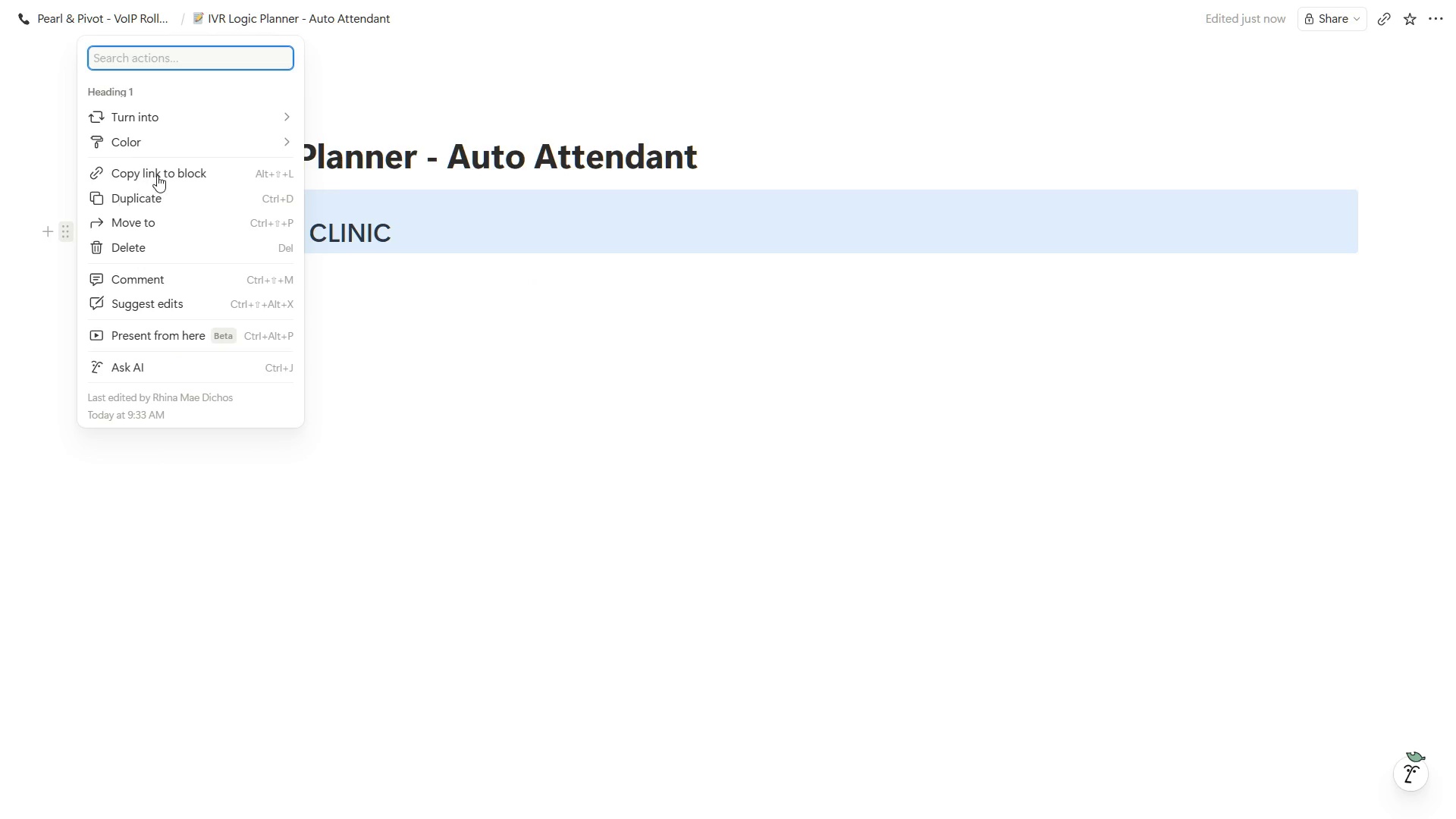 
mouse_move([236, 137])
 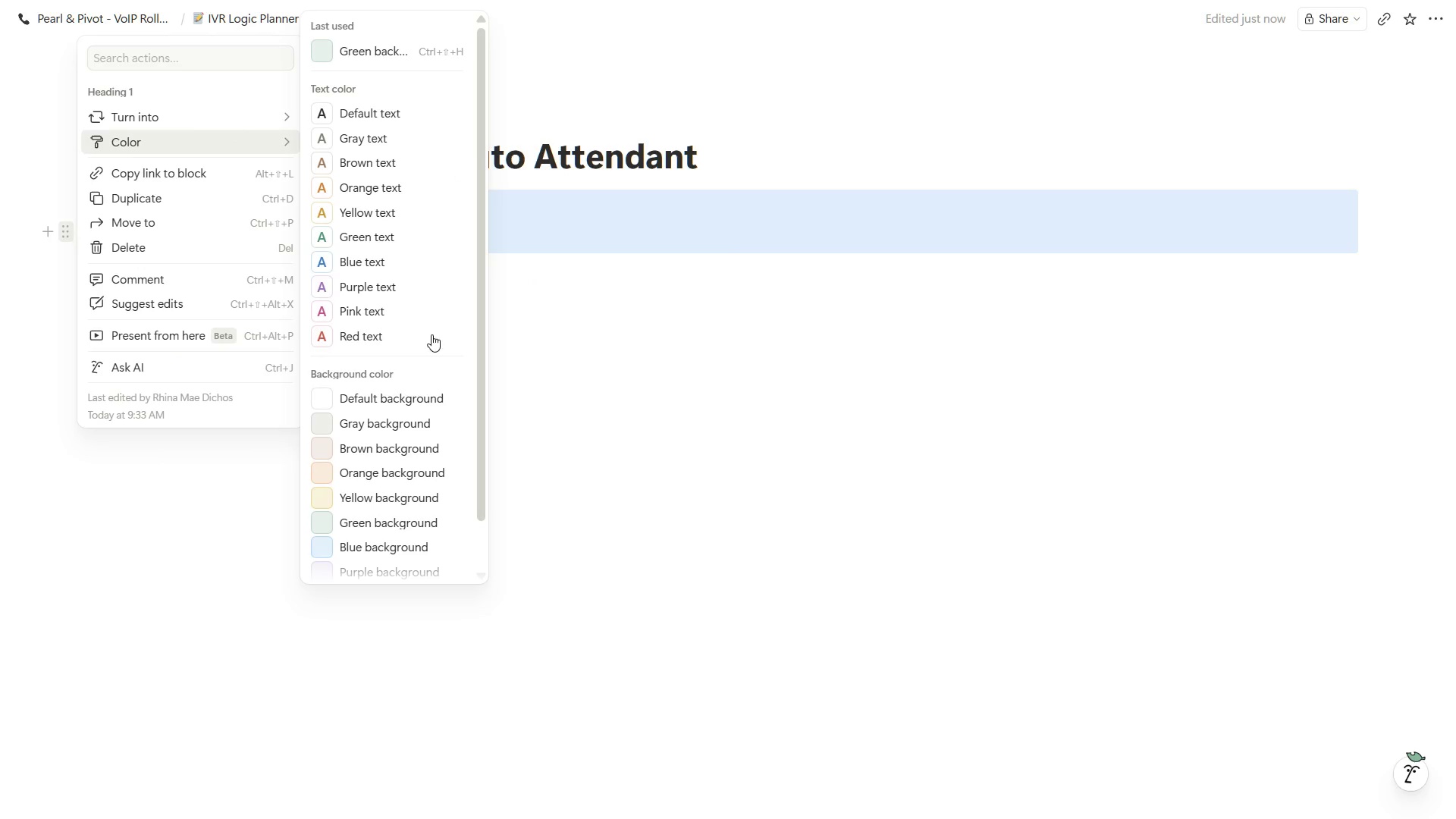 
scroll: coordinate [395, 372], scroll_direction: down, amount: 2.0
 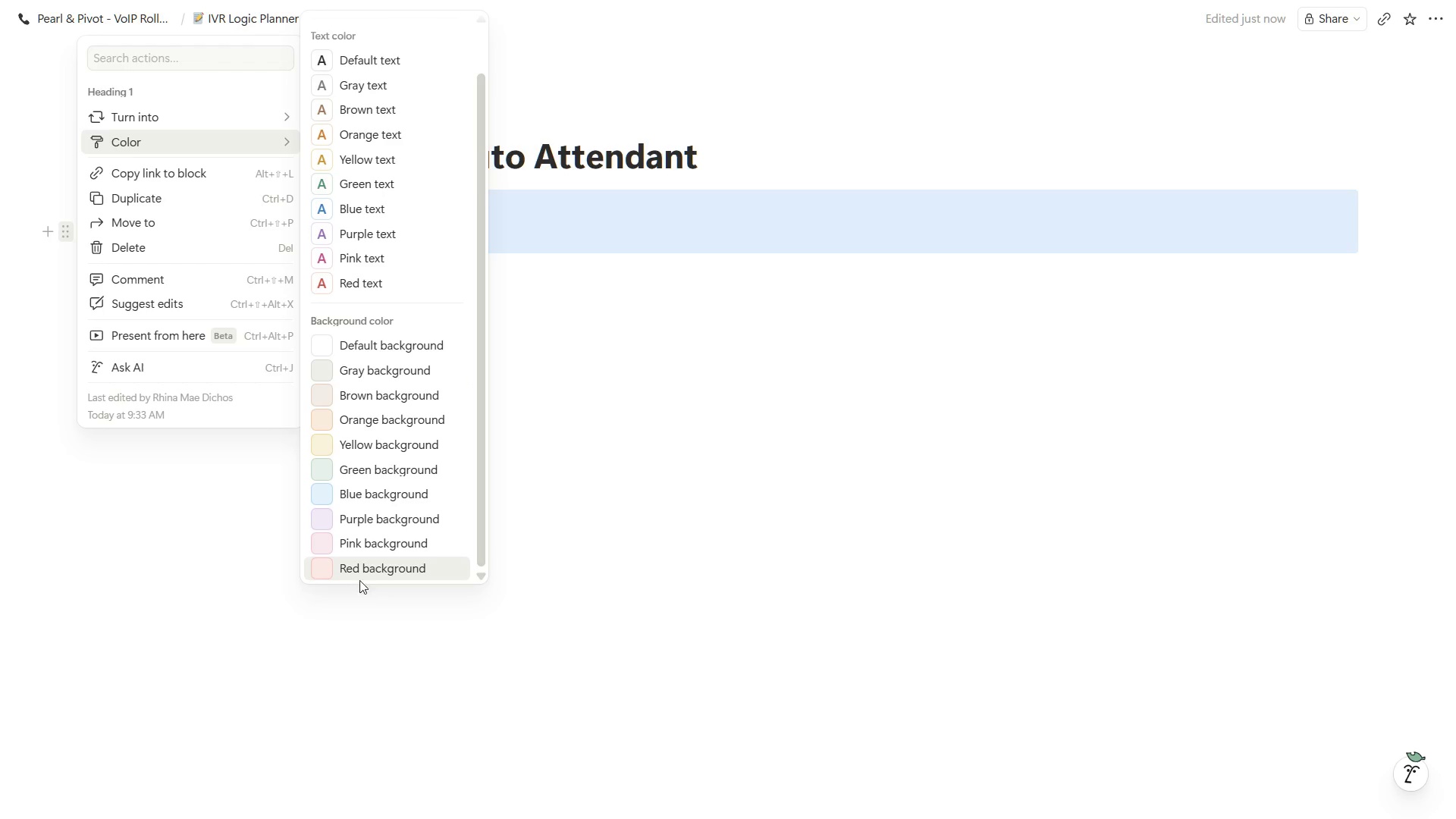 
left_click([364, 523])
 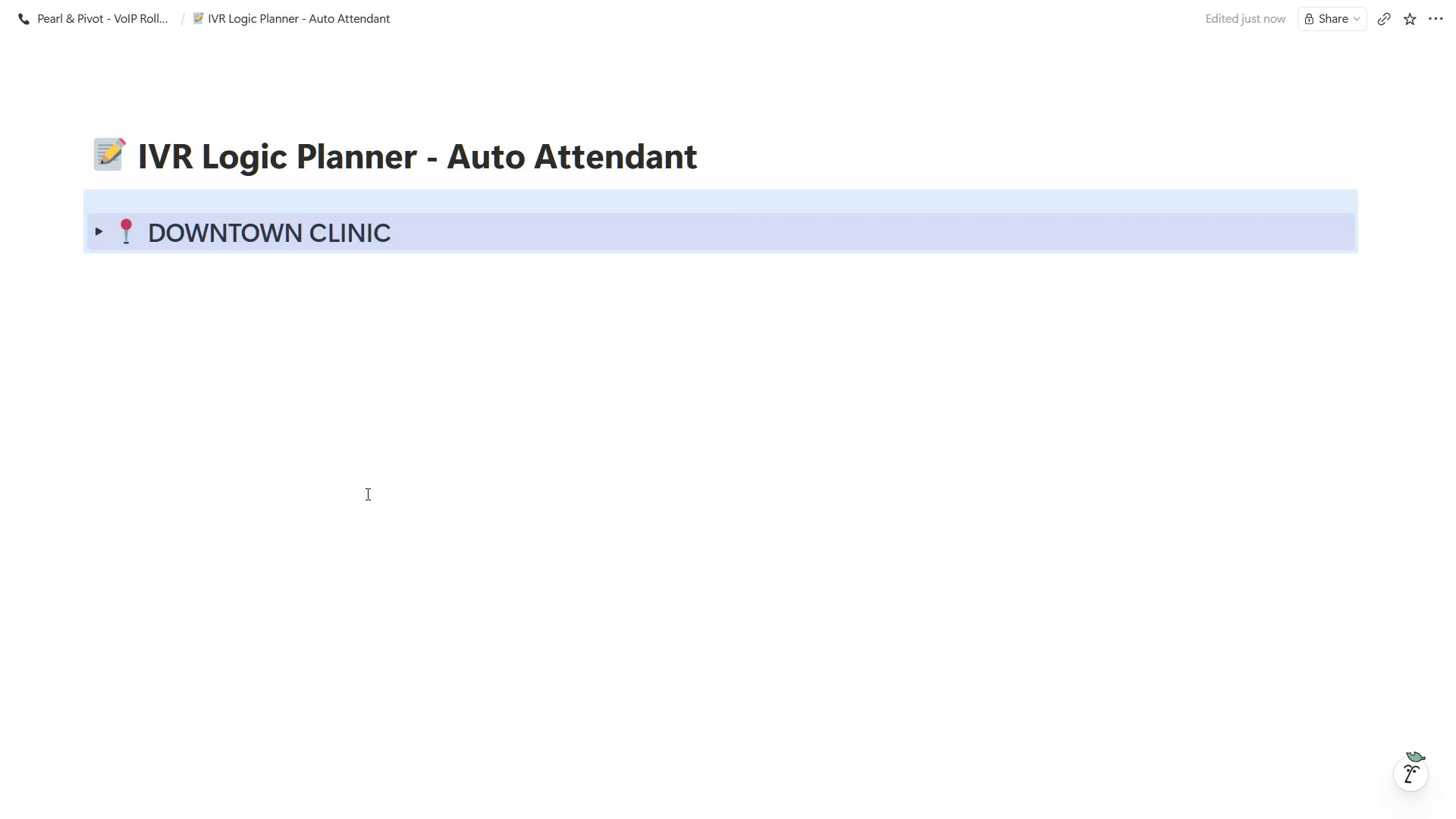 
left_click([366, 493])
 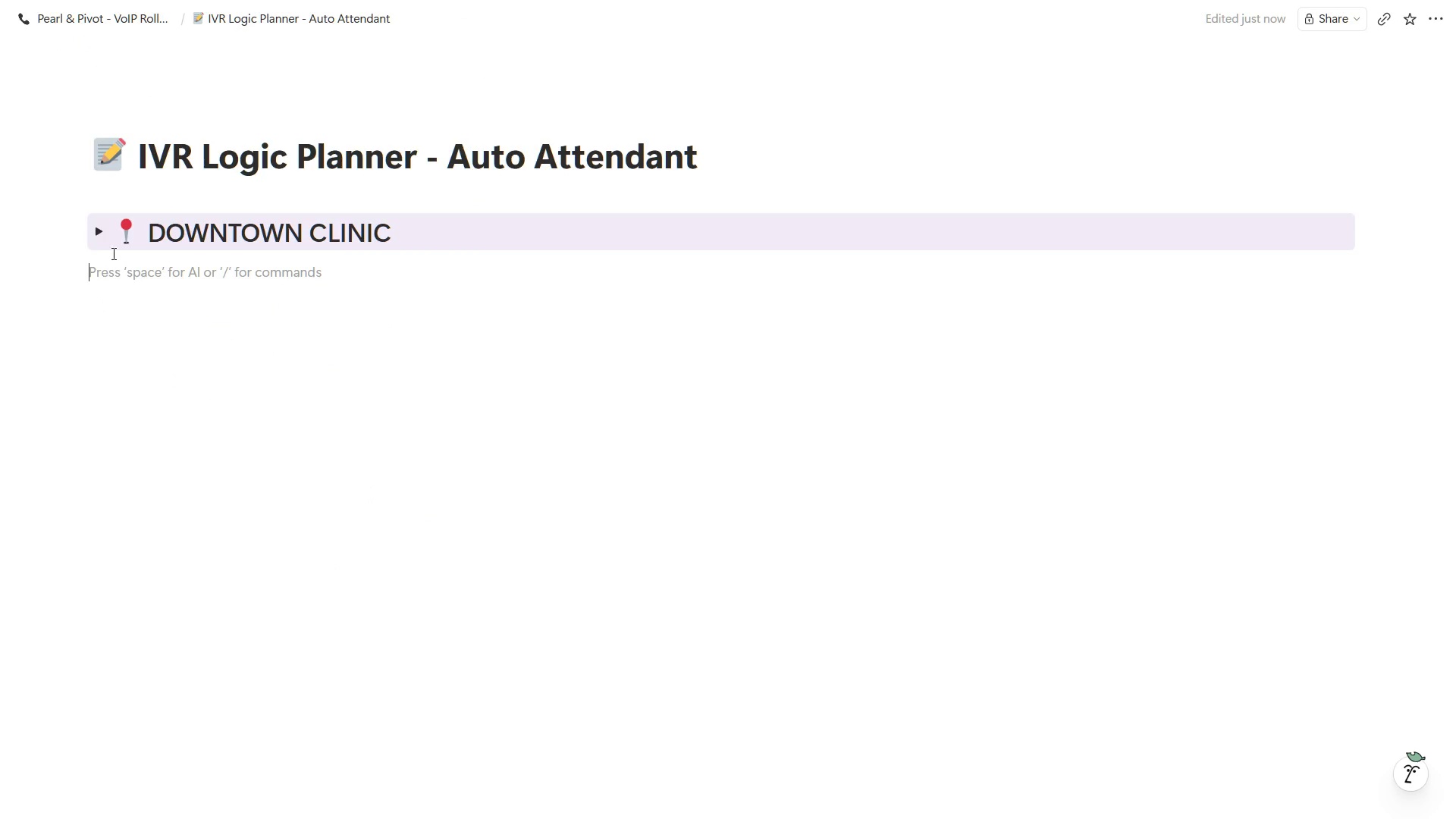 
left_click([70, 232])
 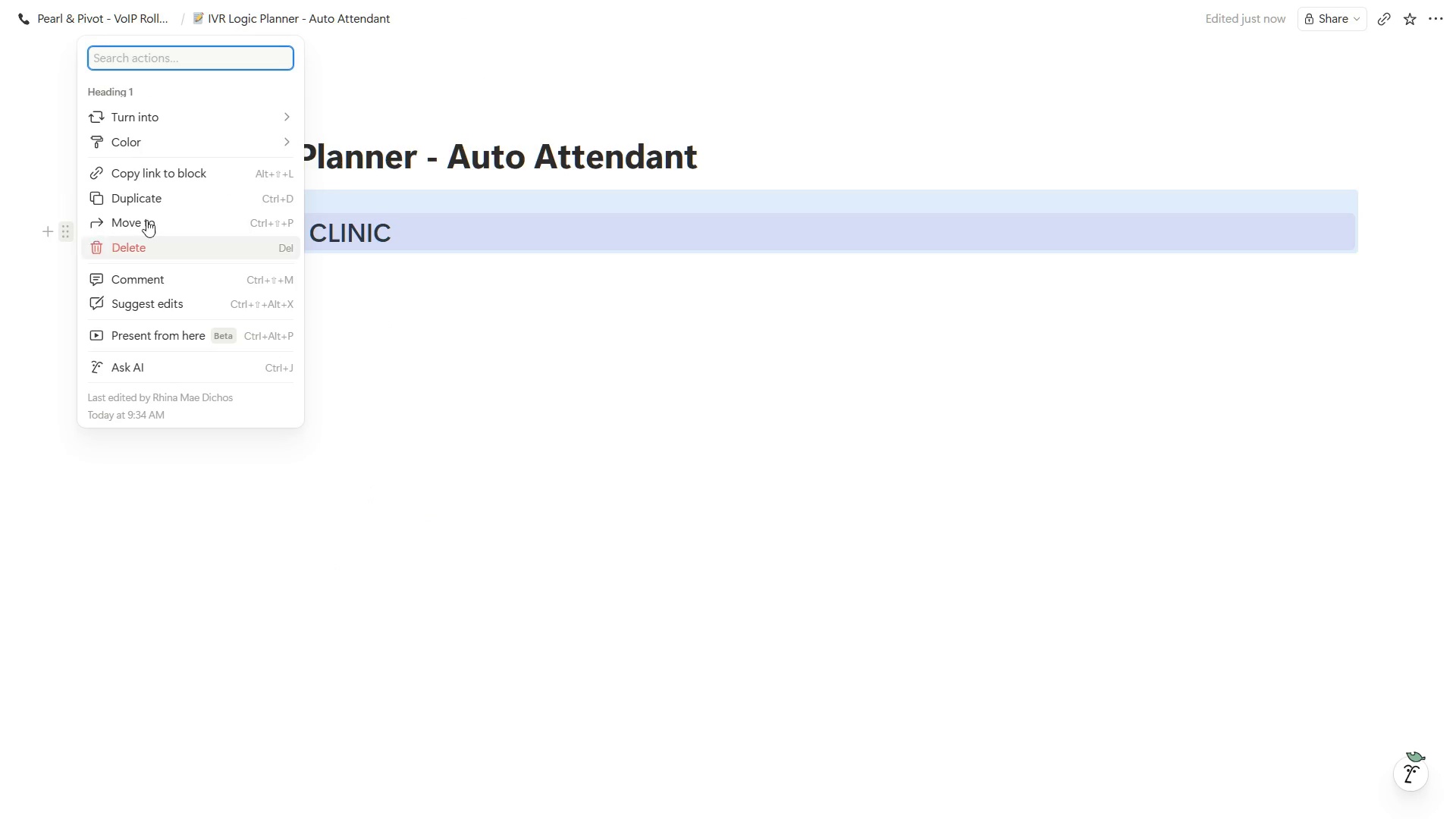 
left_click([156, 199])
 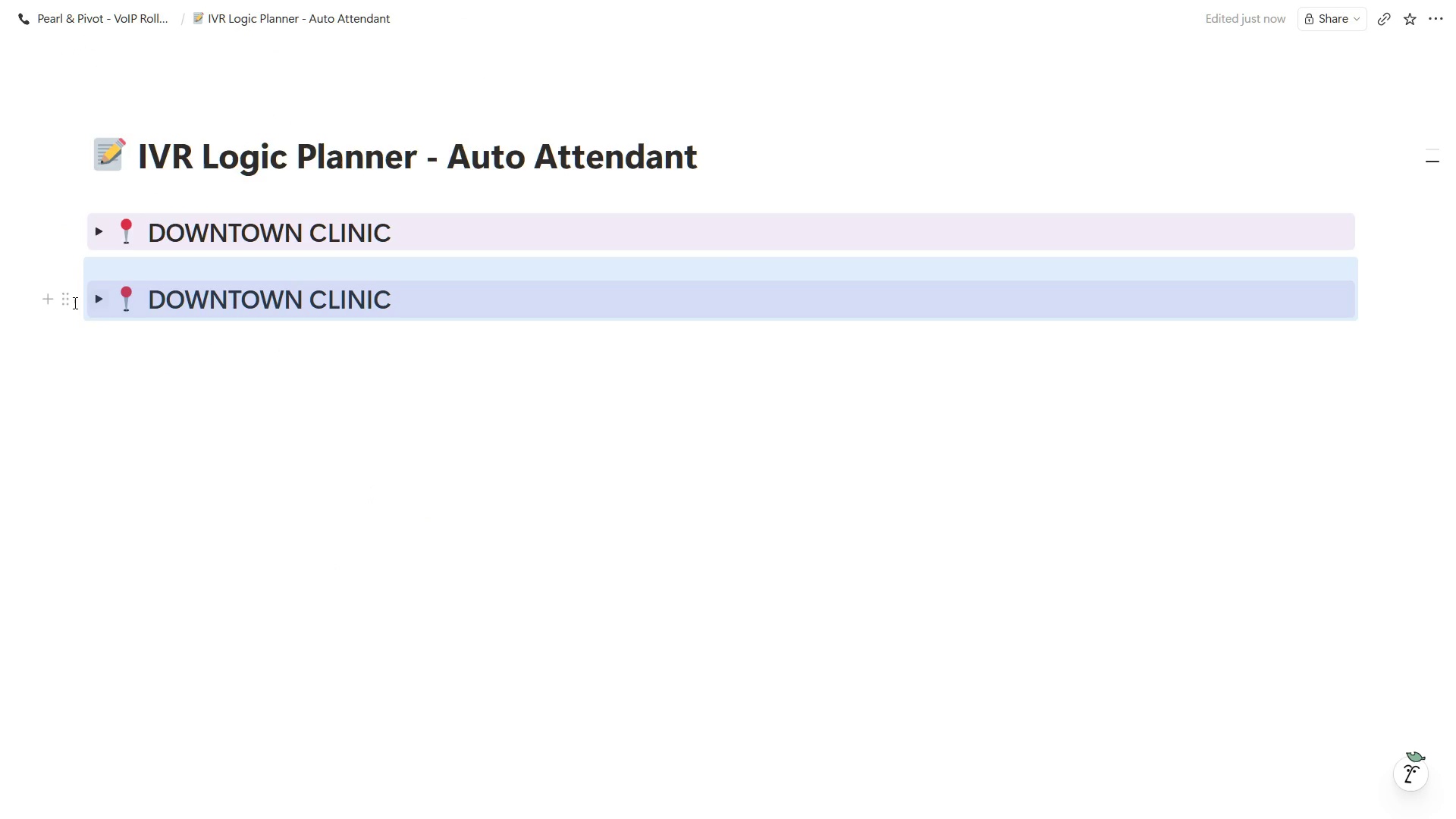 
left_click([64, 299])
 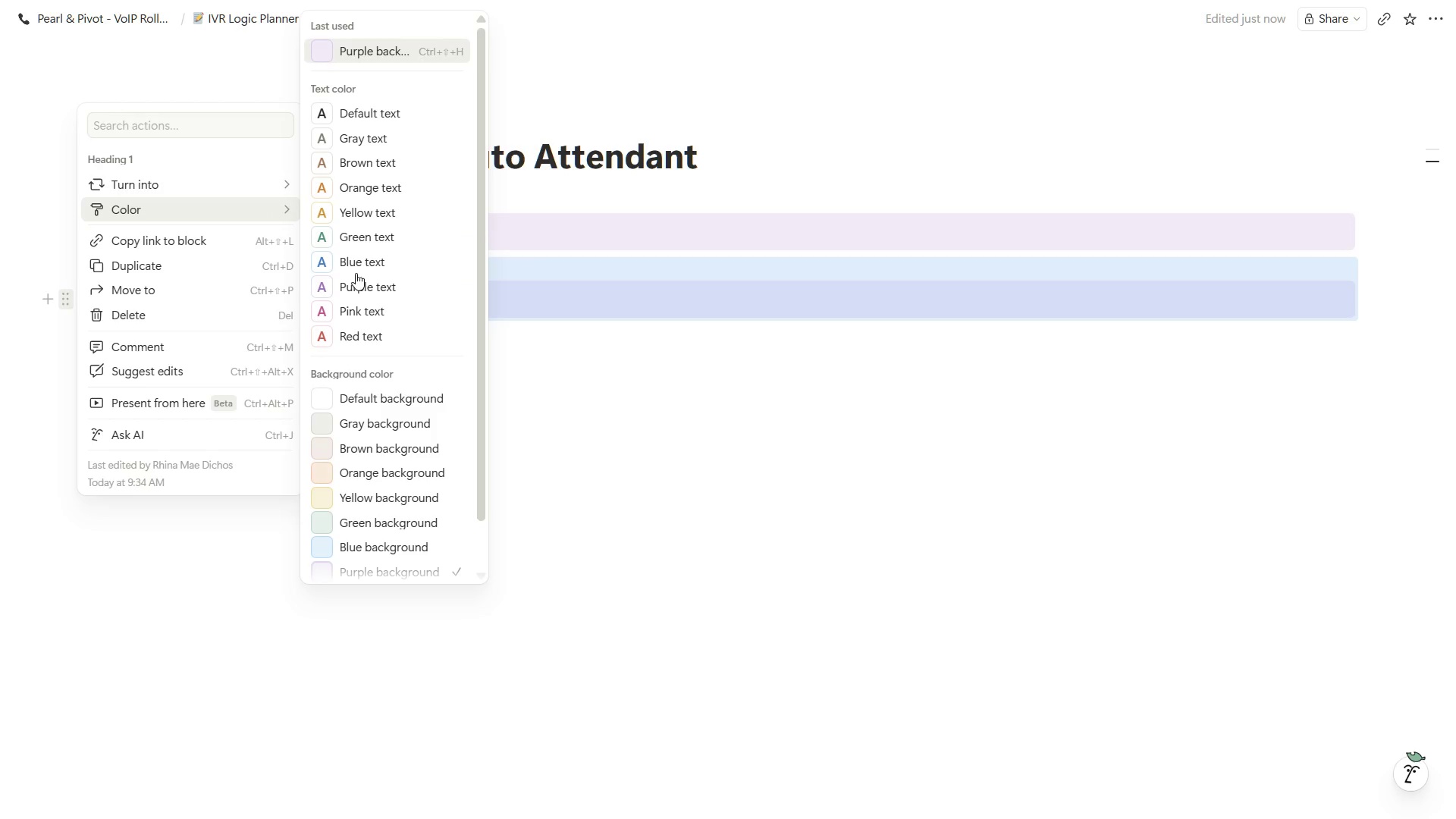 
scroll: coordinate [356, 500], scroll_direction: down, amount: 1.0
 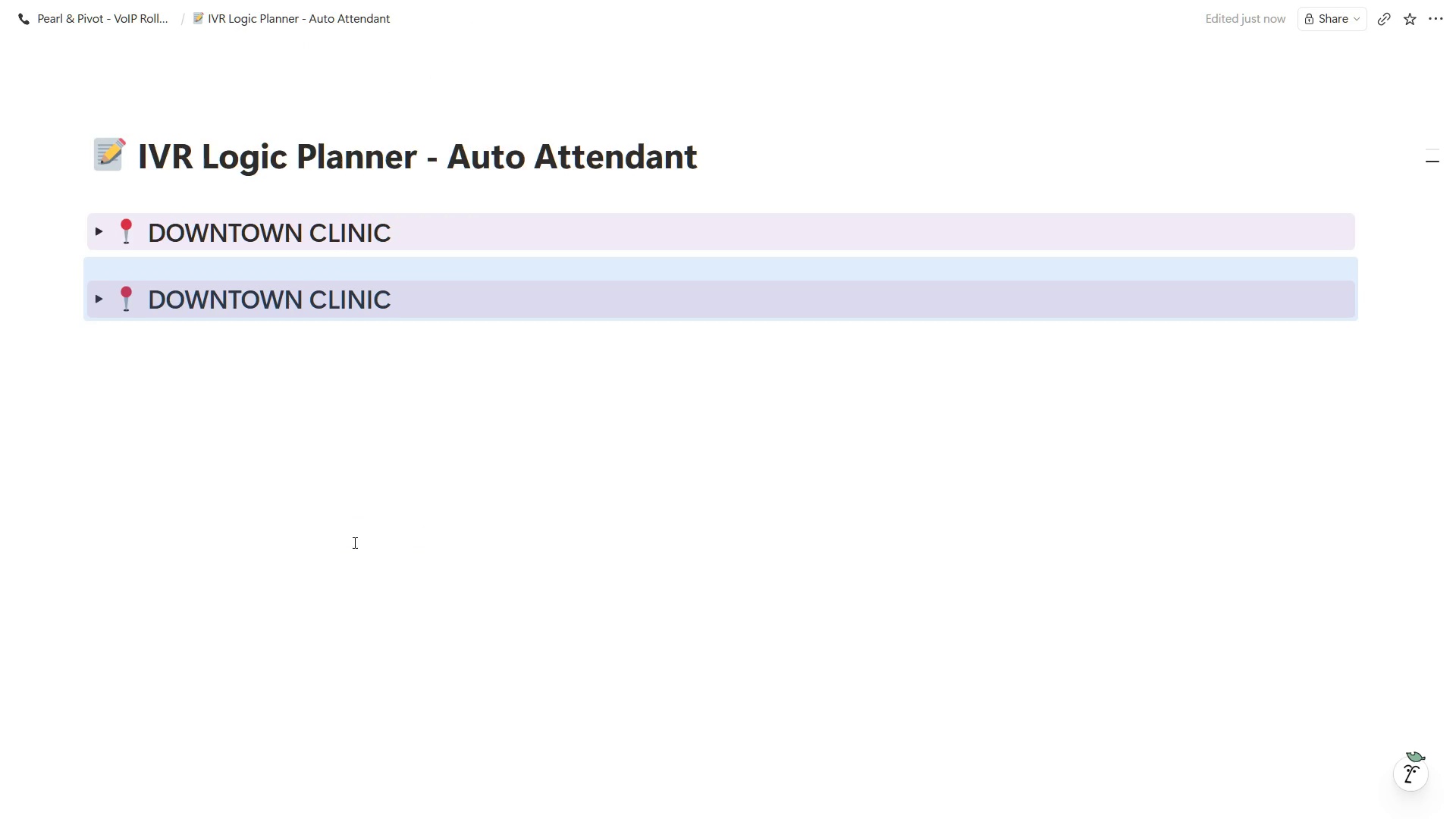 
double_click([322, 512])
 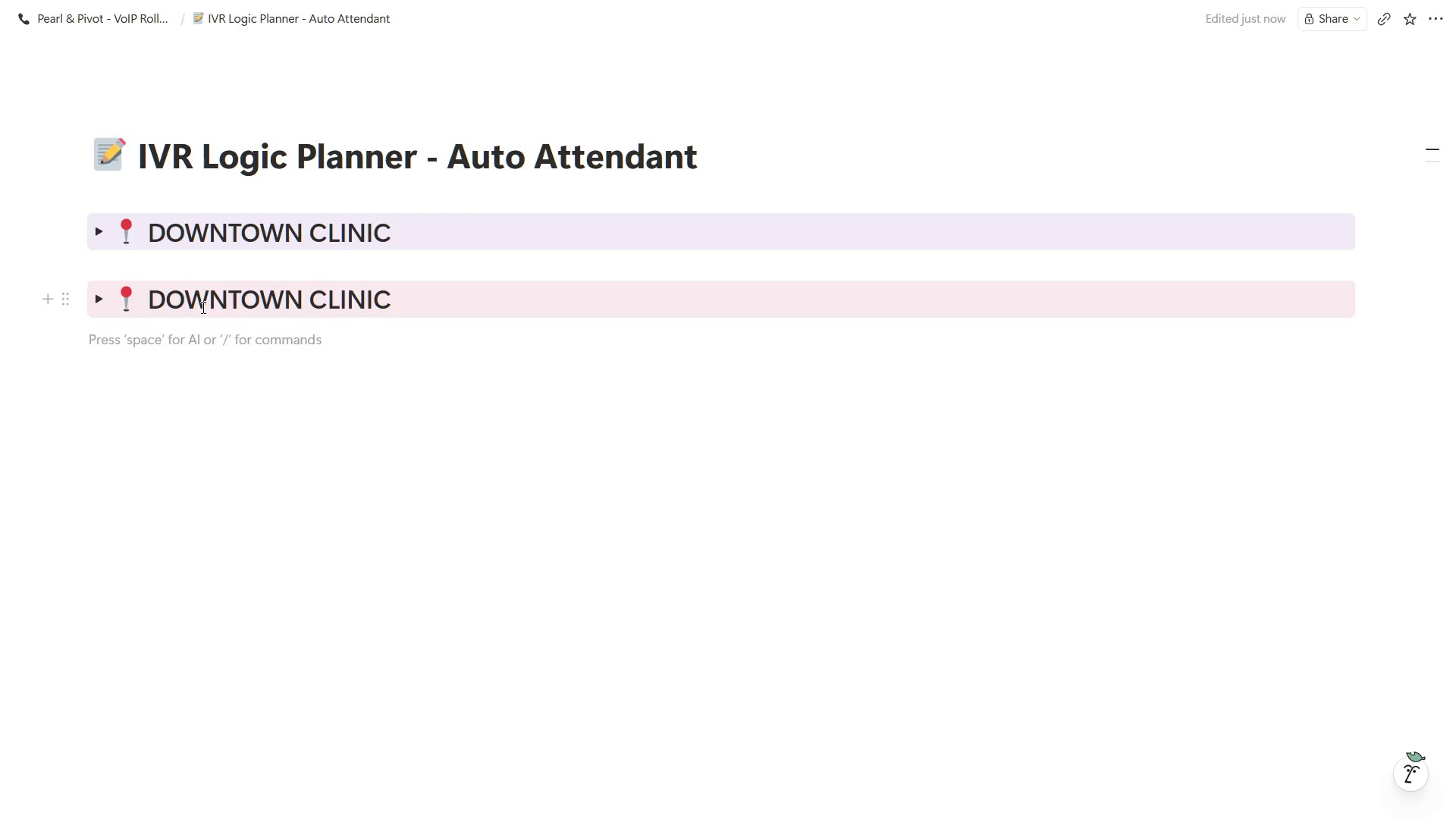 
left_click([202, 307])
 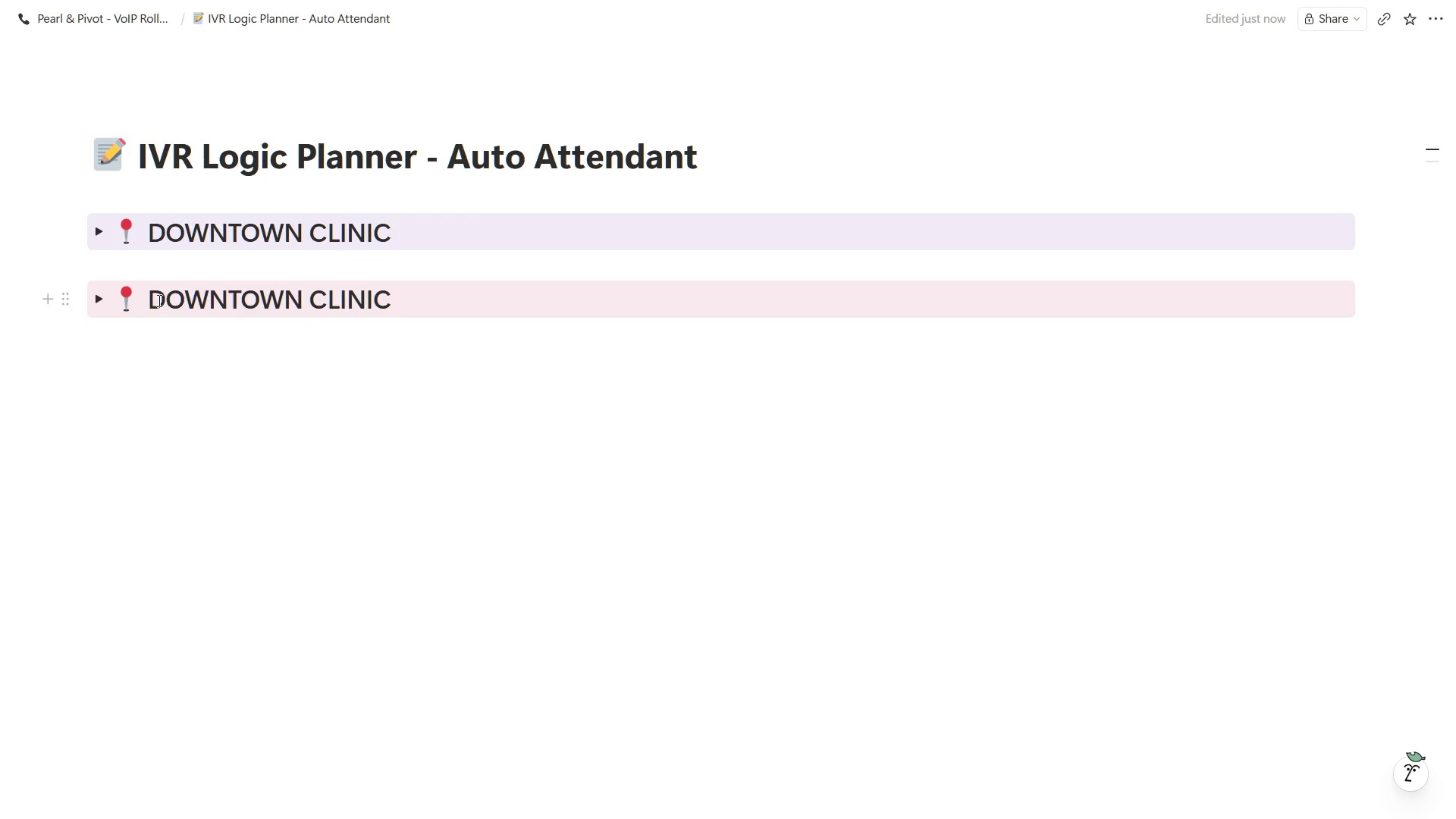 
left_click_drag(start_coordinate=[154, 300], to_coordinate=[413, 315])
 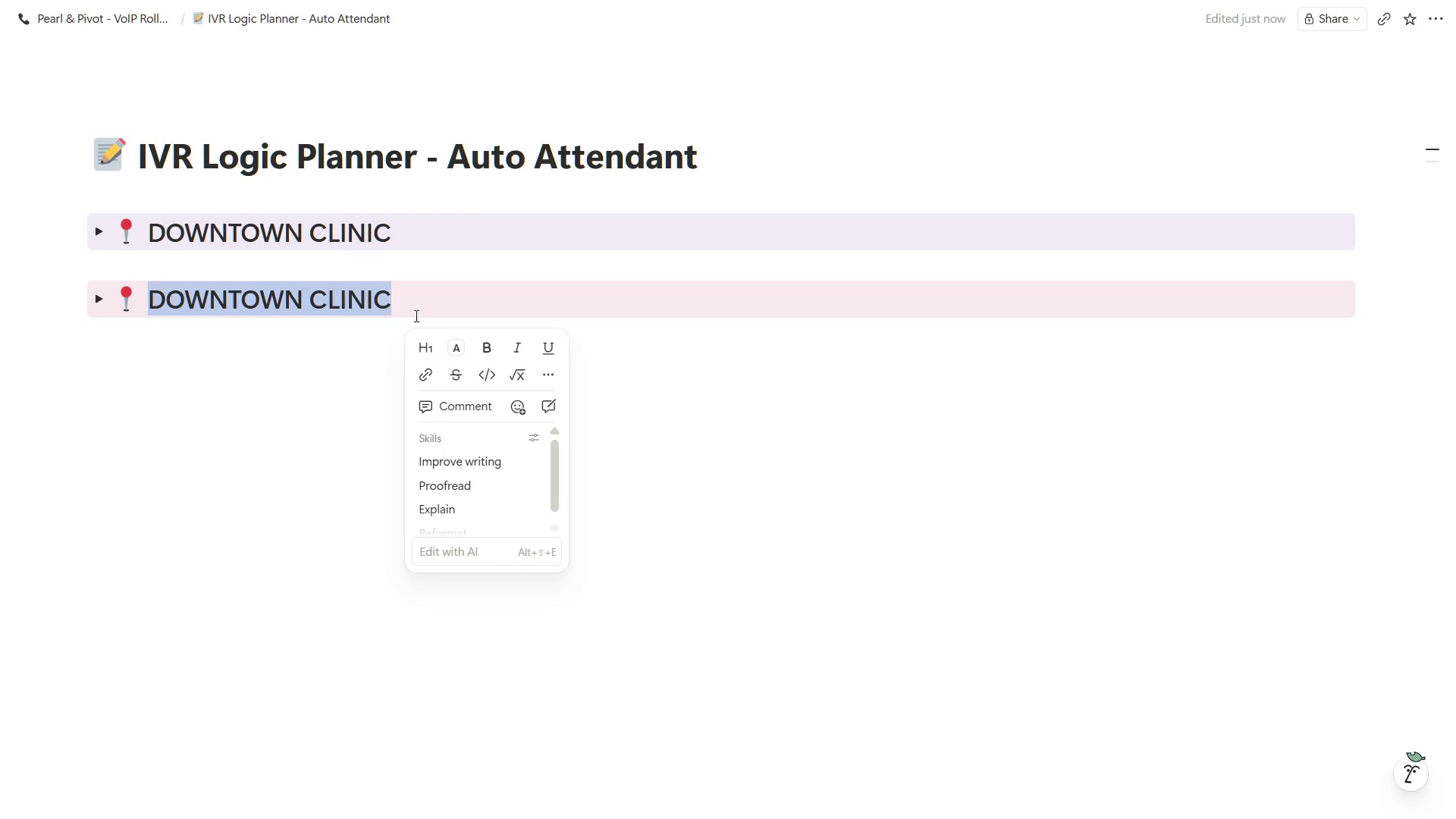 
type(NORTHSIDE RED)
key(Backspace)
type(H)
key(Backspace)
type(GIONAL)
 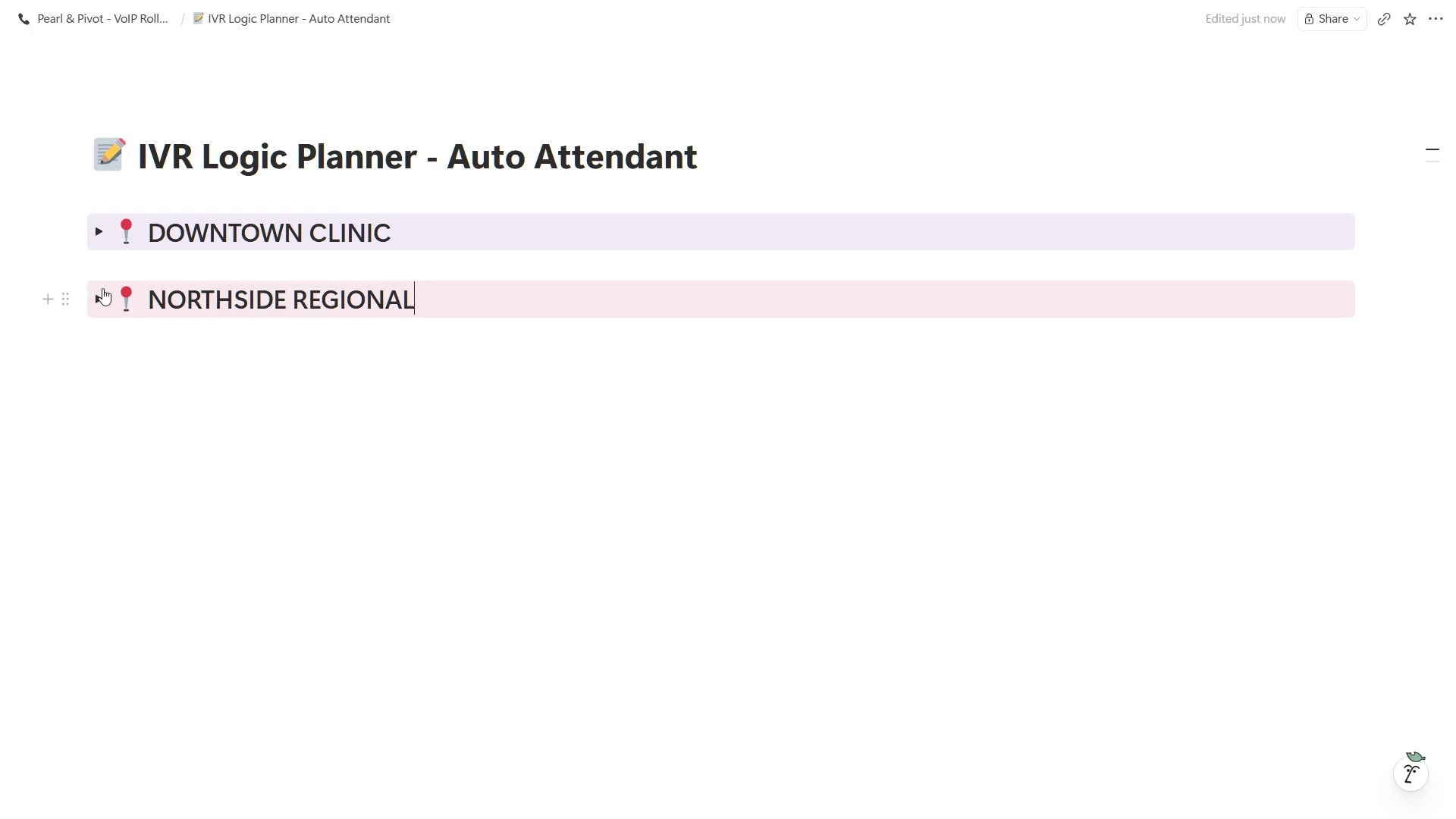 
left_click([98, 290])
 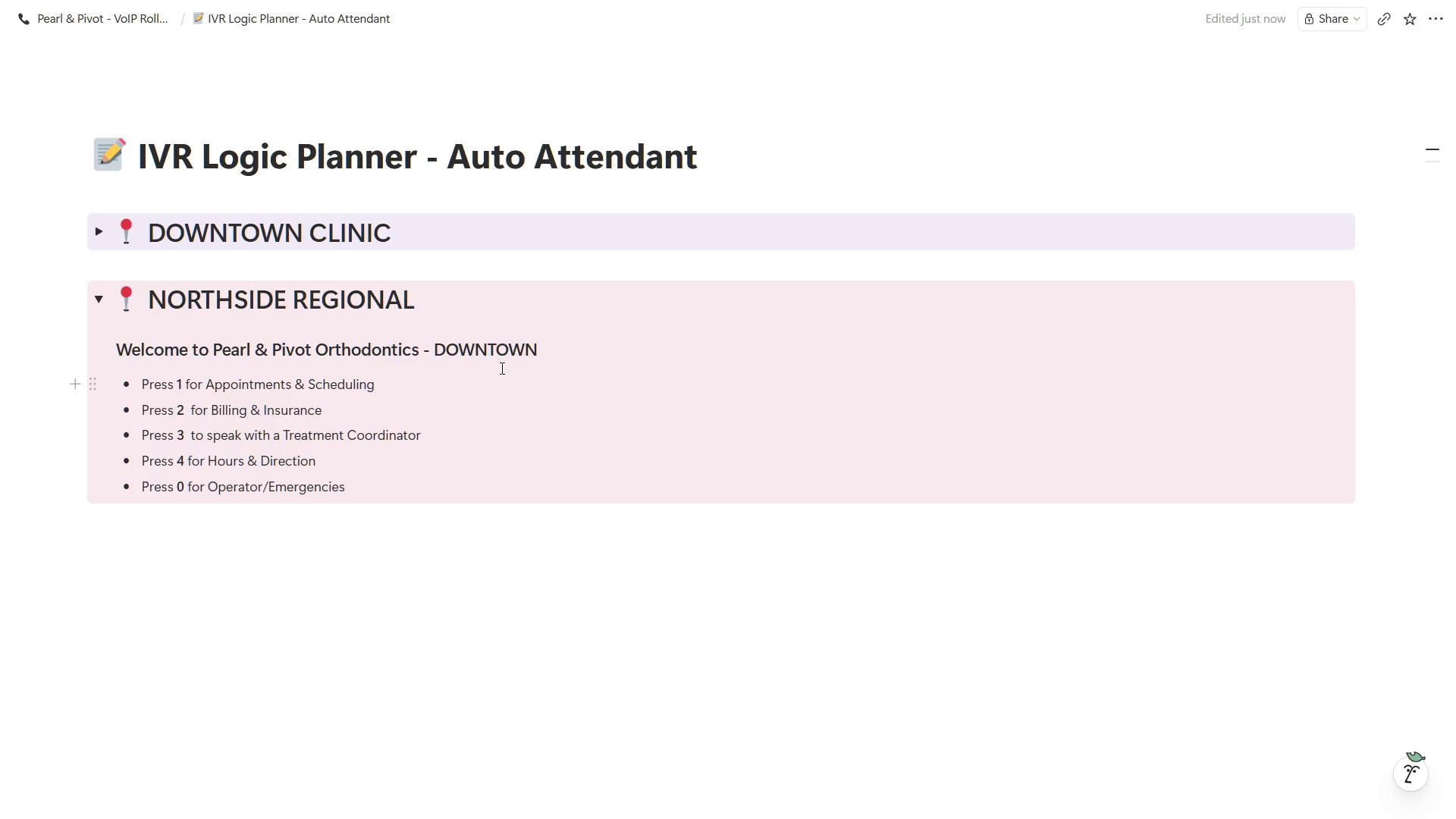 
left_click([441, 353])
 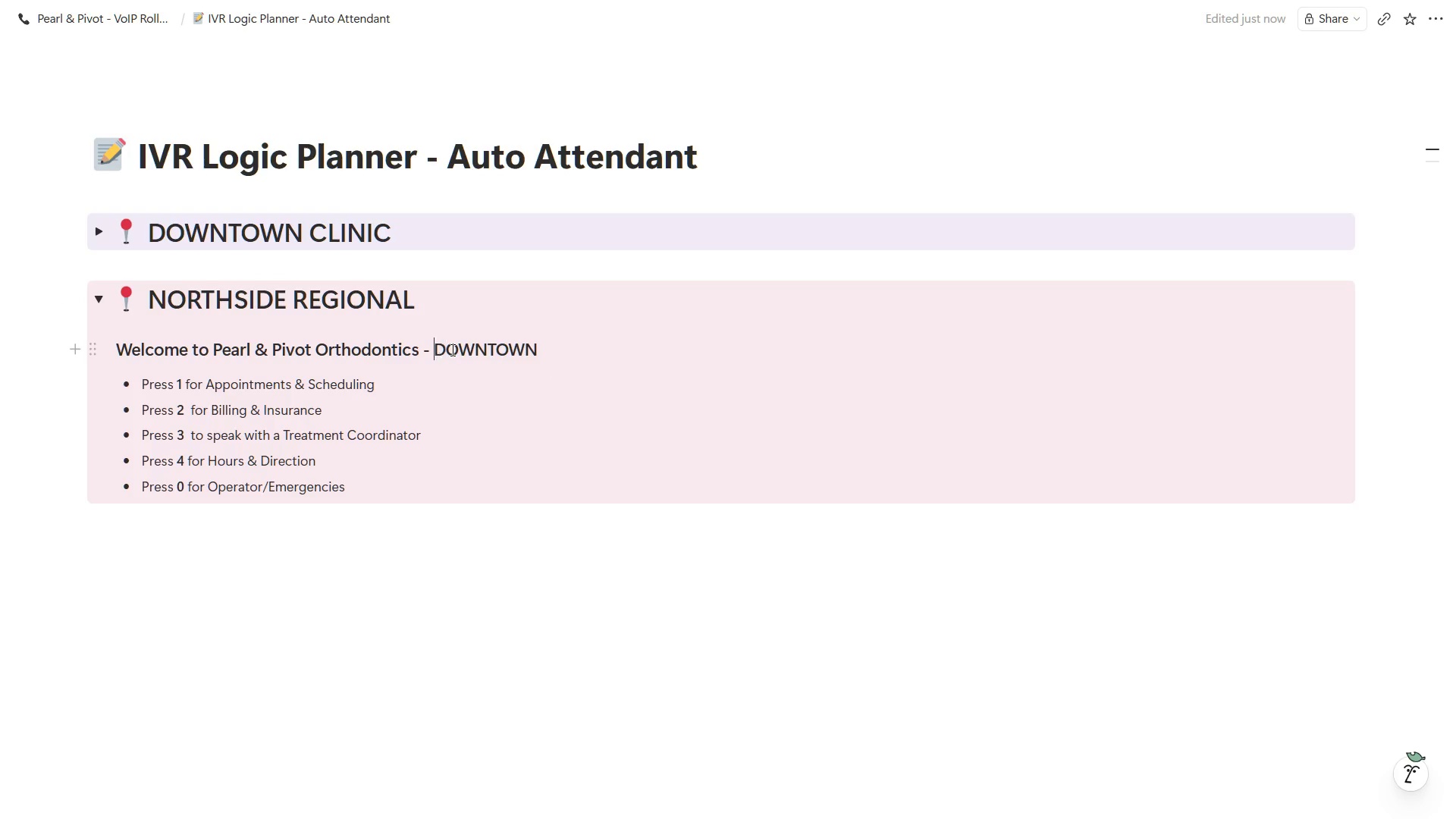 
left_click_drag(start_coordinate=[438, 348], to_coordinate=[541, 352])
 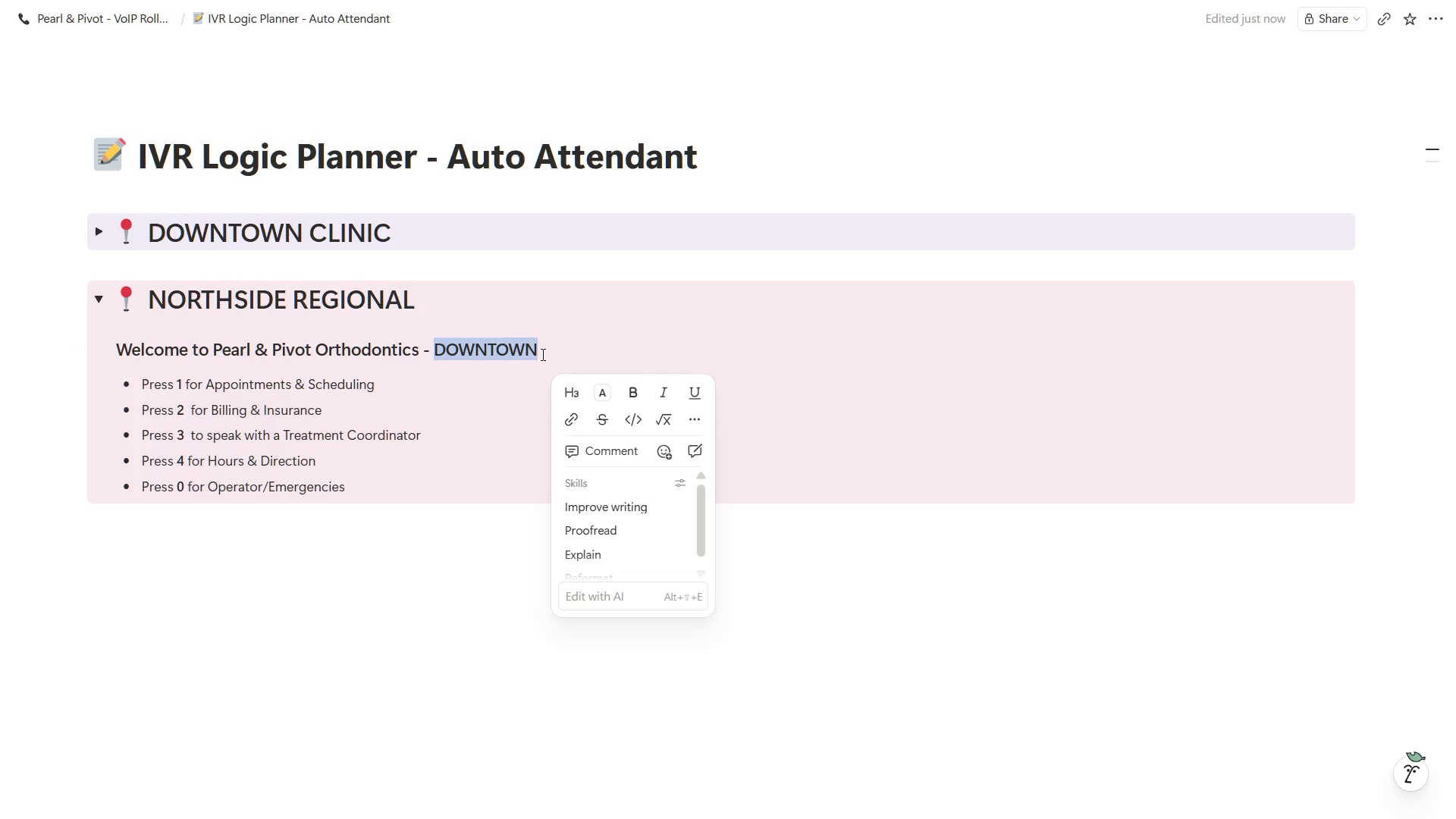 
type(NORTHSIDE)
 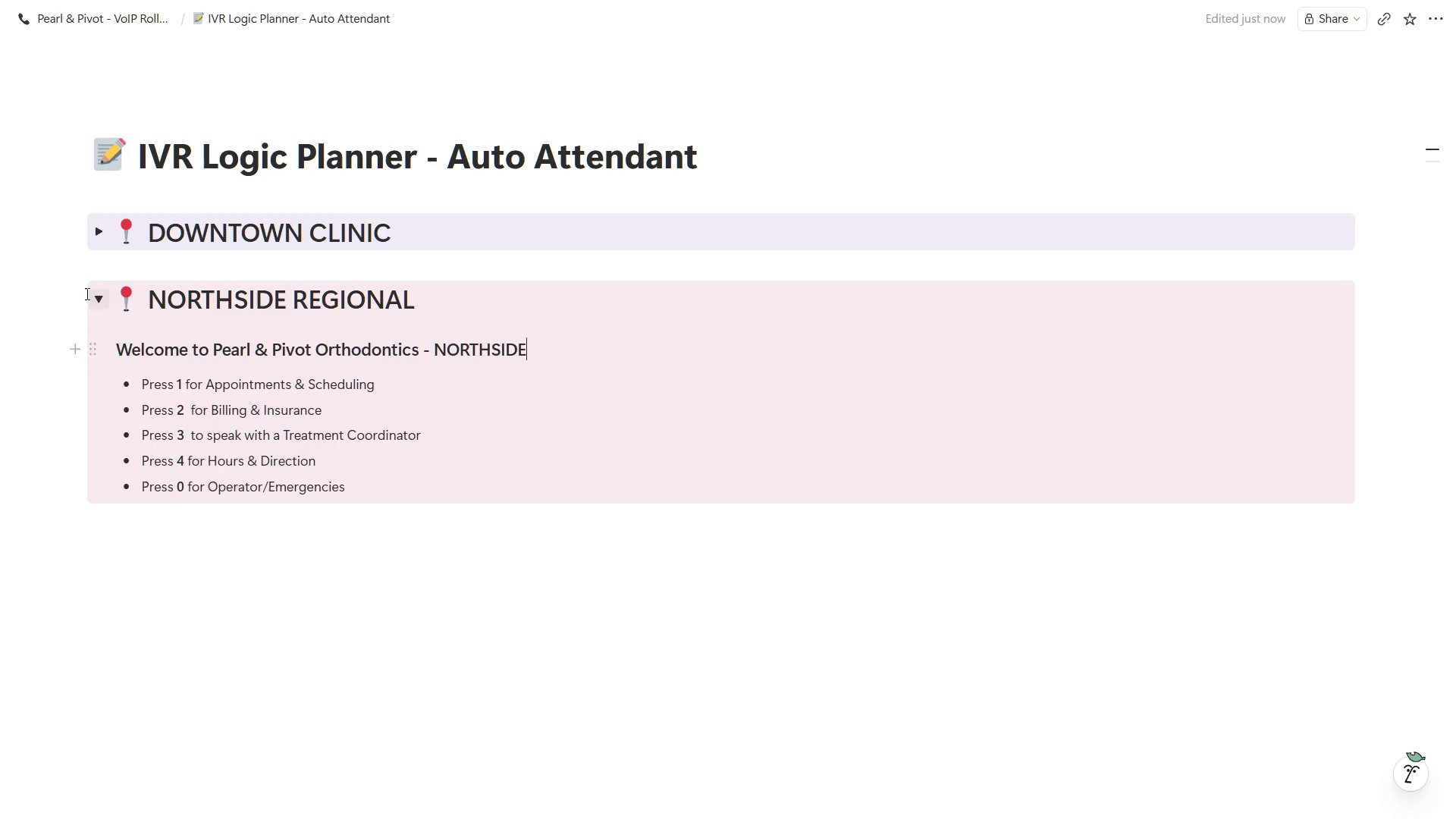 
left_click([93, 301])
 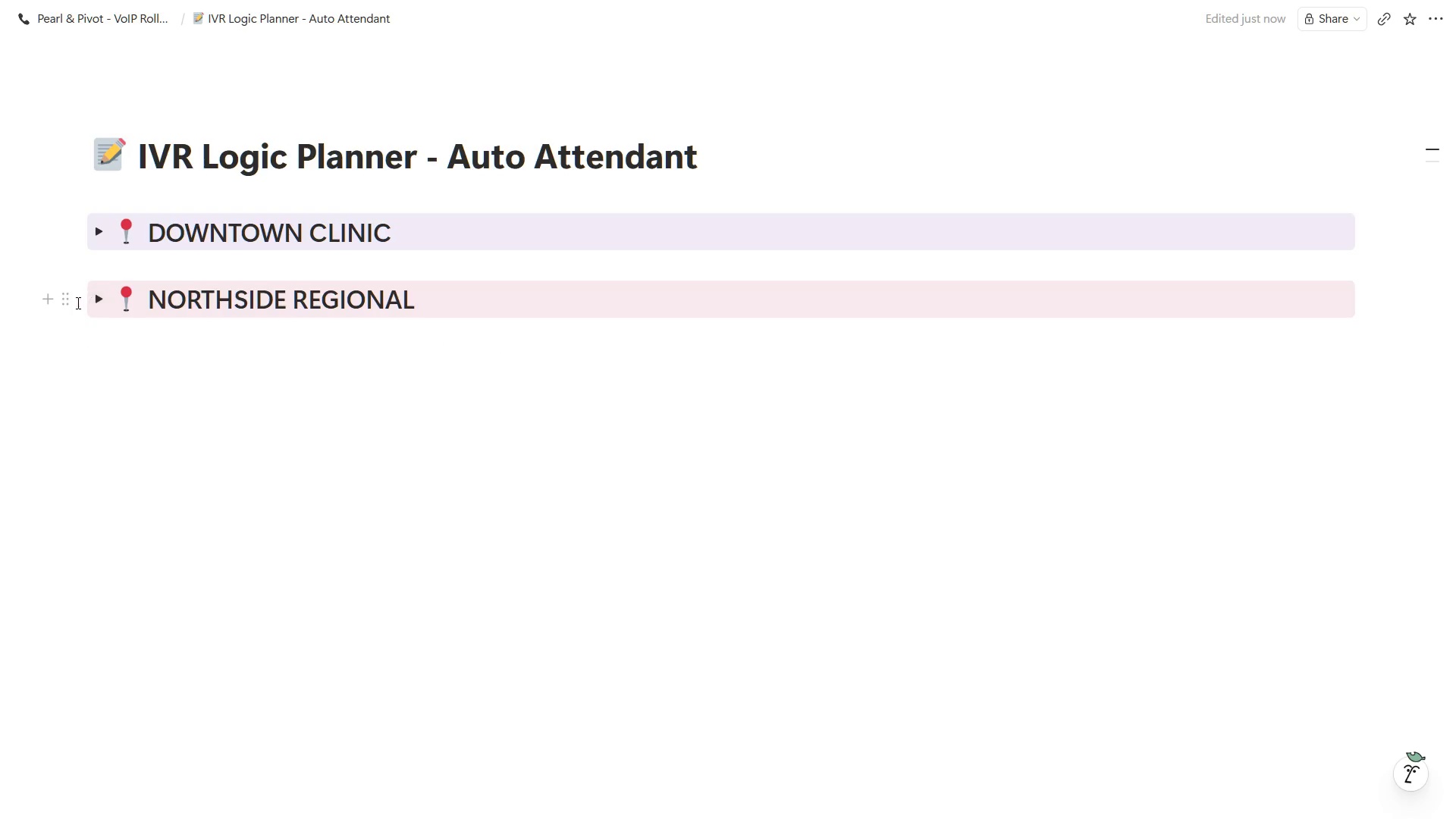 
mouse_move([86, 320])
 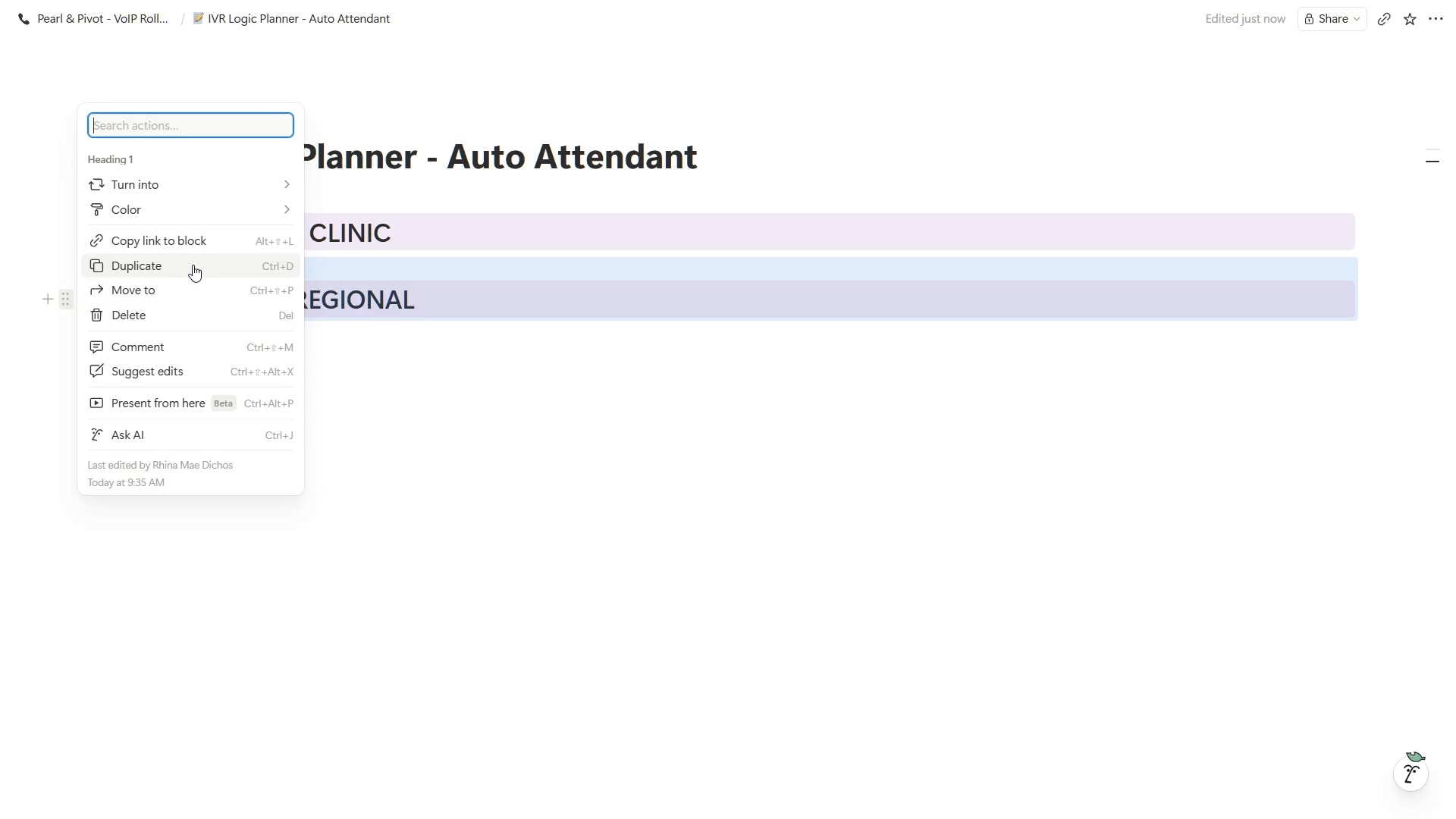 
left_click([196, 260])
 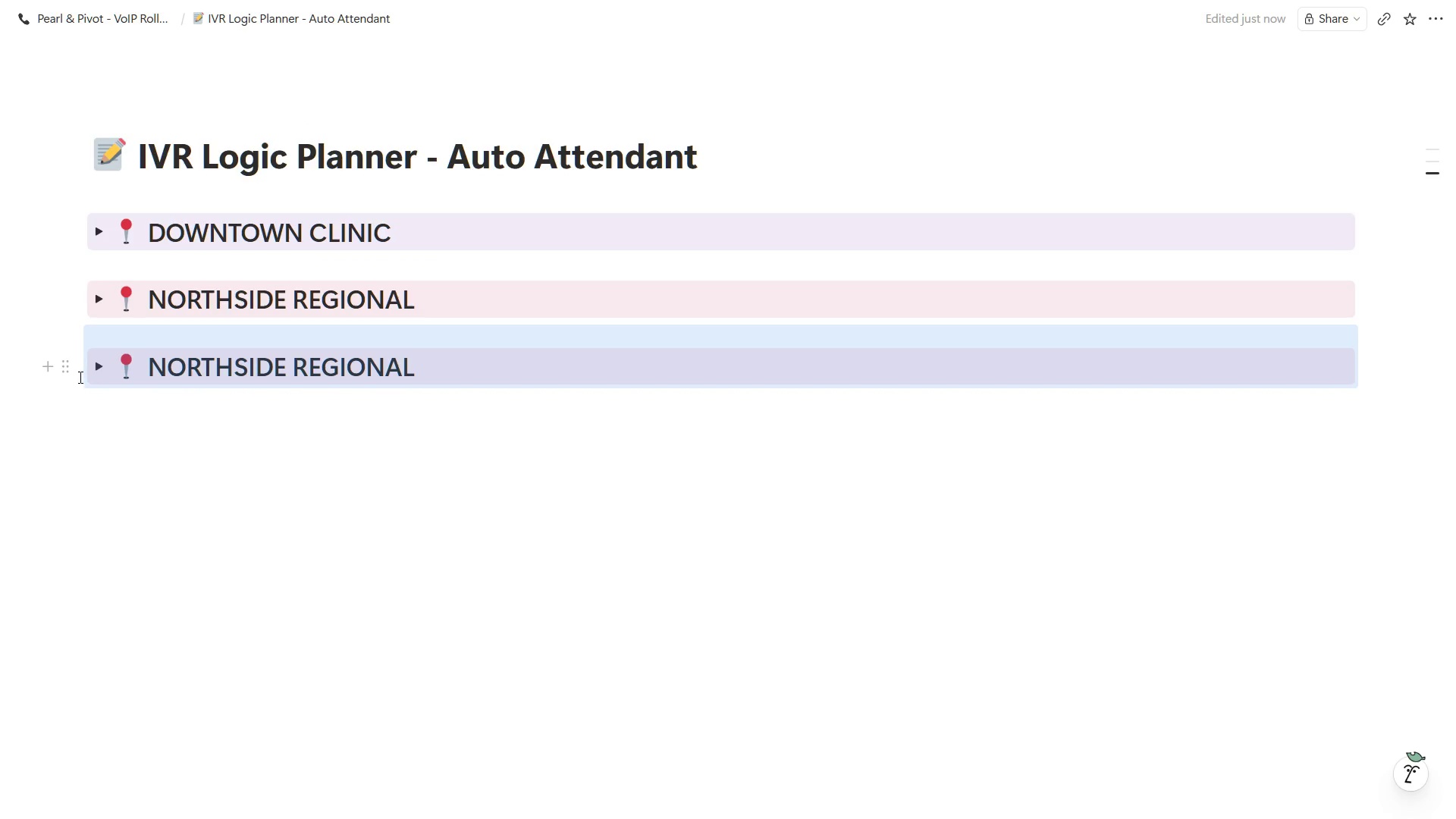 
left_click([71, 372])
 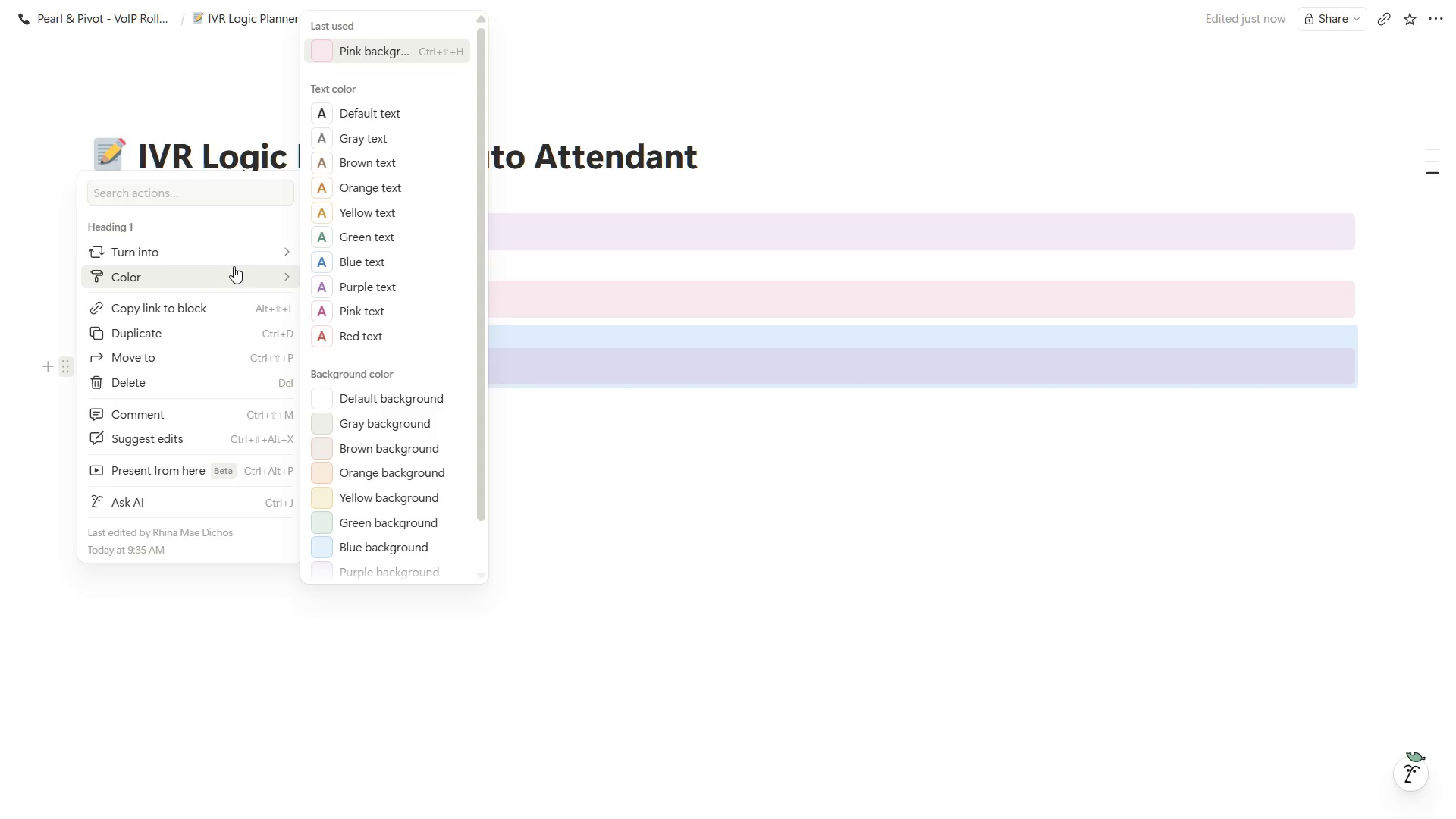 
scroll: coordinate [404, 453], scroll_direction: down, amount: 3.0
 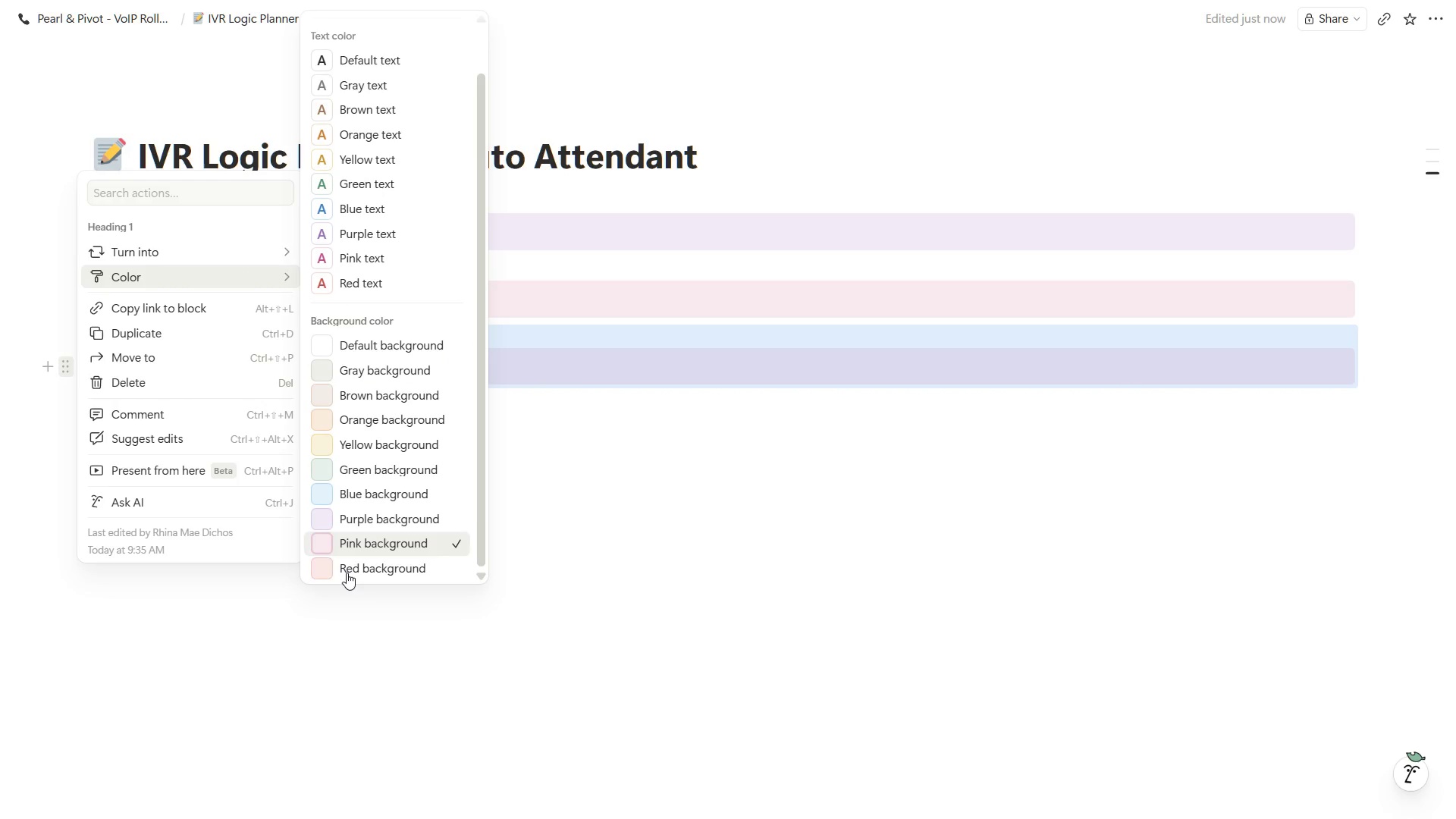 
left_click([347, 573])
 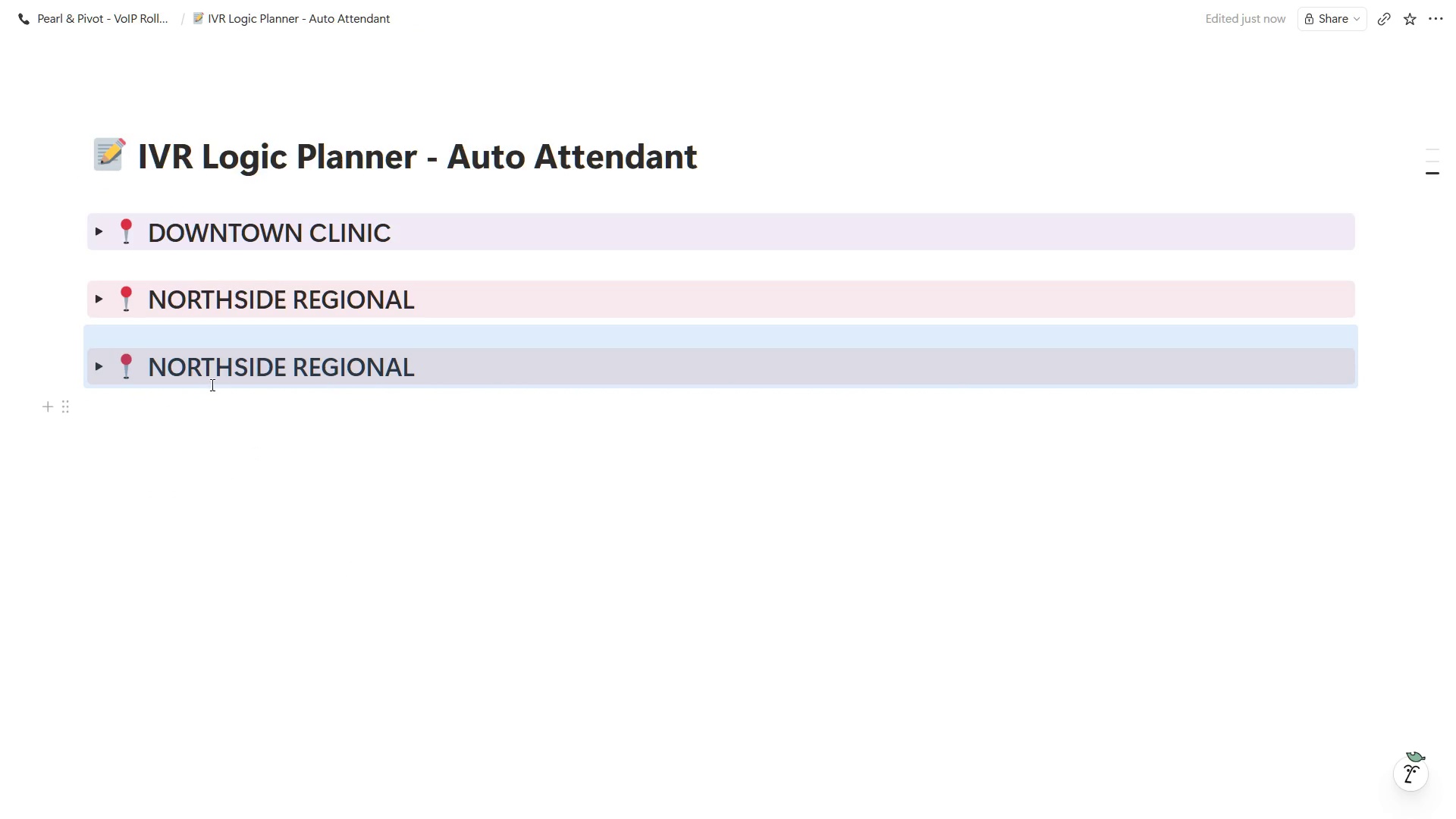 
left_click([211, 367])
 